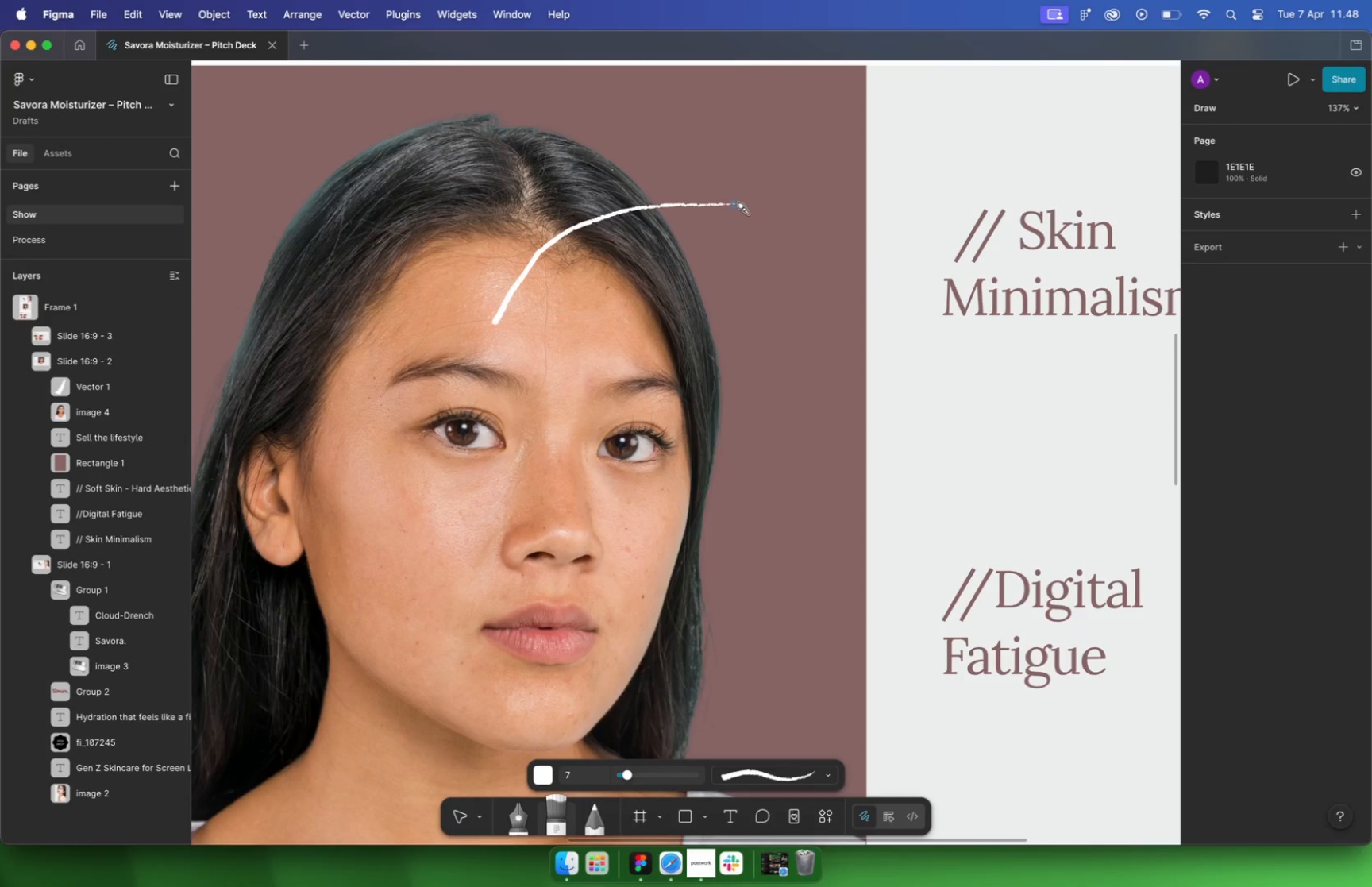 
left_click_drag(start_coordinate=[494, 325], to_coordinate=[890, 272])
 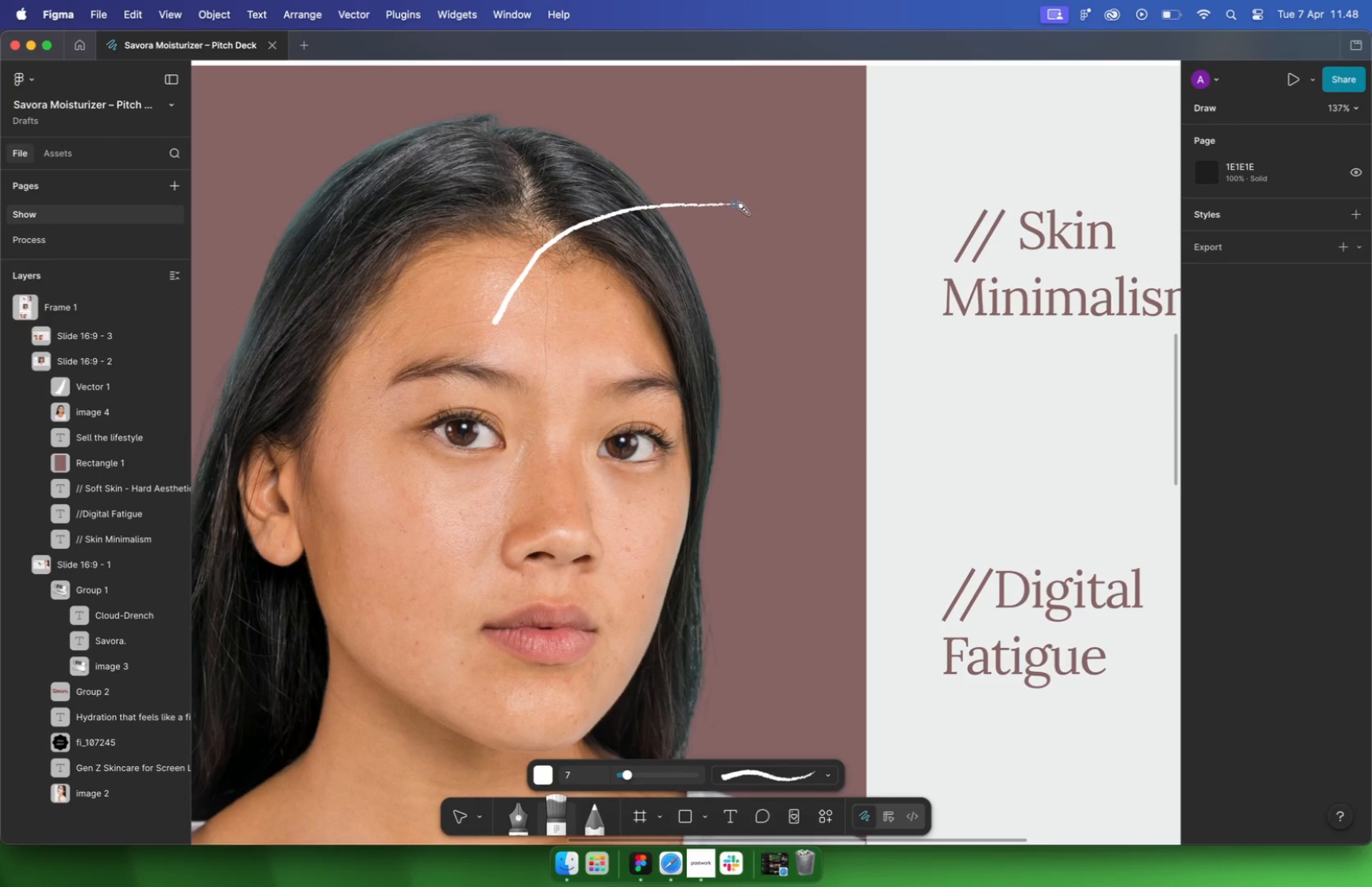 
key(Meta+CommandLeft)
 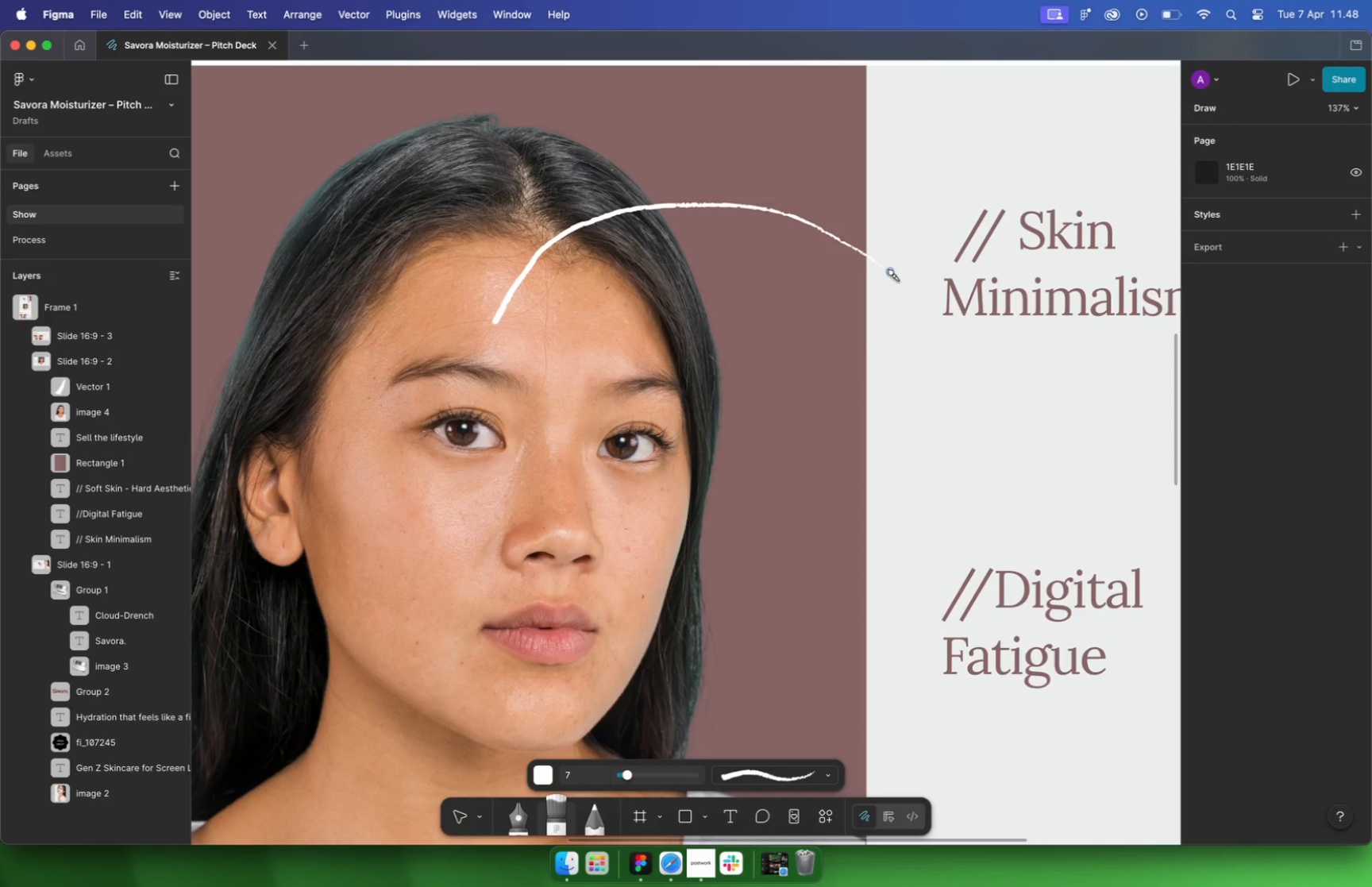 
key(Meta+Z)
 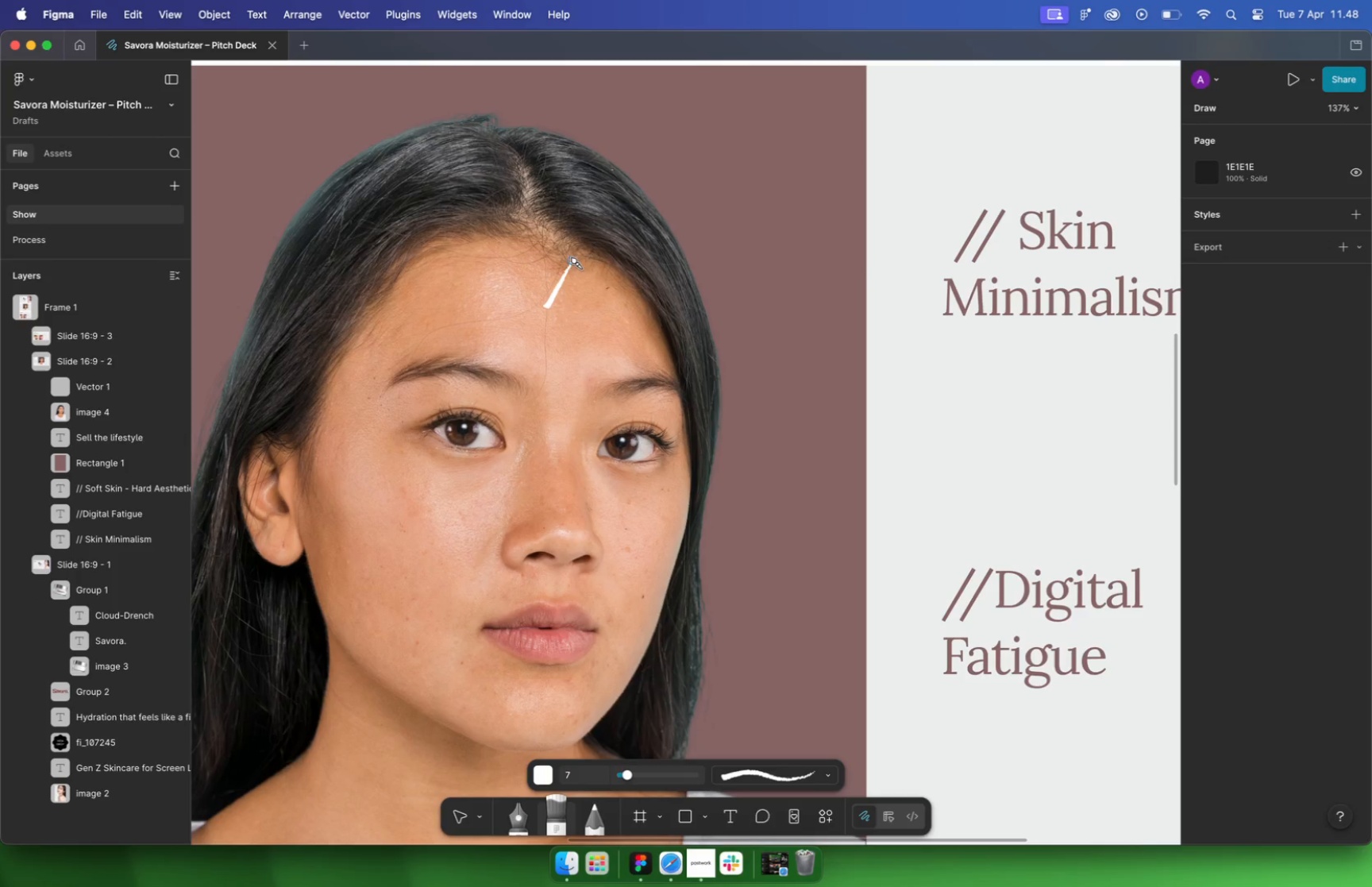 
left_click_drag(start_coordinate=[546, 307], to_coordinate=[907, 243])
 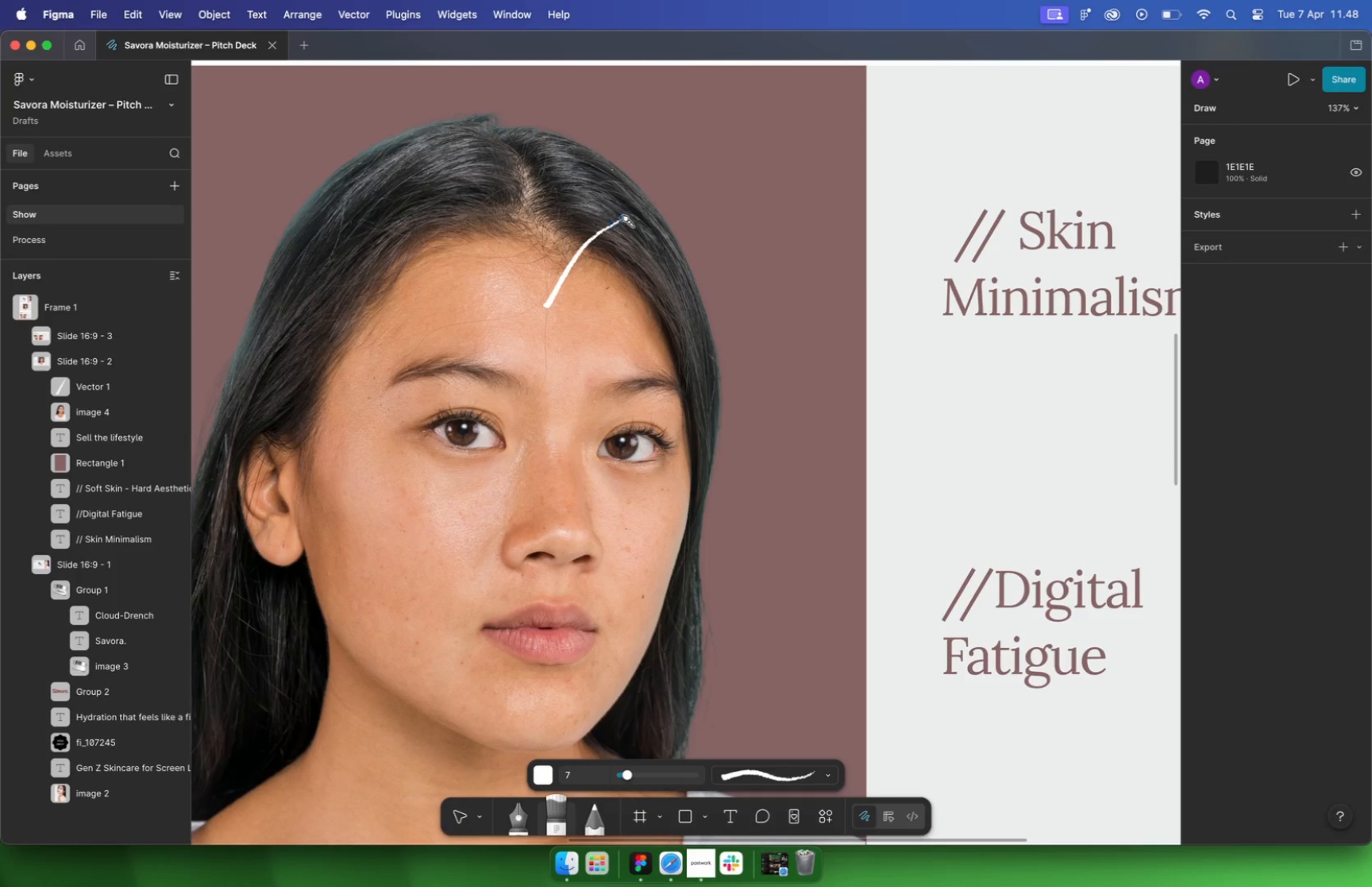 
left_click_drag(start_coordinate=[903, 230], to_coordinate=[902, 253])
 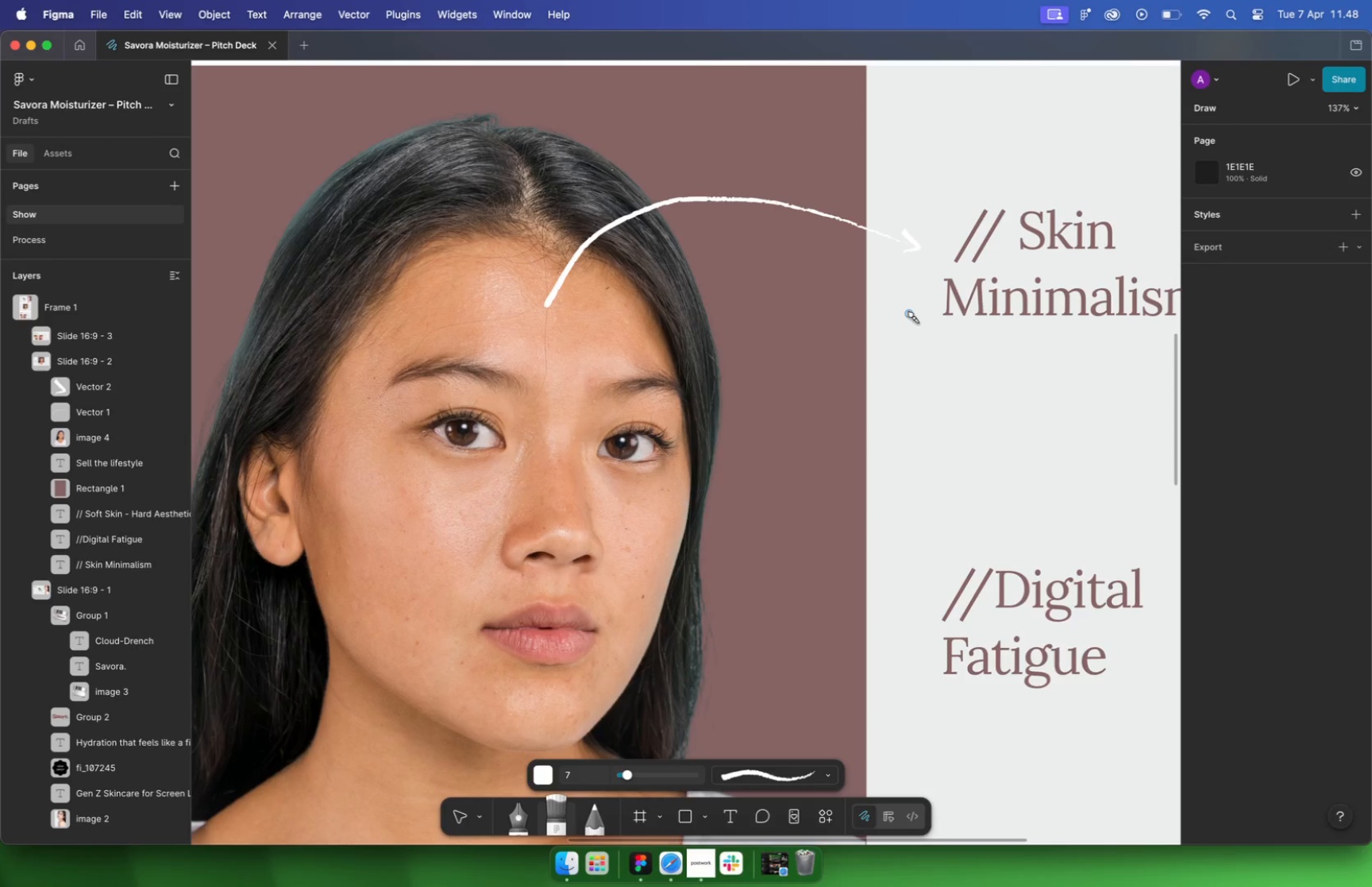 
key(Escape)
 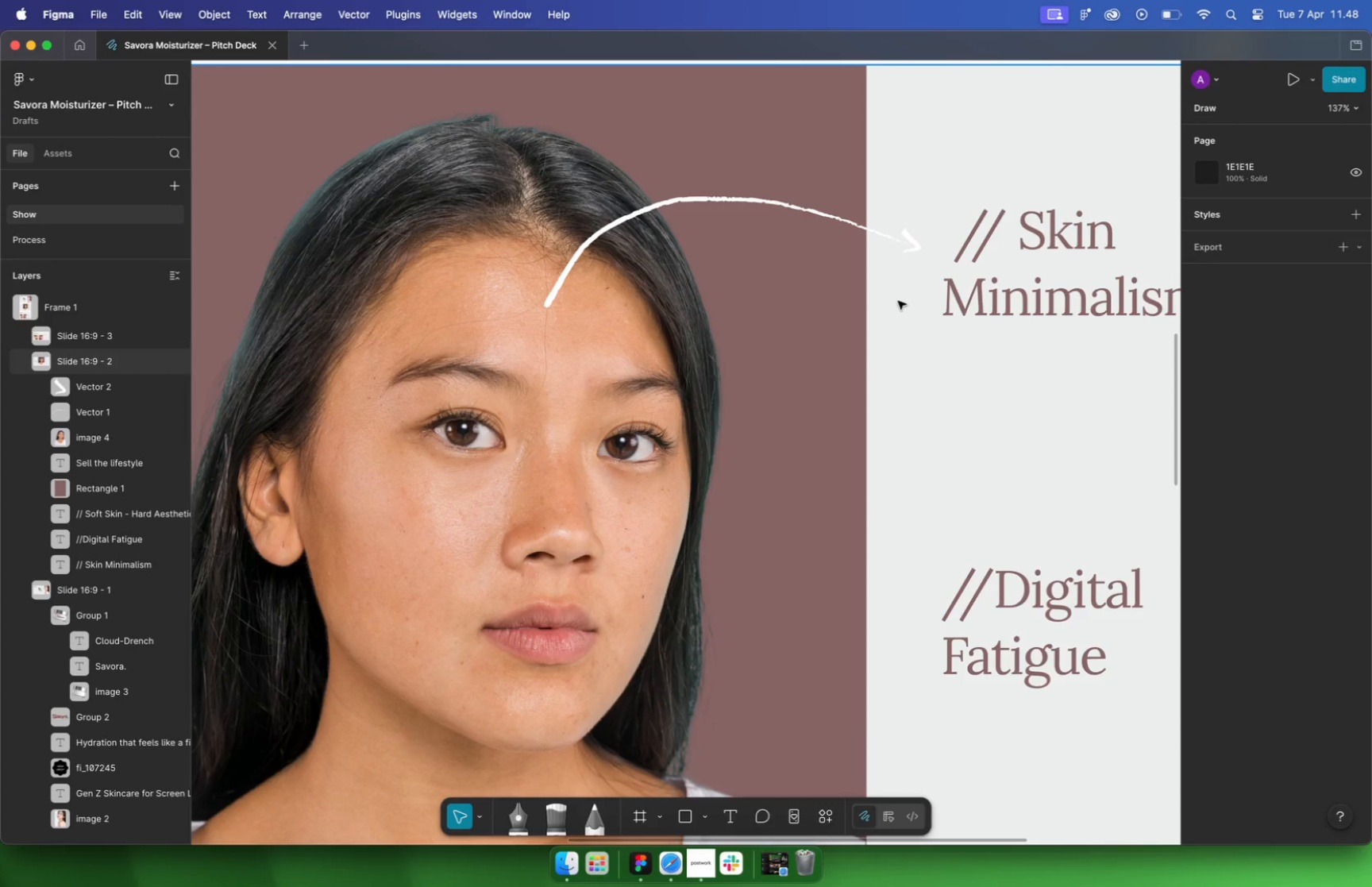 
key(Escape)
 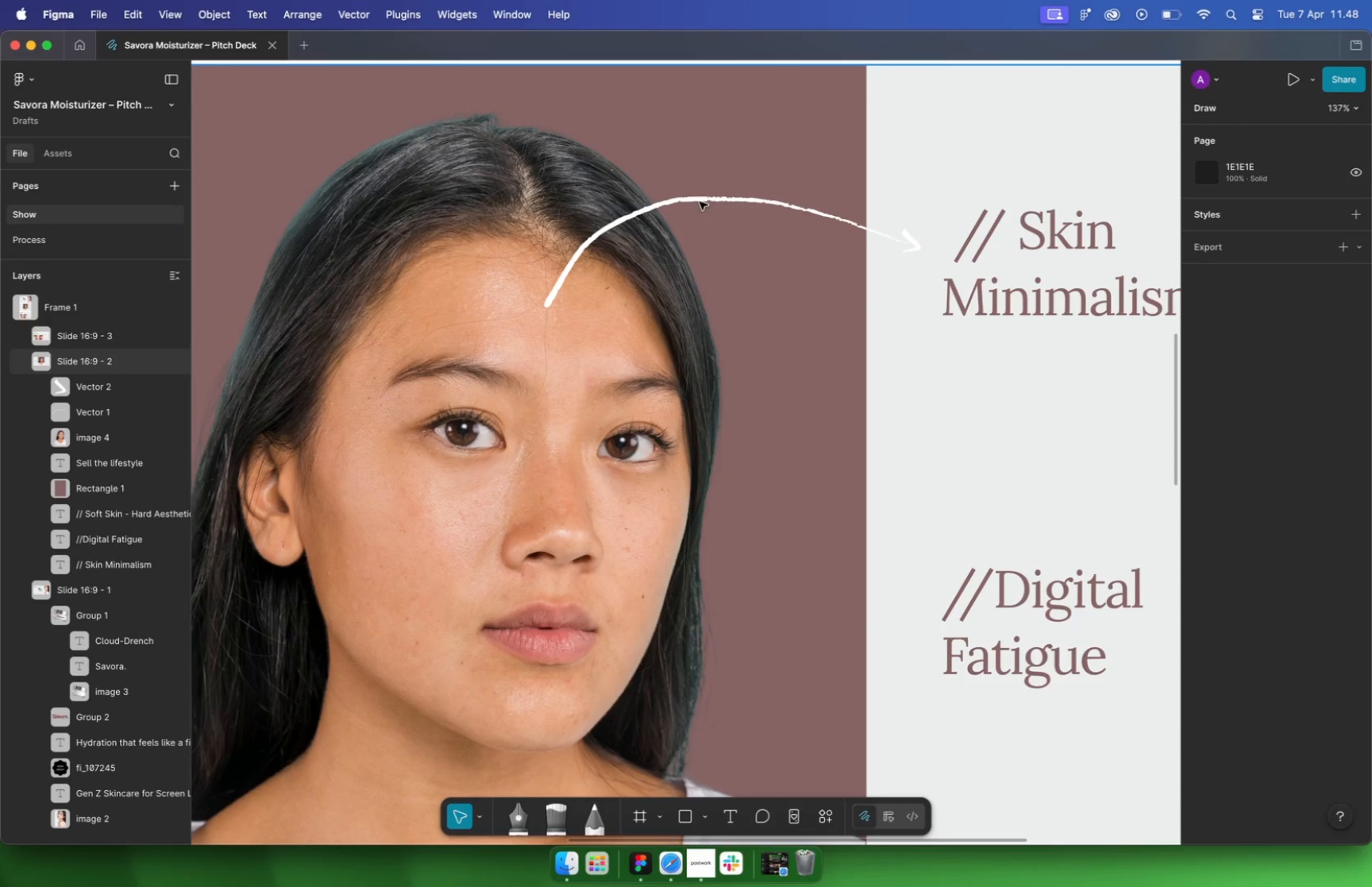 
left_click([699, 200])
 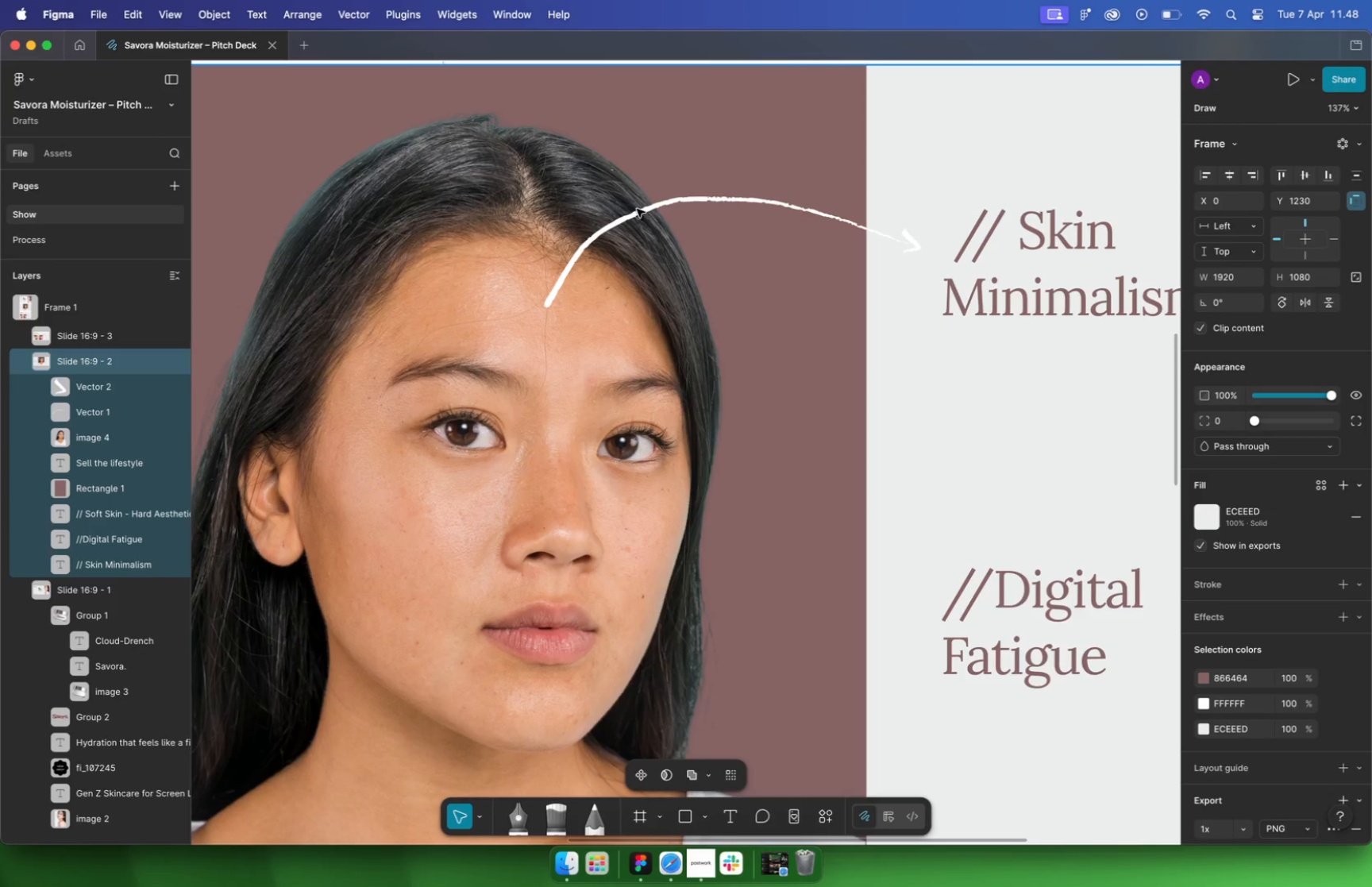 
double_click([638, 210])
 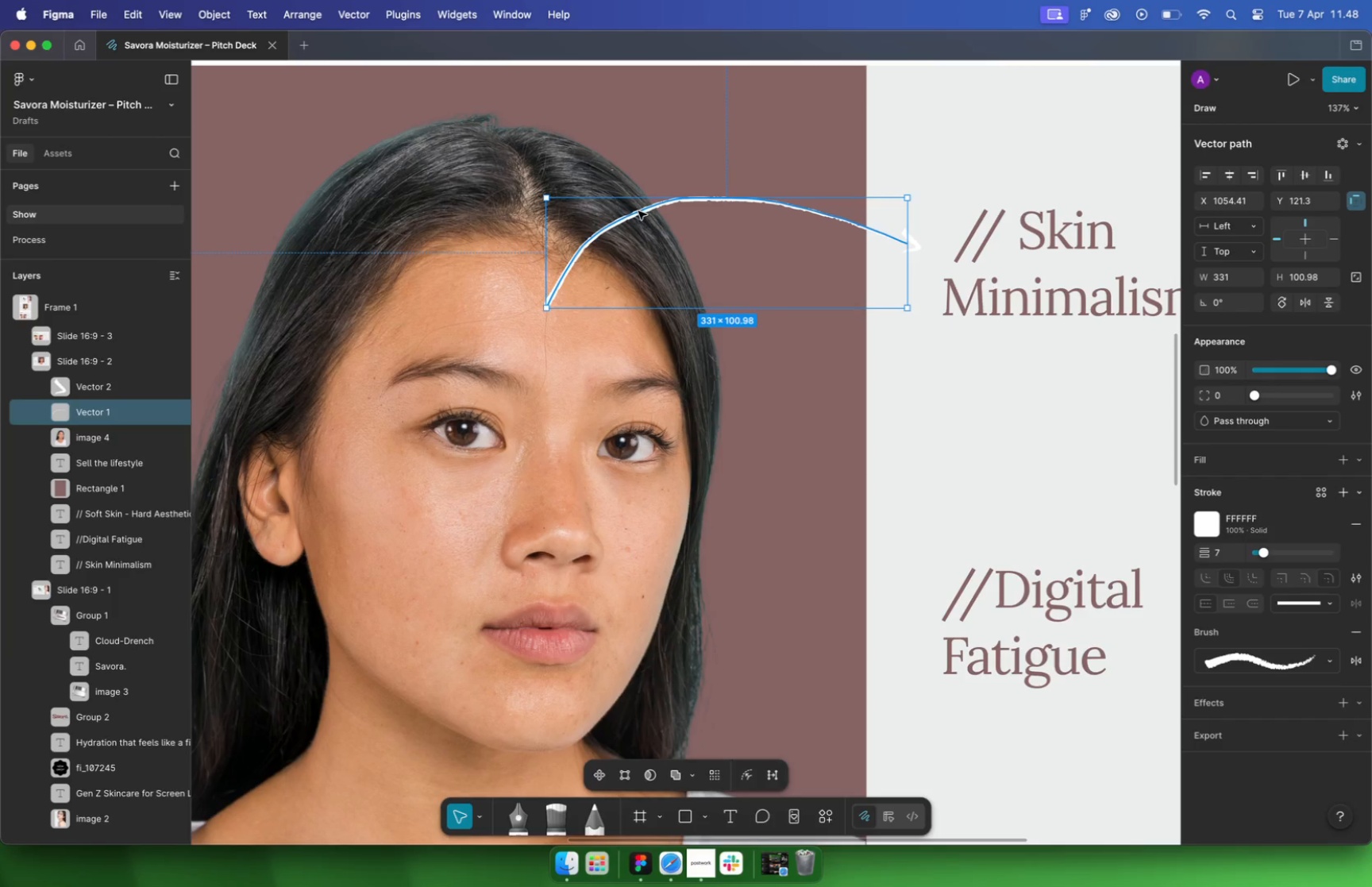 
key(Enter)
 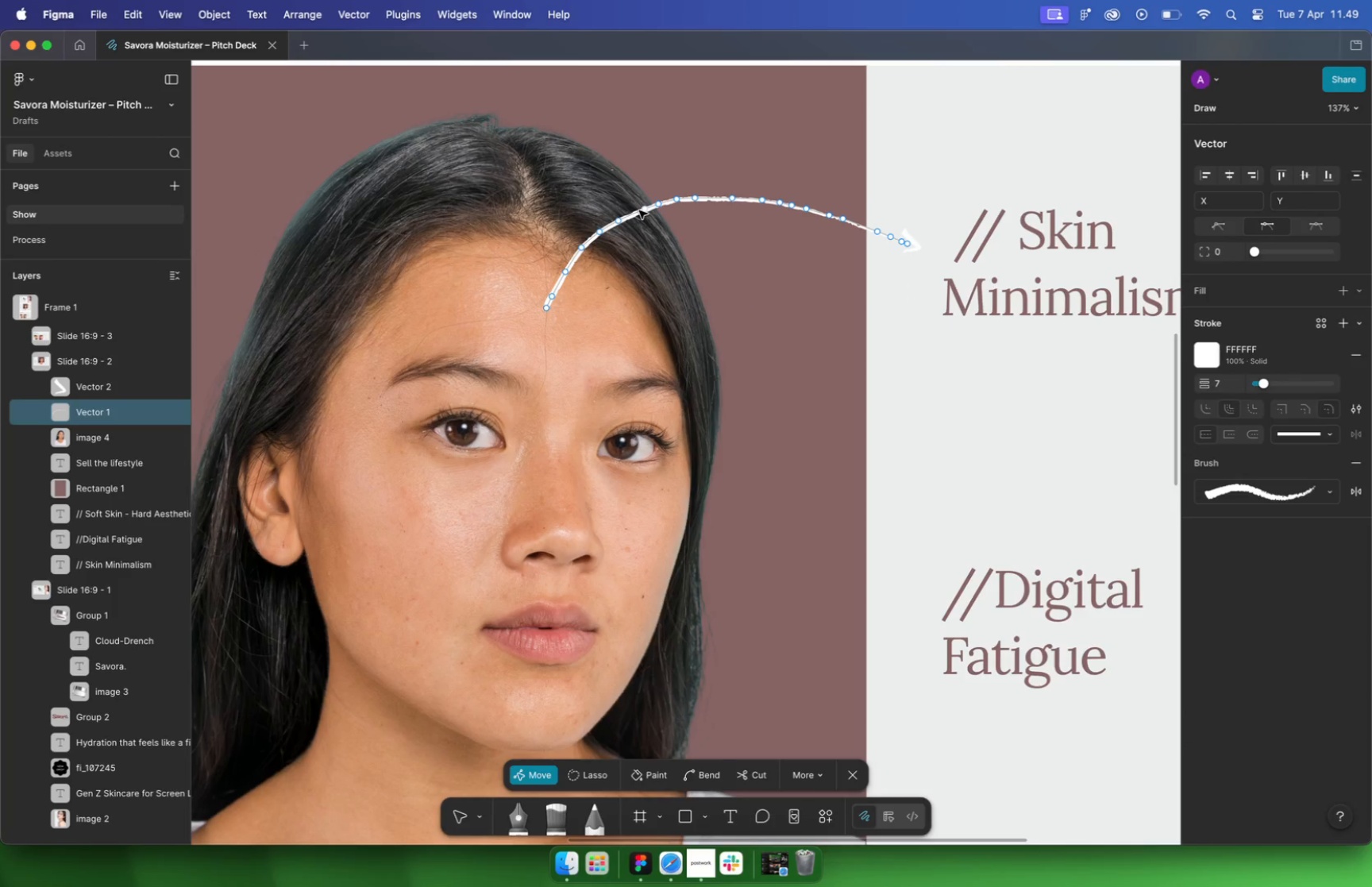 
left_click_drag(start_coordinate=[536, 172], to_coordinate=[842, 287])
 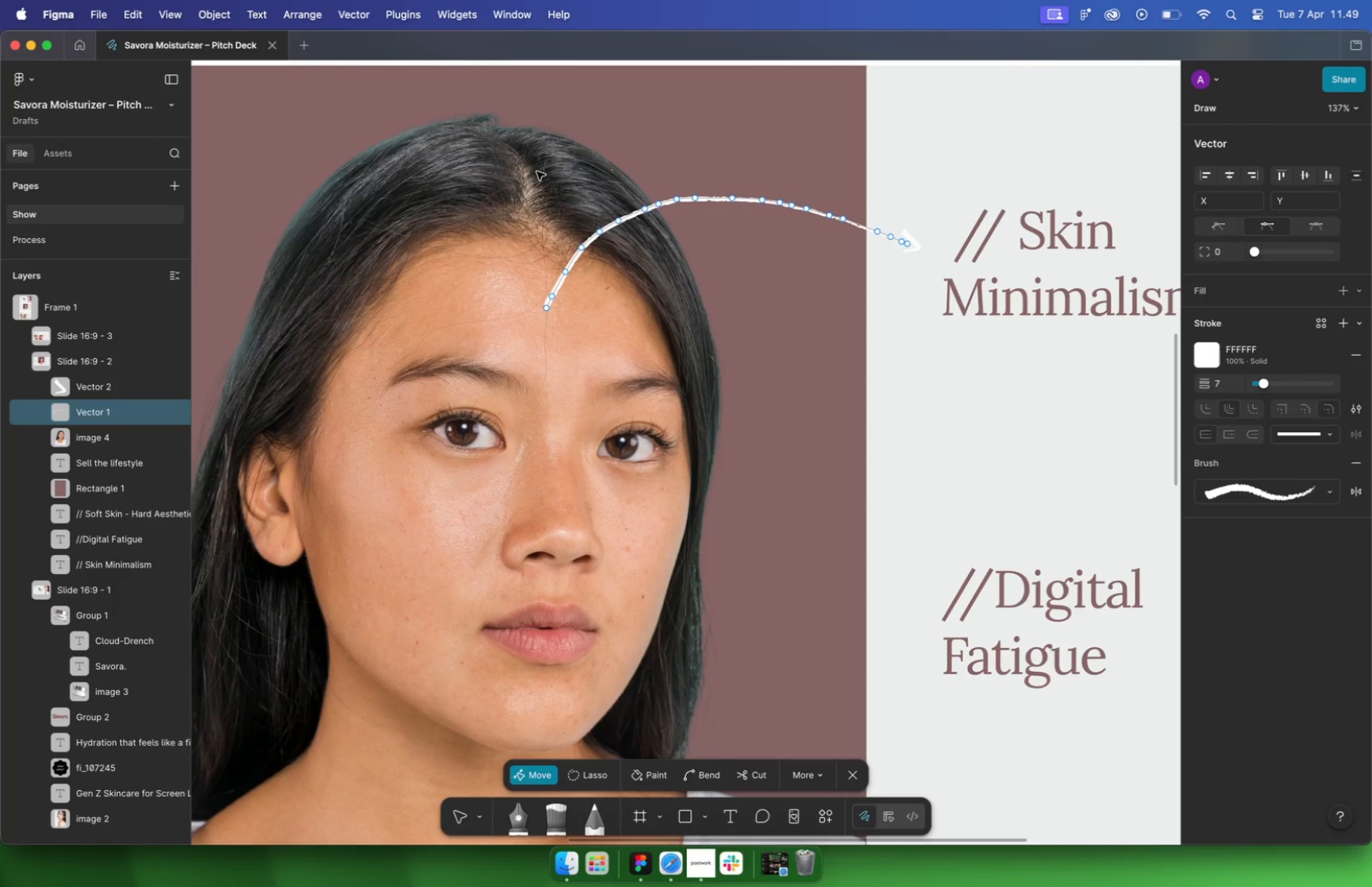 
key(Shift+Backspace)
 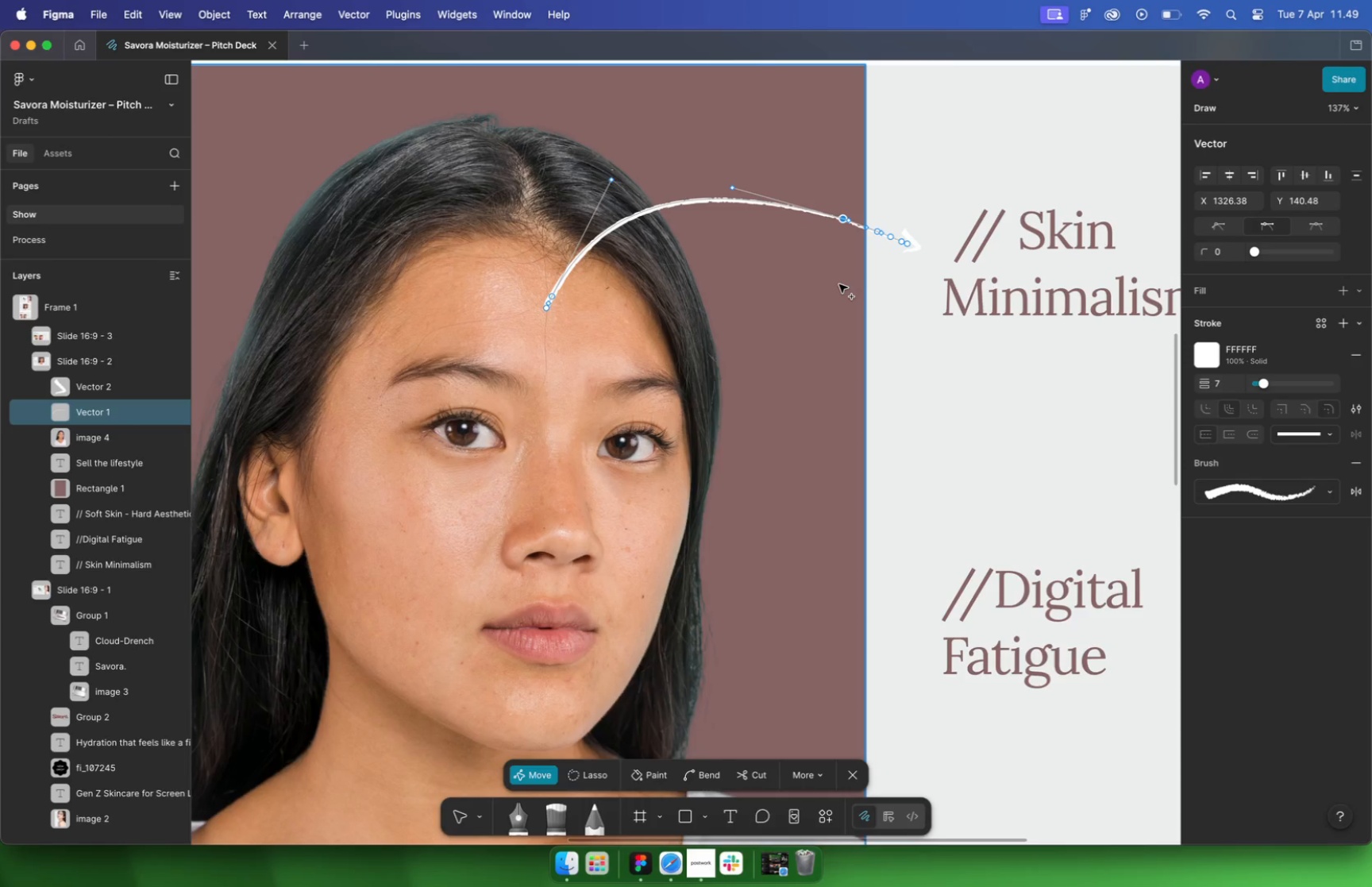 
left_click([842, 220])
 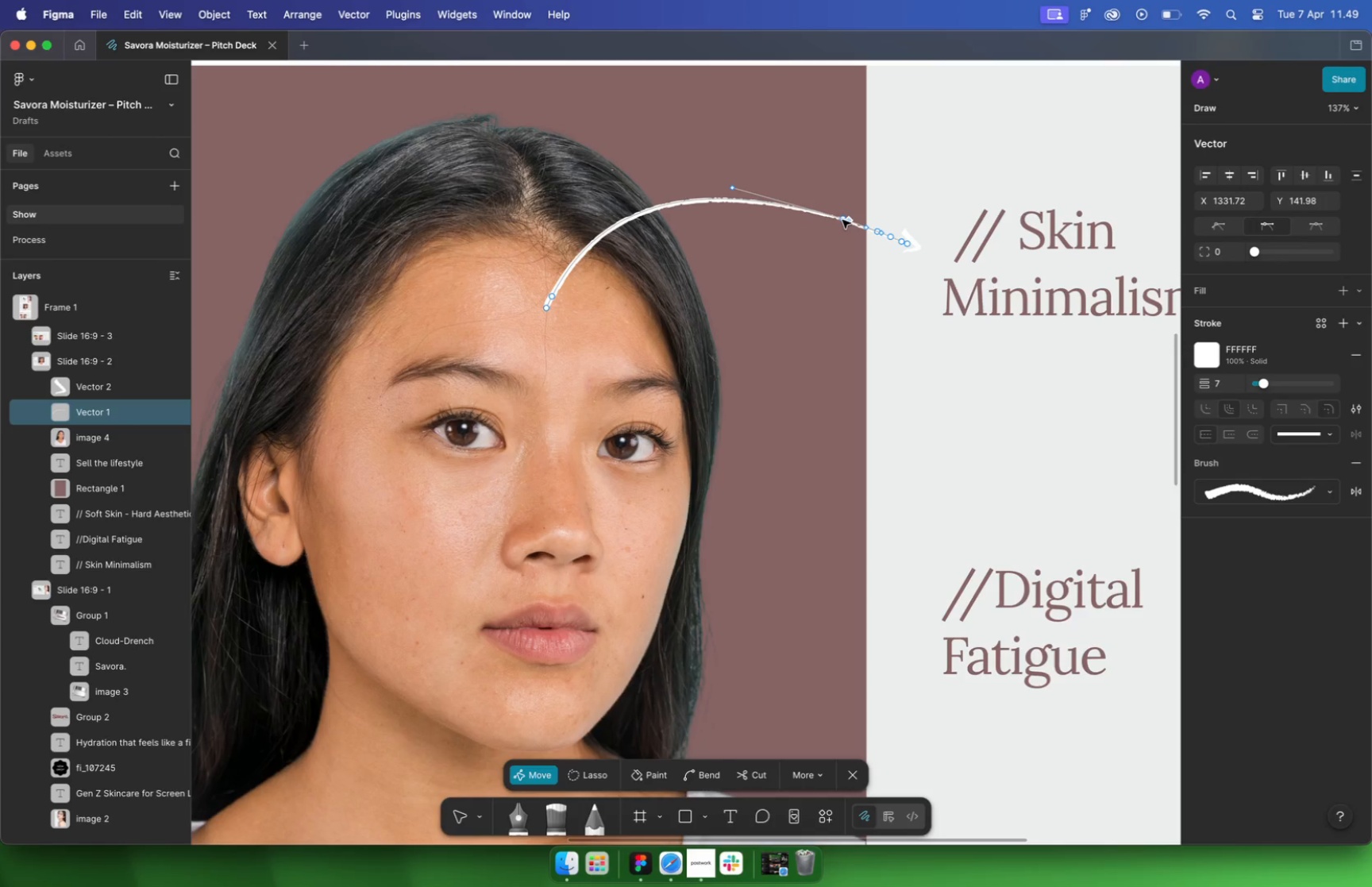 
key(Shift+Backspace)
 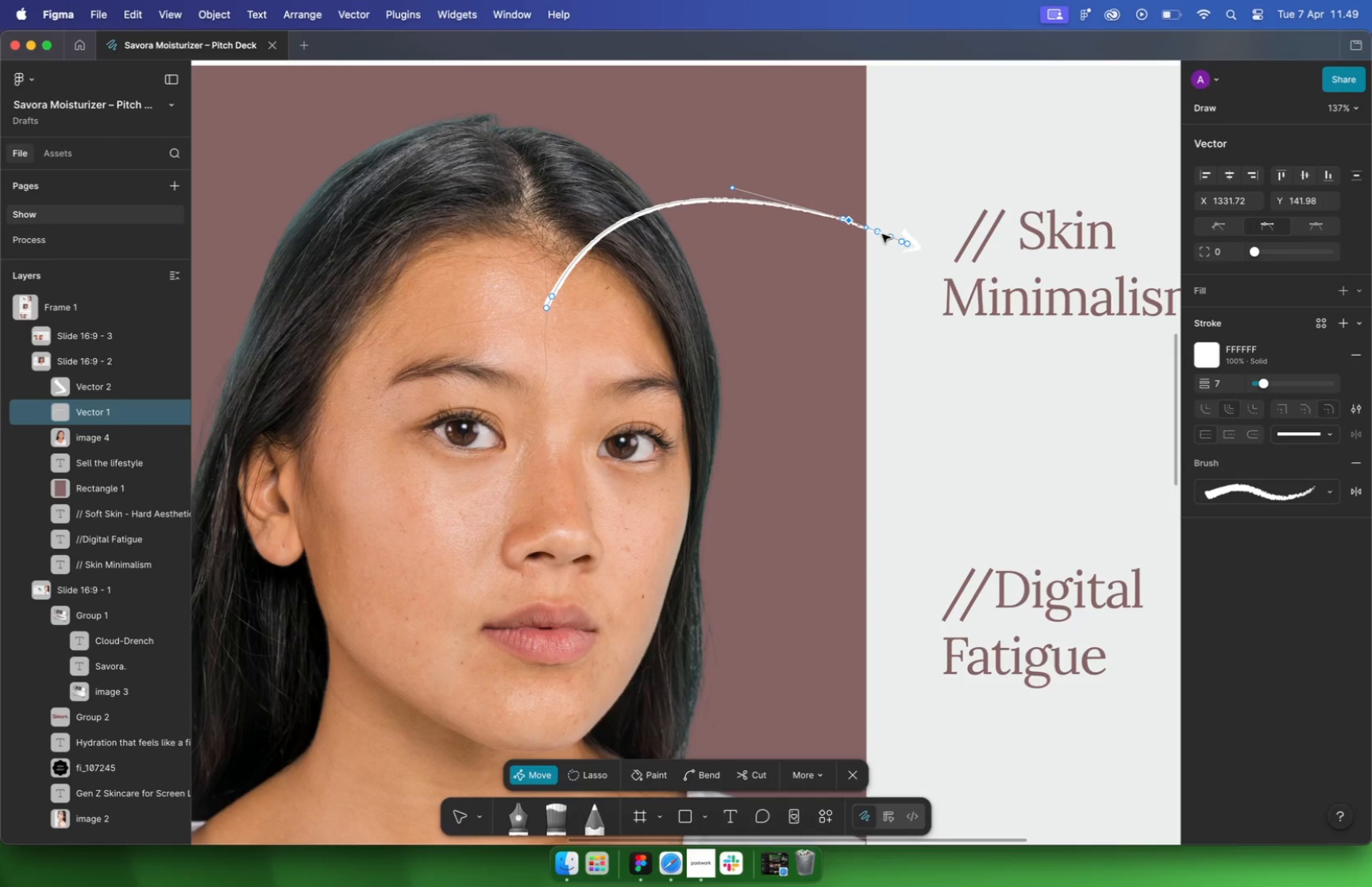 
left_click([877, 233])
 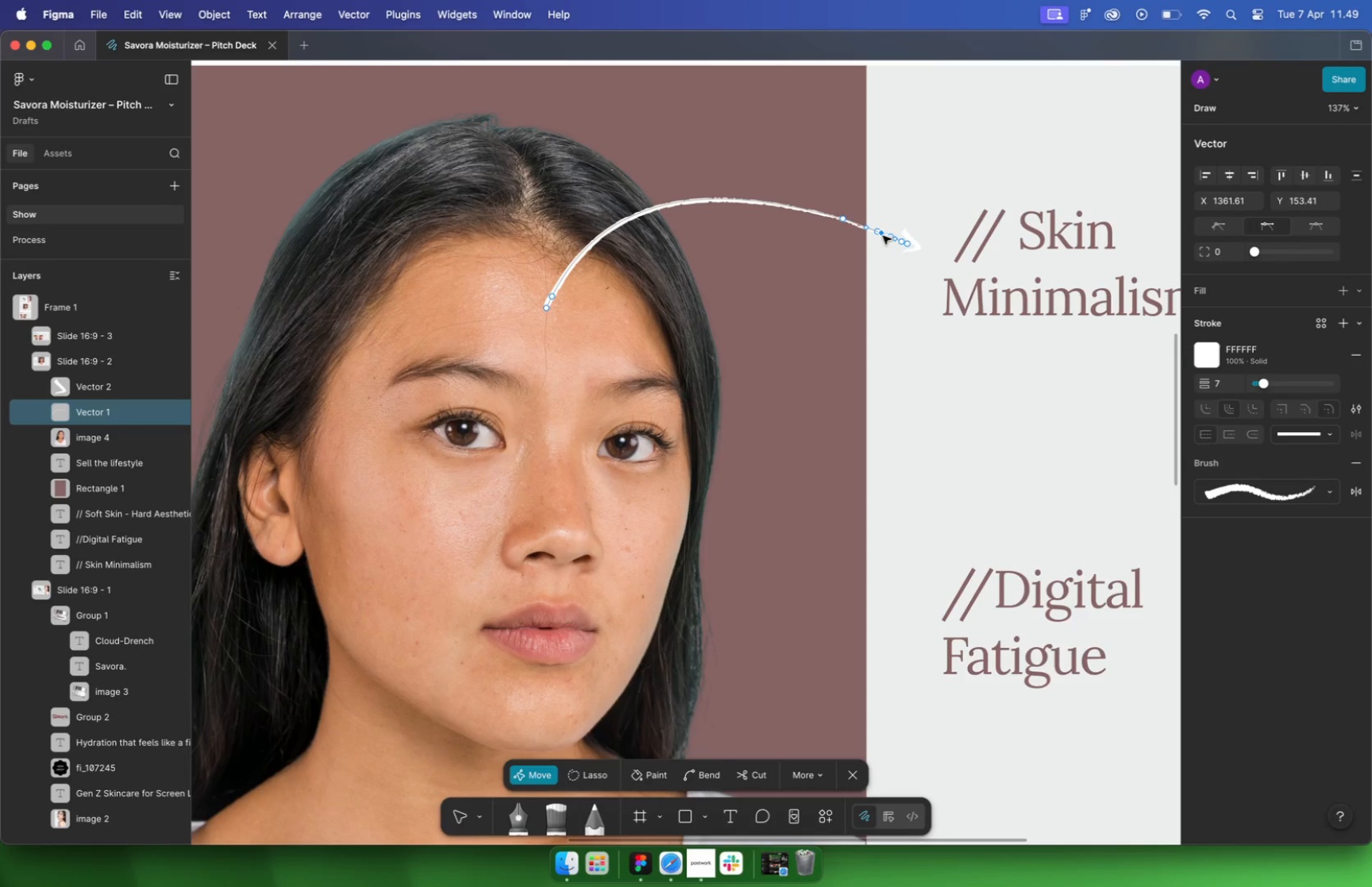 
key(Shift+Backspace)
 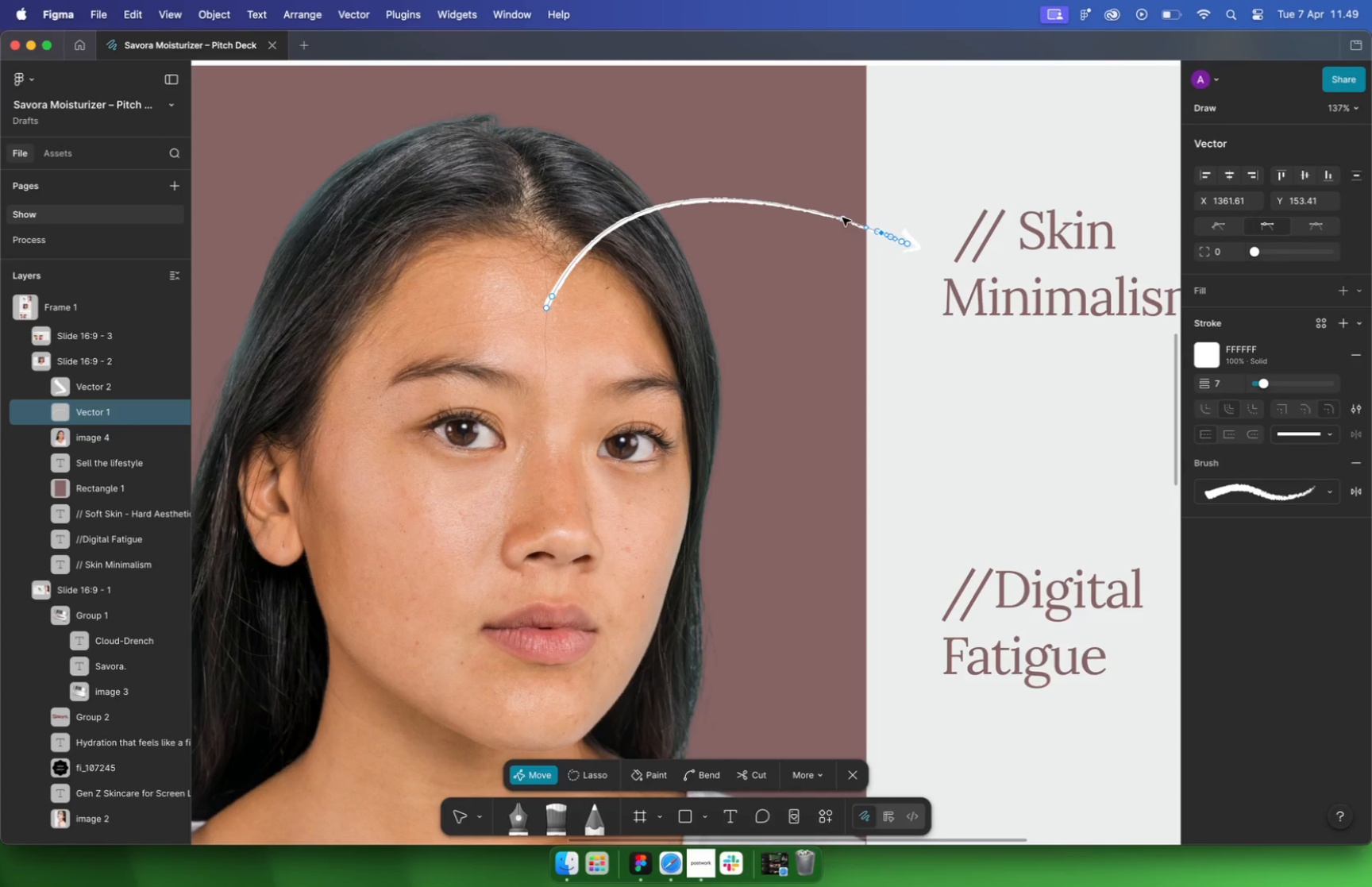 
key(Shift+Backspace)
 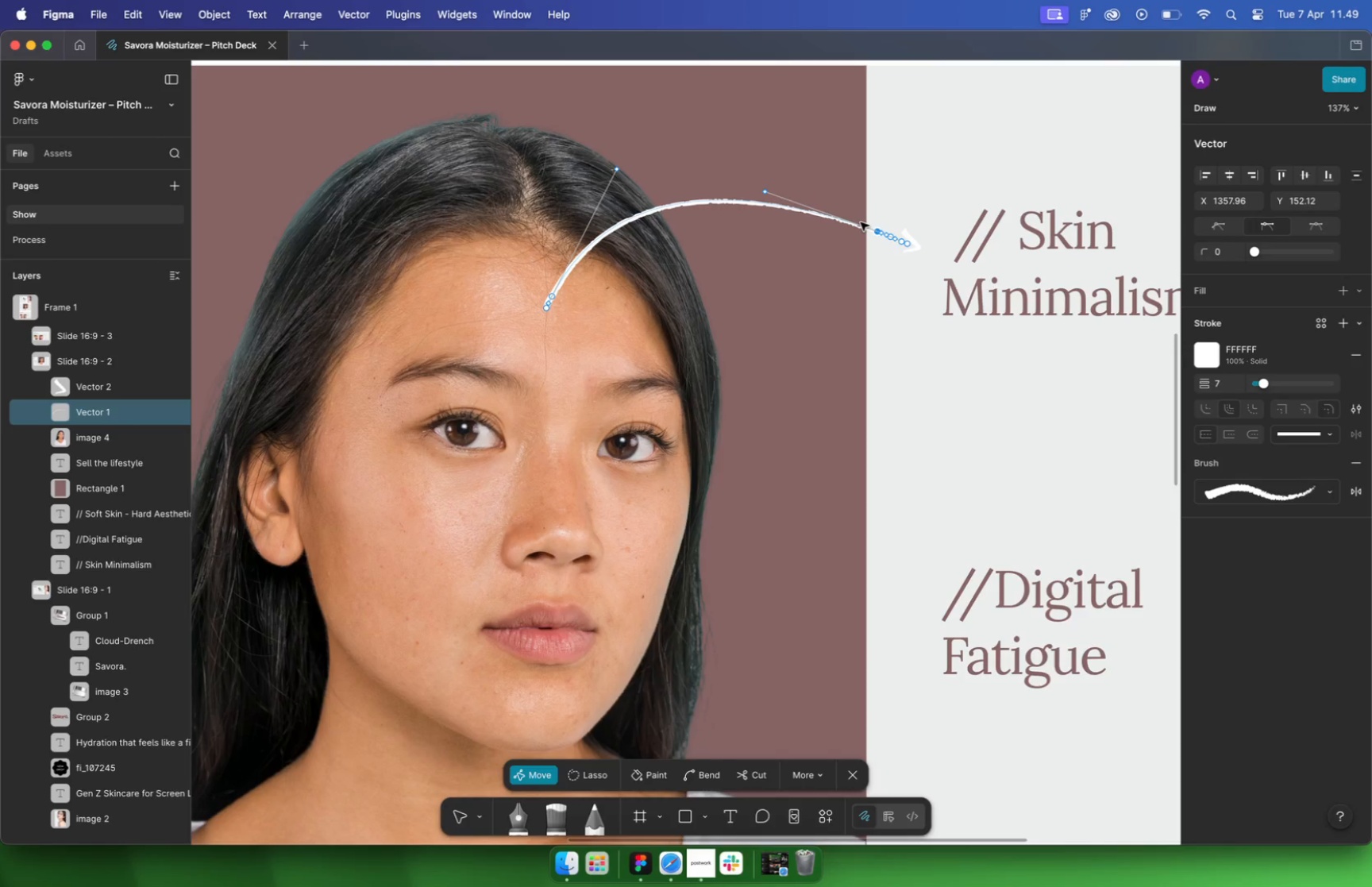 
hold_key(key=CommandLeft, duration=0.78)
scroll: coordinate [890, 249], scroll_direction: up, amount: 22.0
 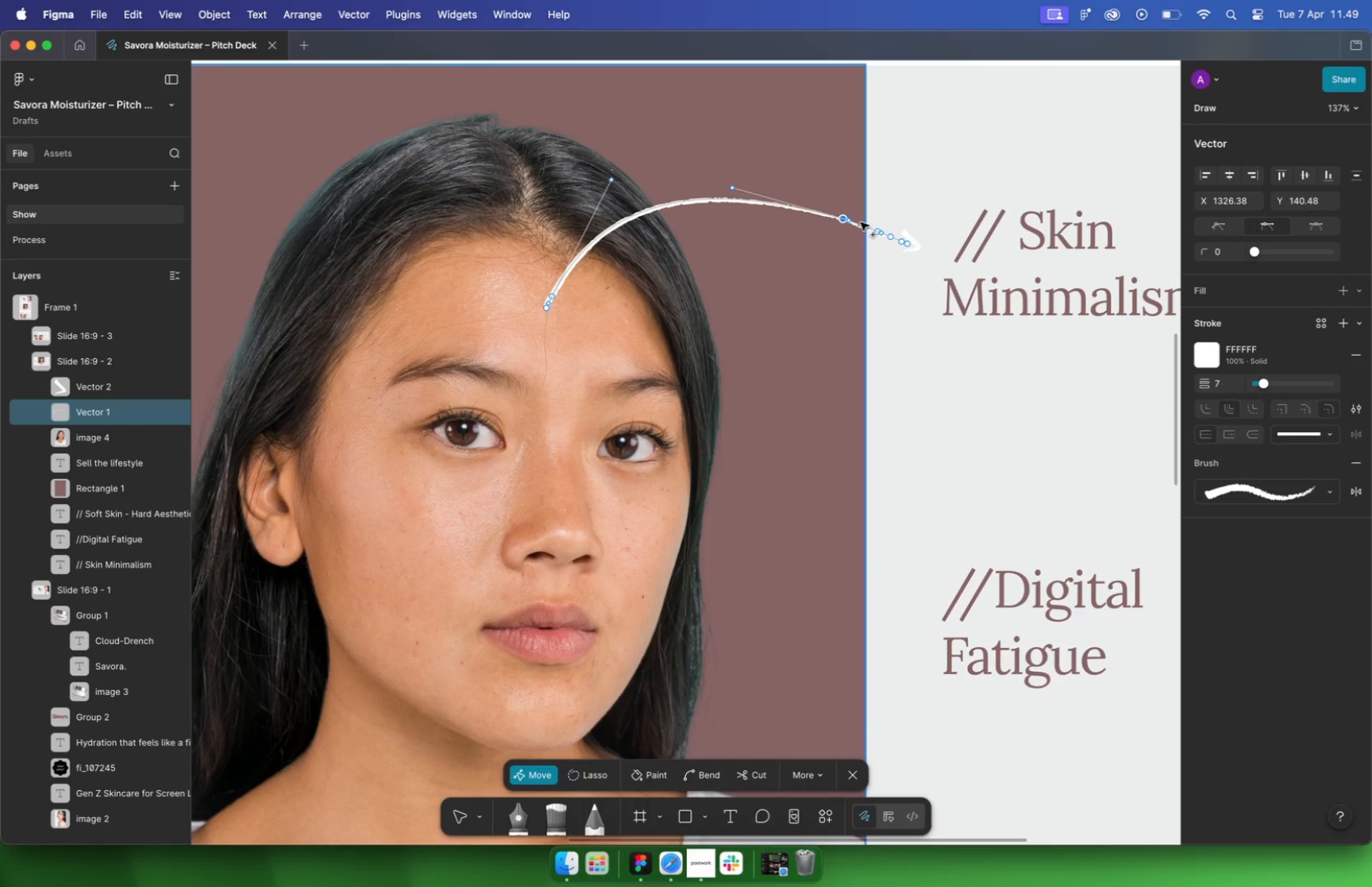 
left_click([806, 176])
 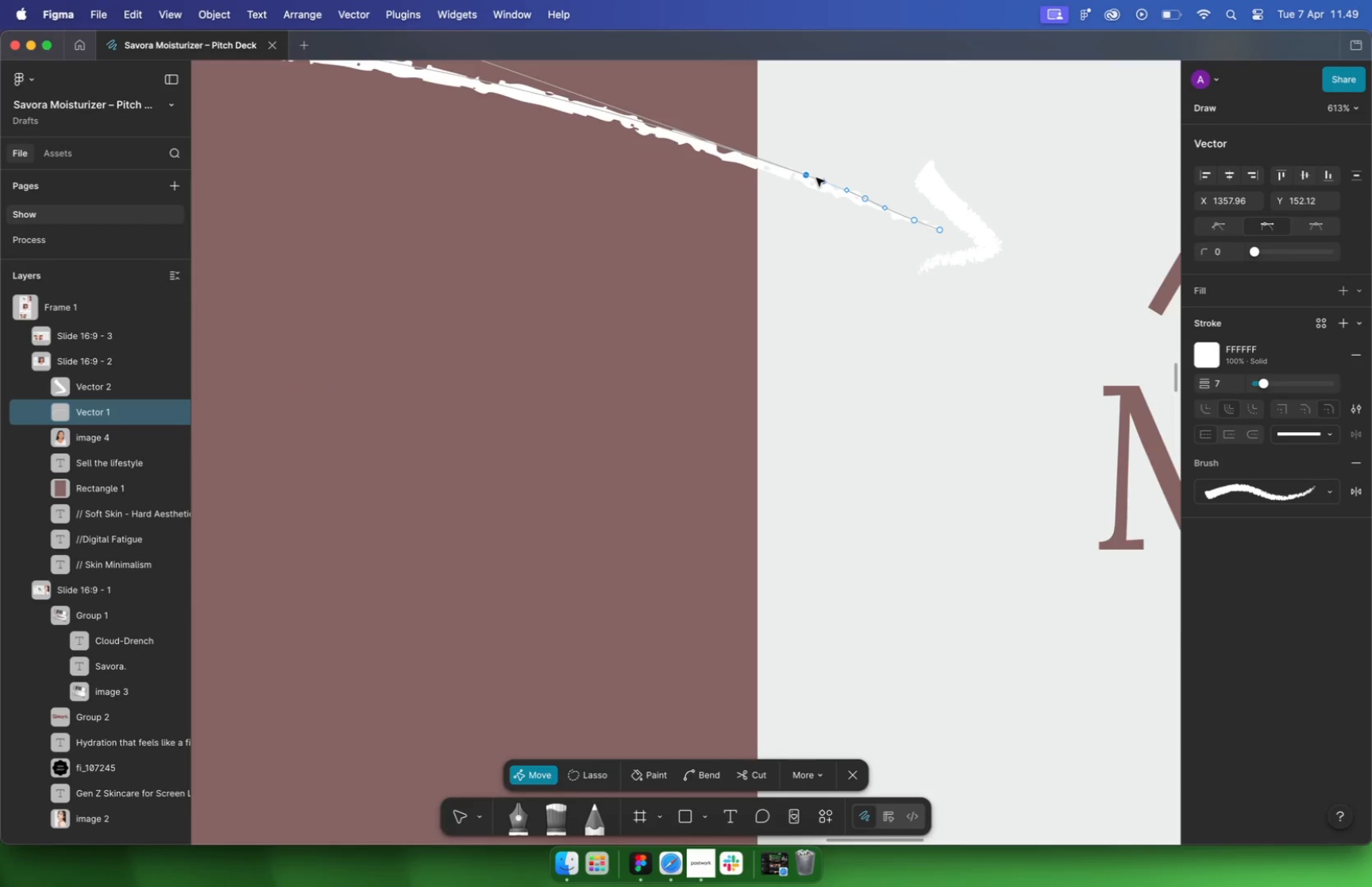 
key(Shift+Backspace)
 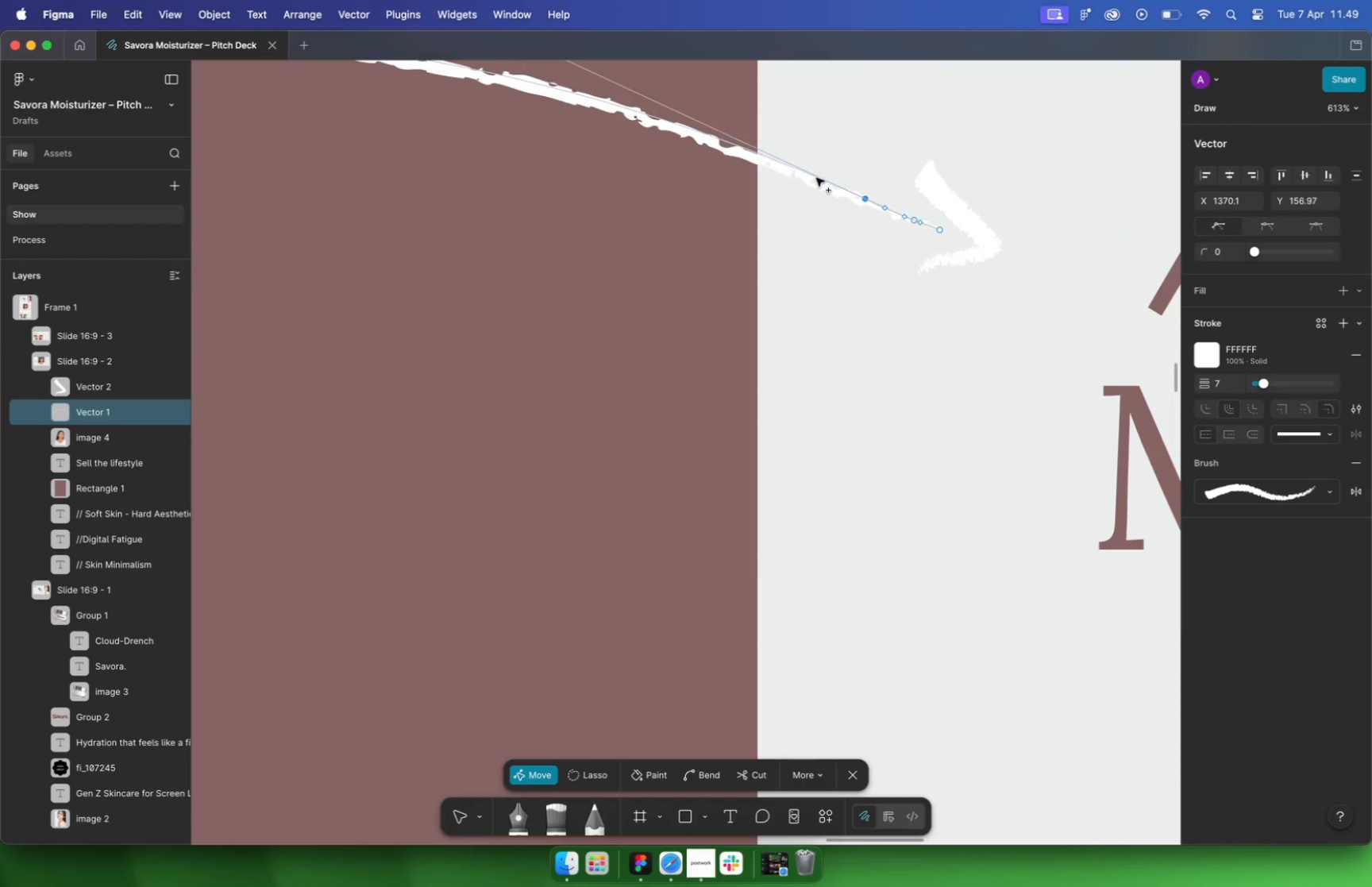 
hold_key(key=CommandLeft, duration=0.96)
scroll: coordinate [825, 246], scroll_direction: down, amount: 24.0
 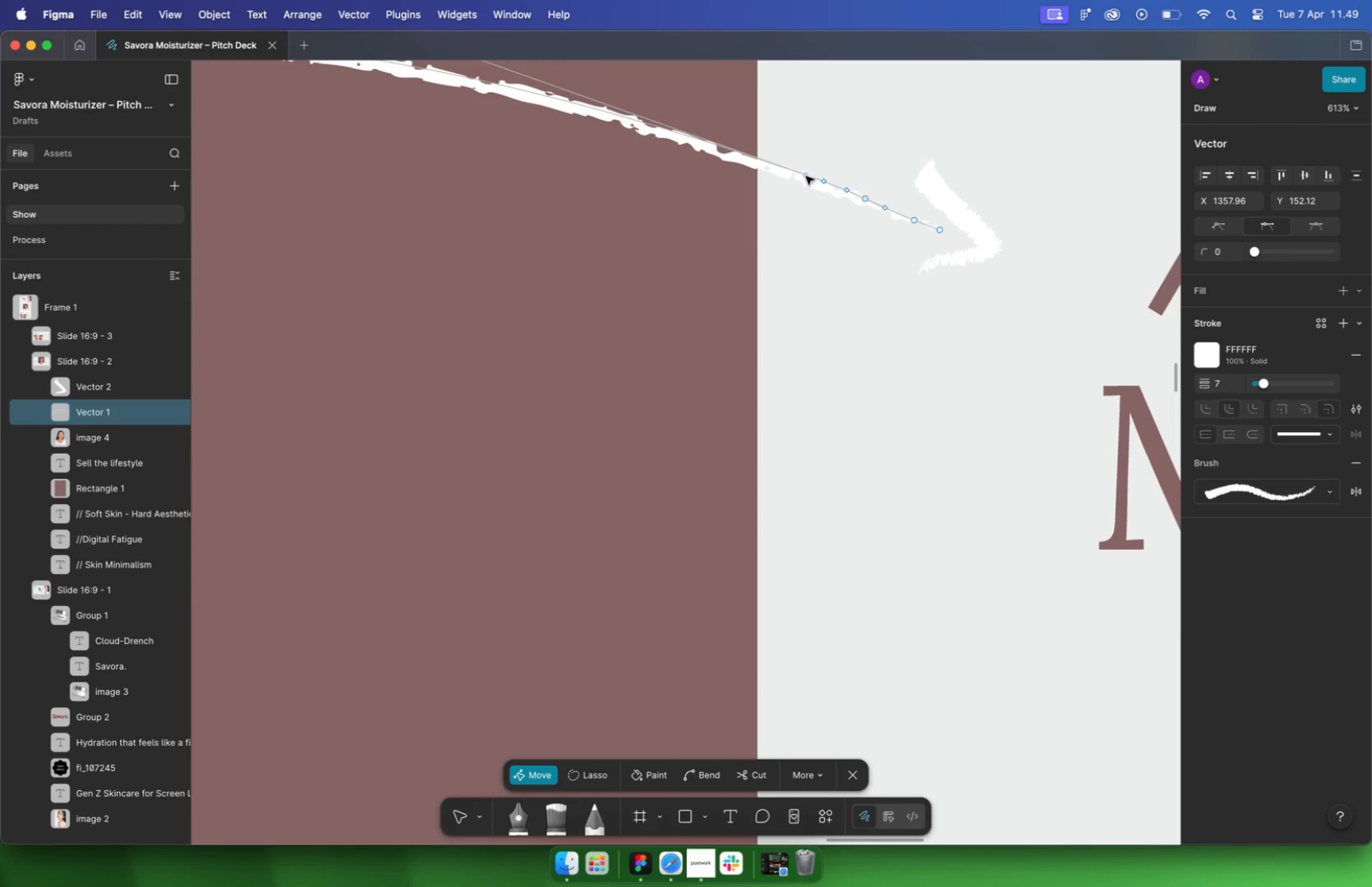 
left_click_drag(start_coordinate=[743, 179], to_coordinate=[729, 173])
 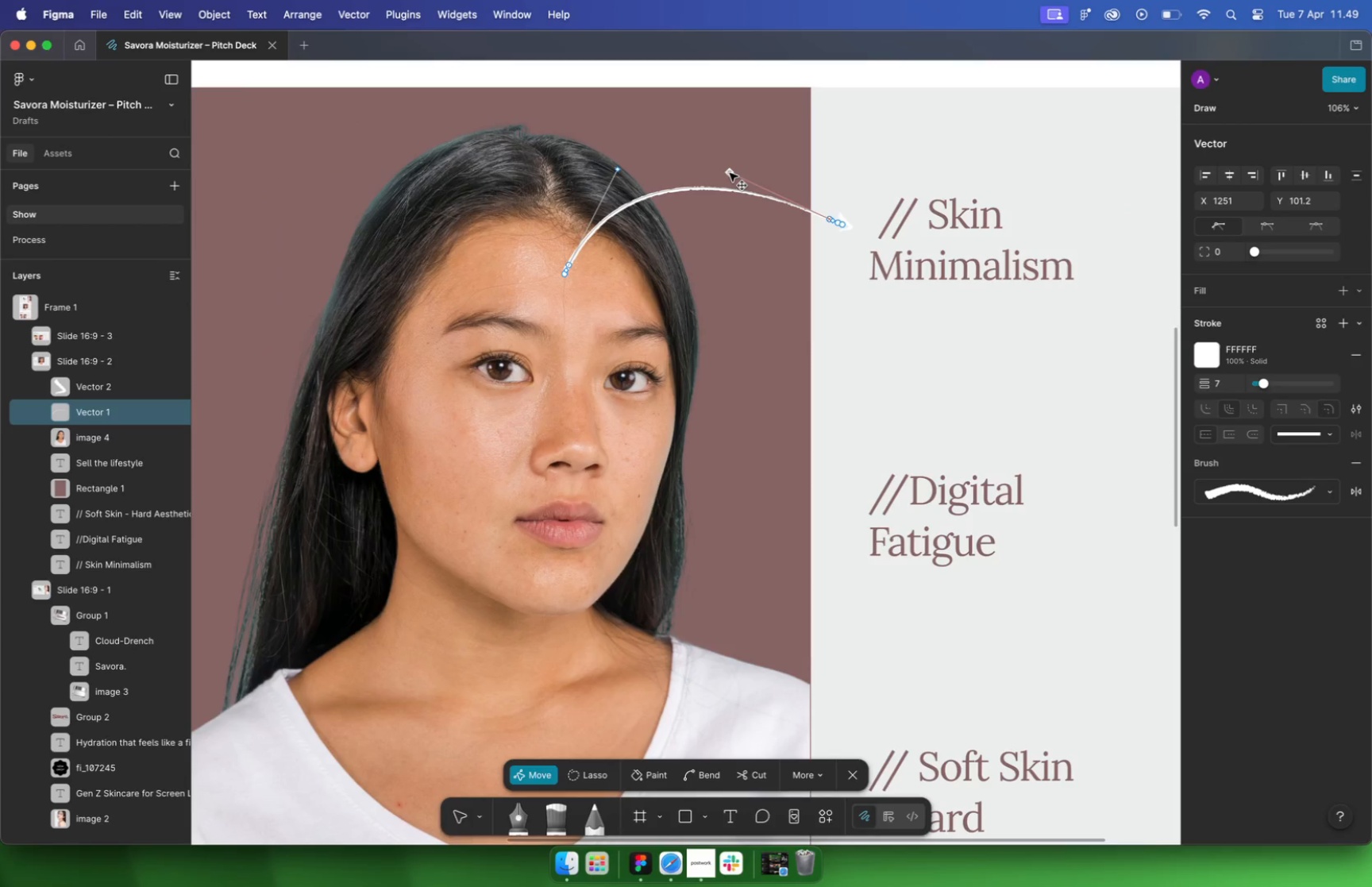 
key(Escape)
 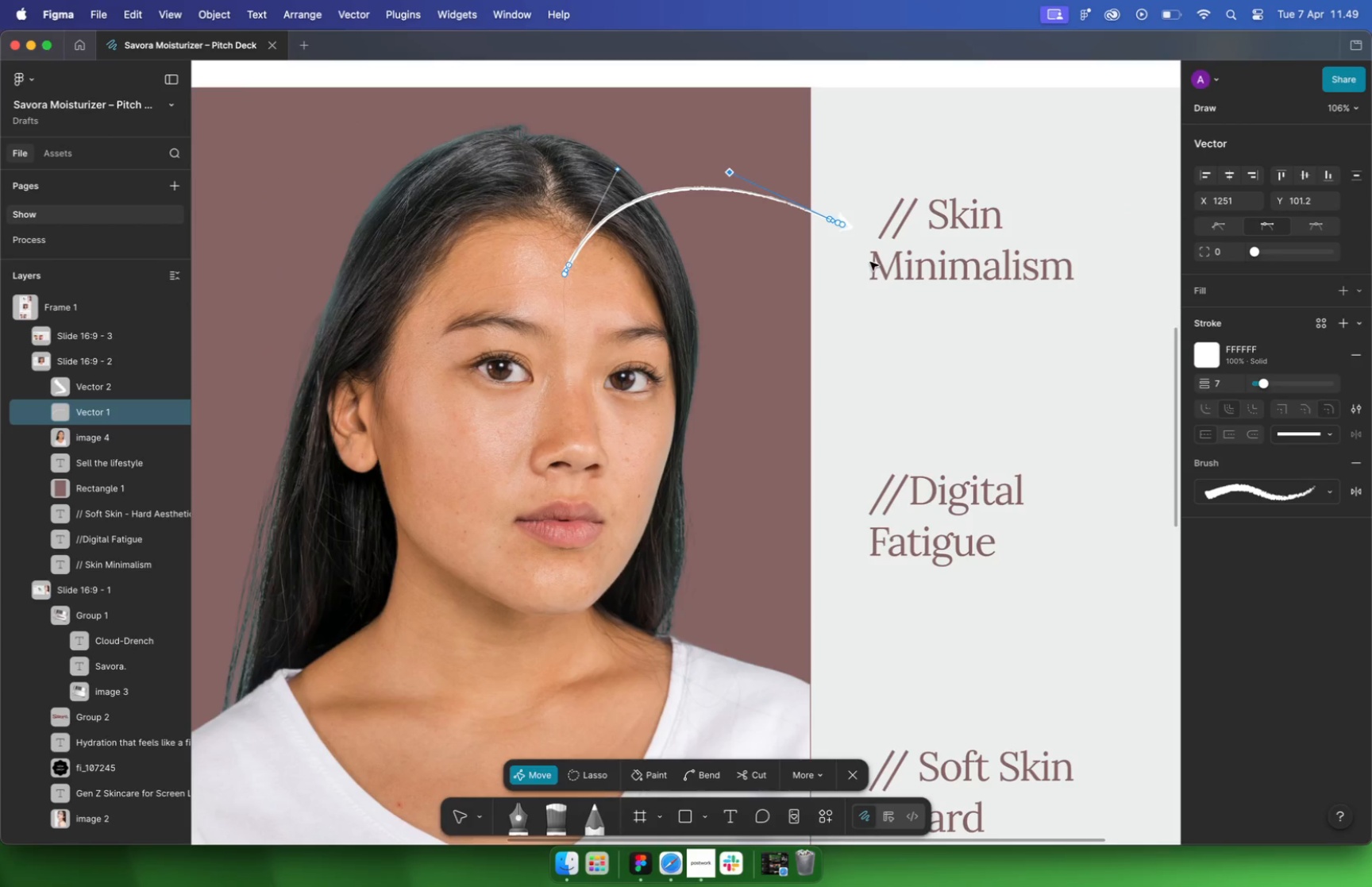 
key(Escape)
 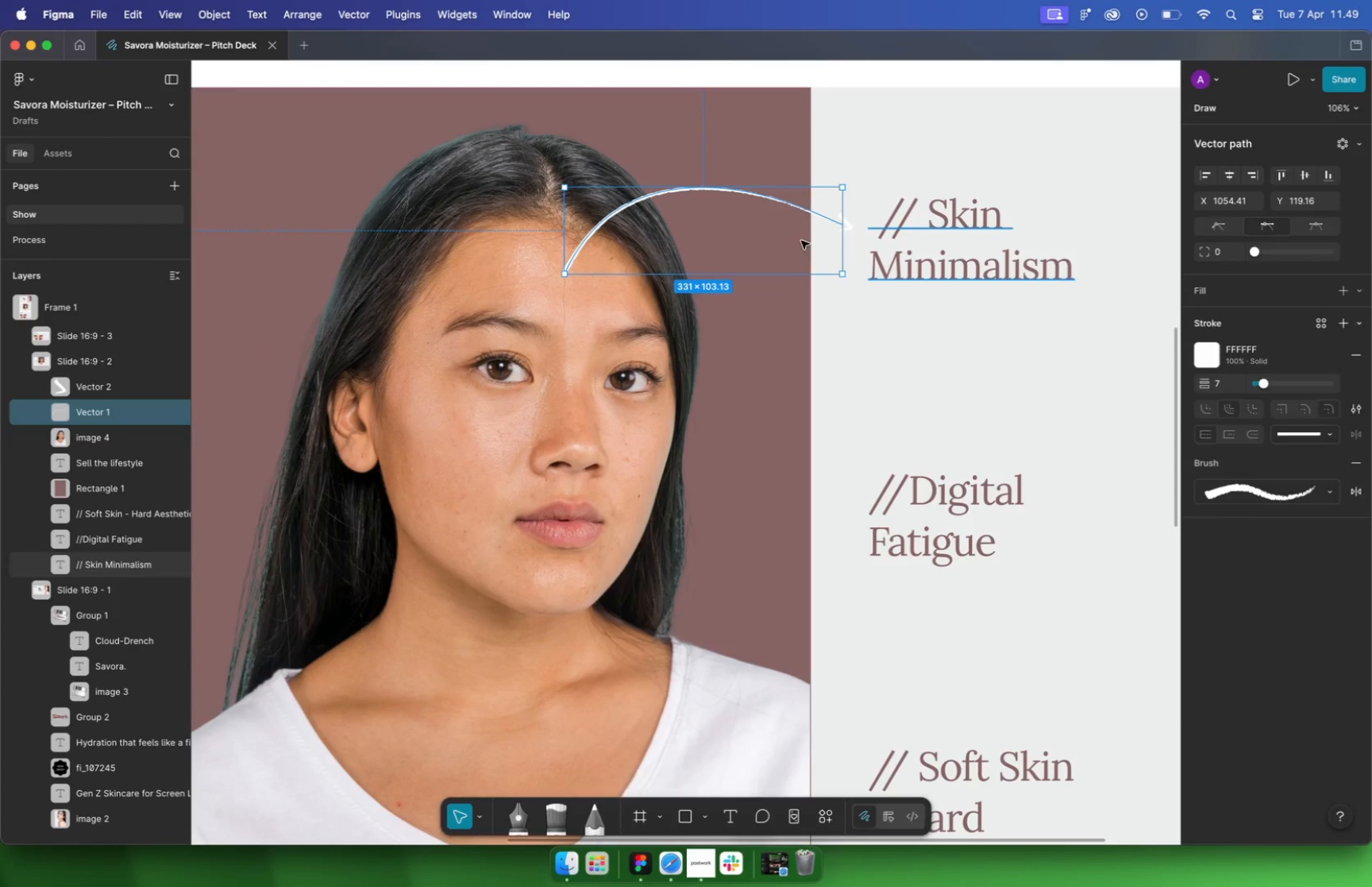 
key(Escape)
 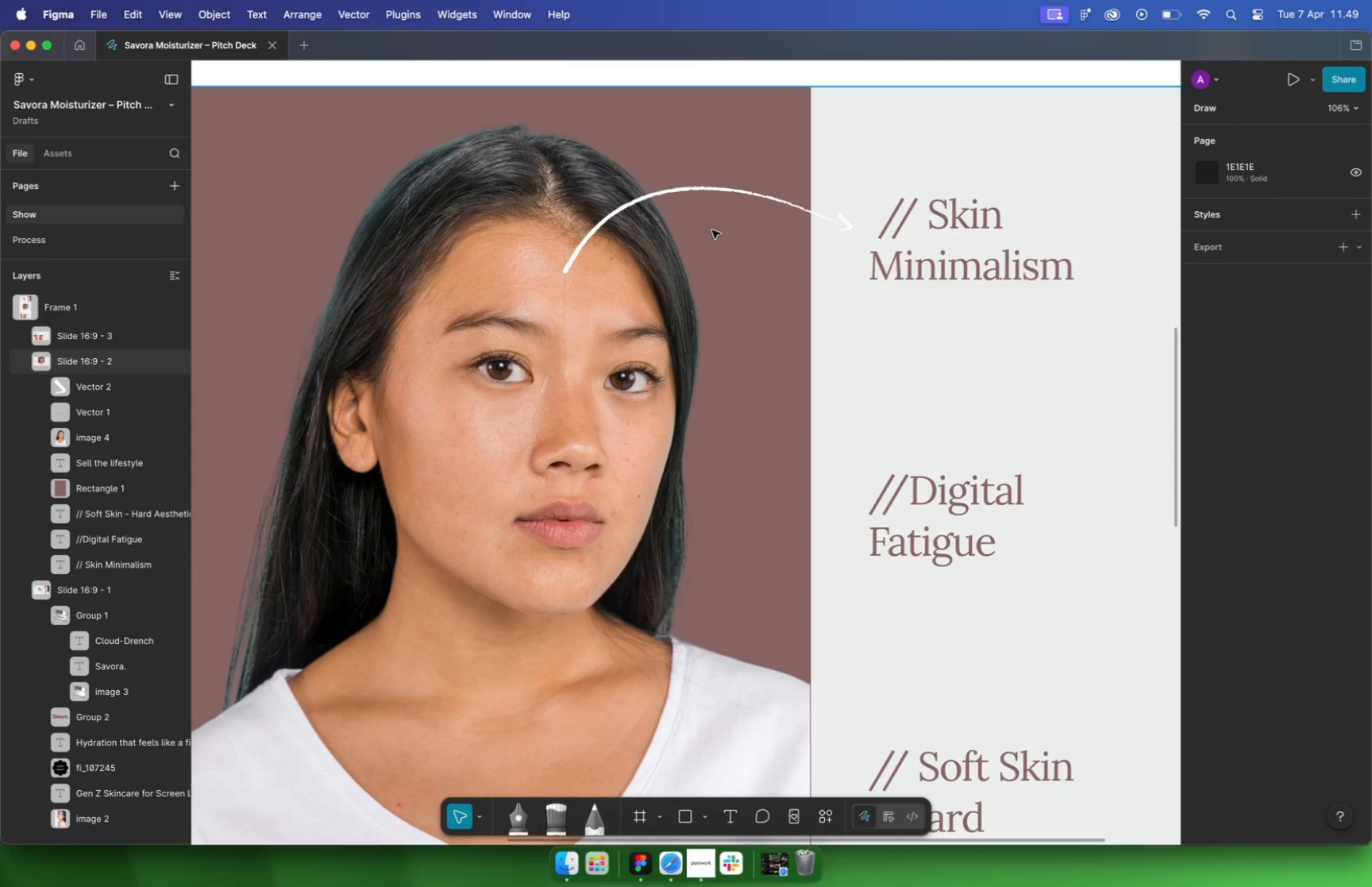 
hold_key(key=CommandLeft, duration=0.75)
scroll: coordinate [765, 265], scroll_direction: down, amount: 34.0
 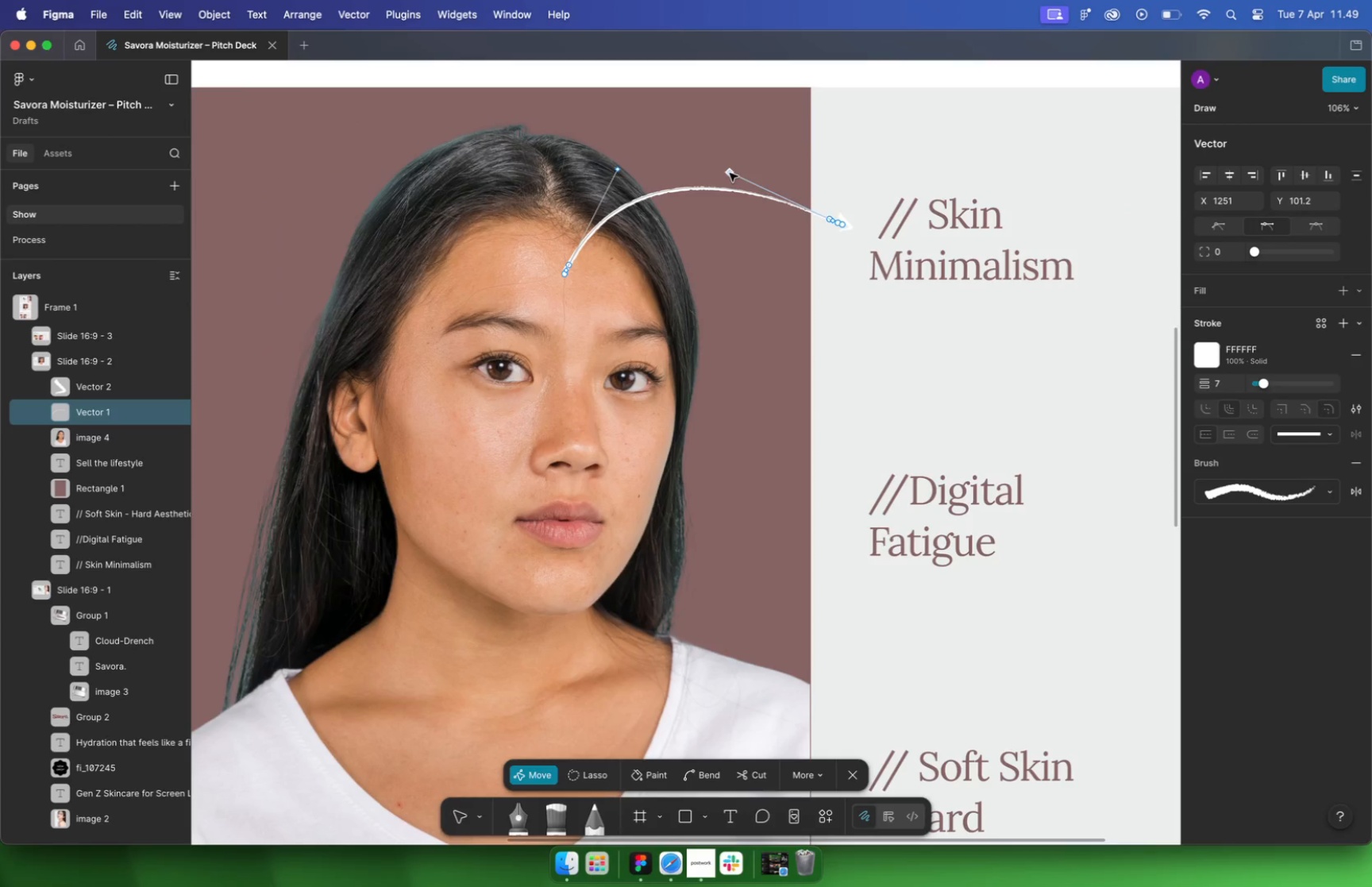 
hold_key(key=CommandLeft, duration=0.58)
 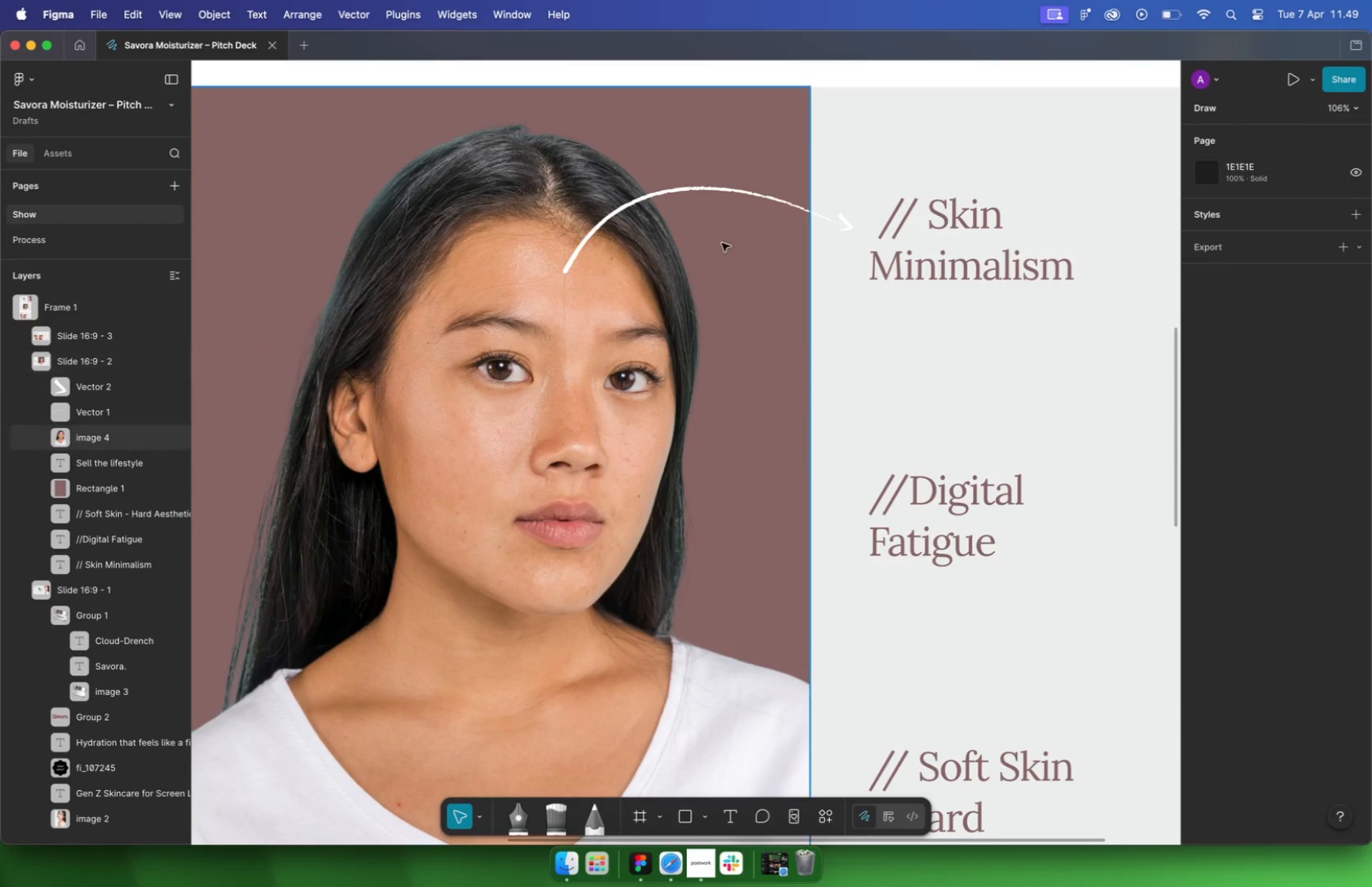 
hold_key(key=CommandLeft, duration=2.15)
 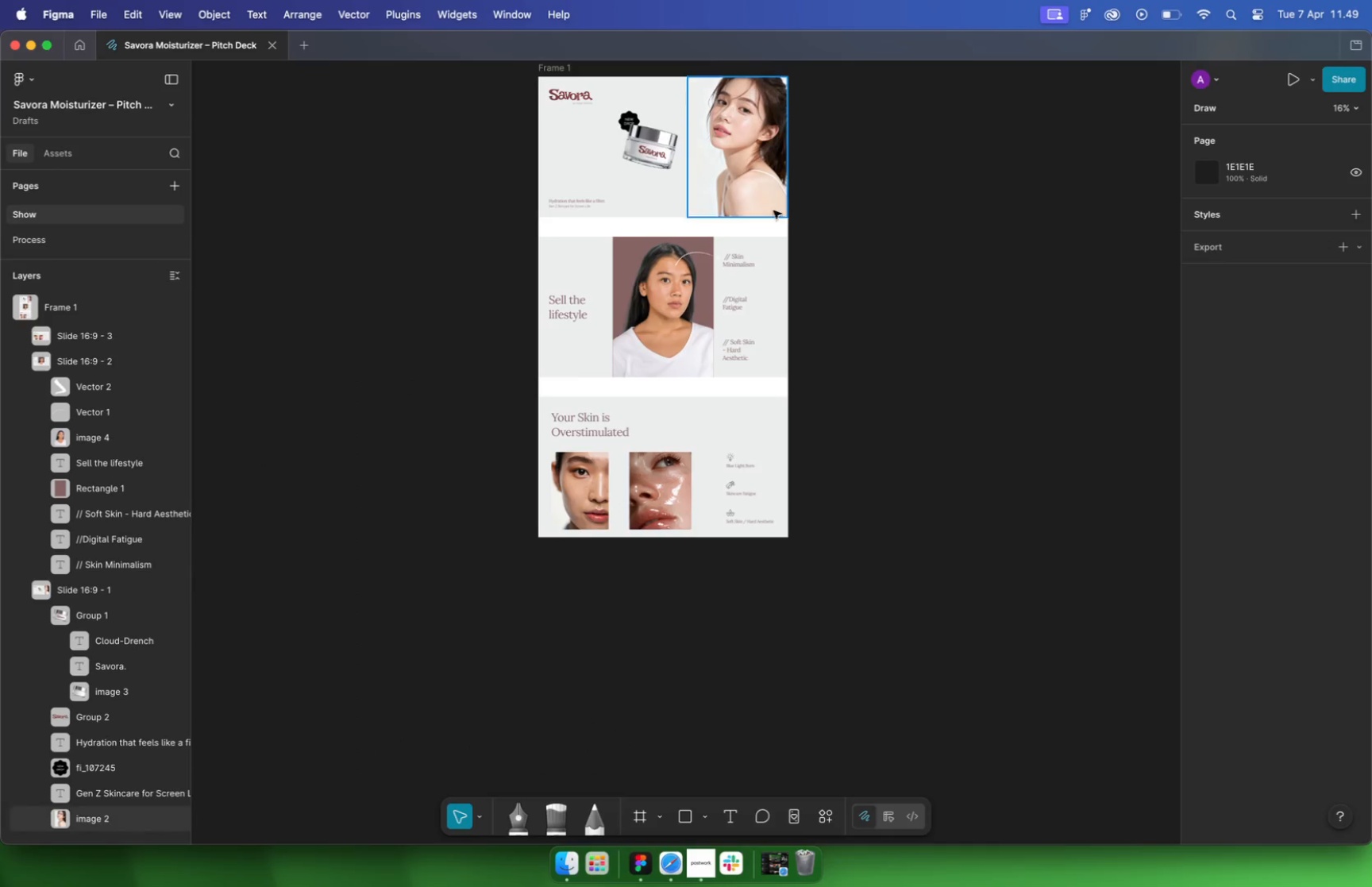 
scroll: coordinate [977, 283], scroll_direction: up, amount: 22.0
 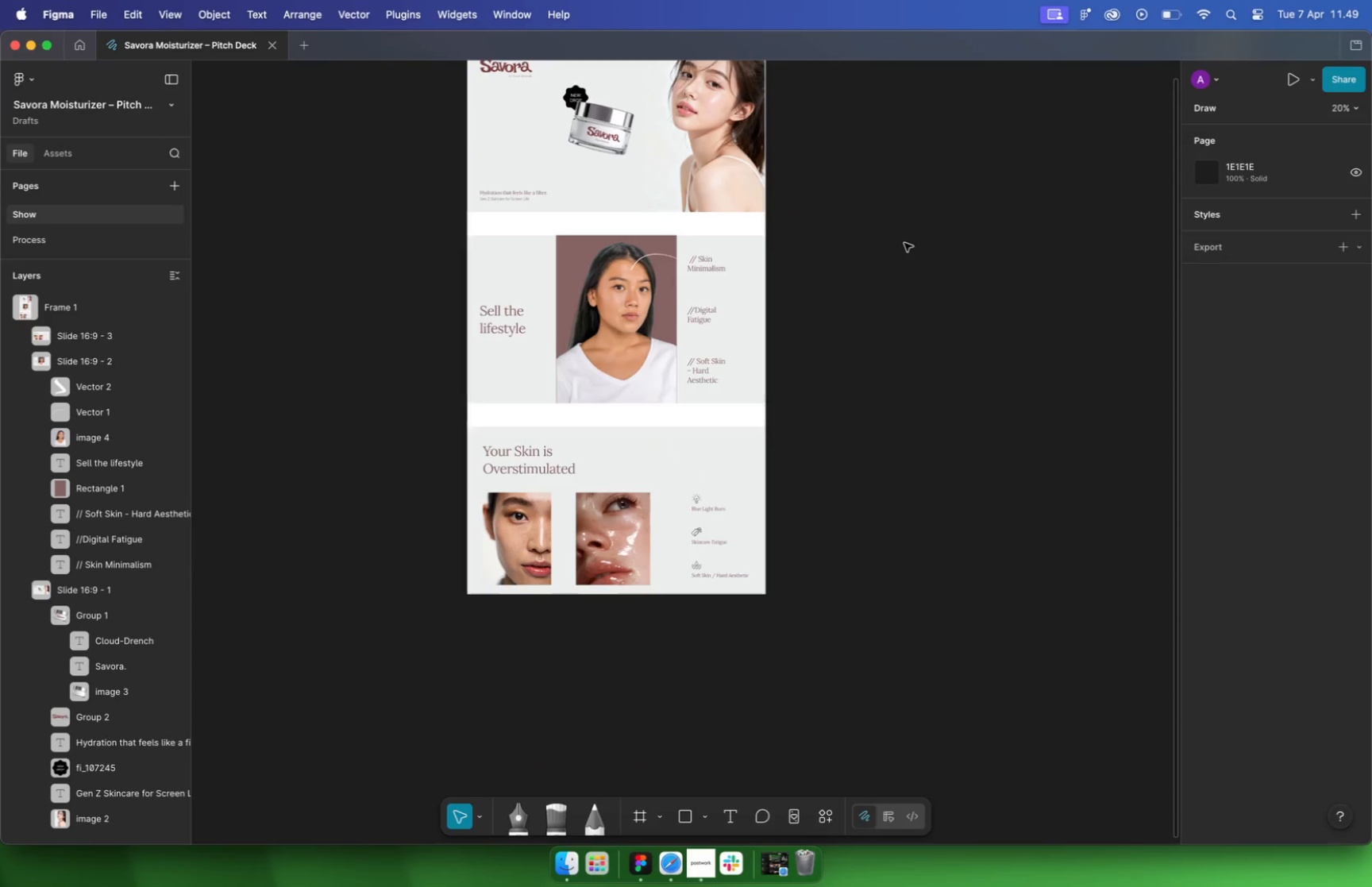 
scroll: coordinate [966, 282], scroll_direction: down, amount: 1.0
 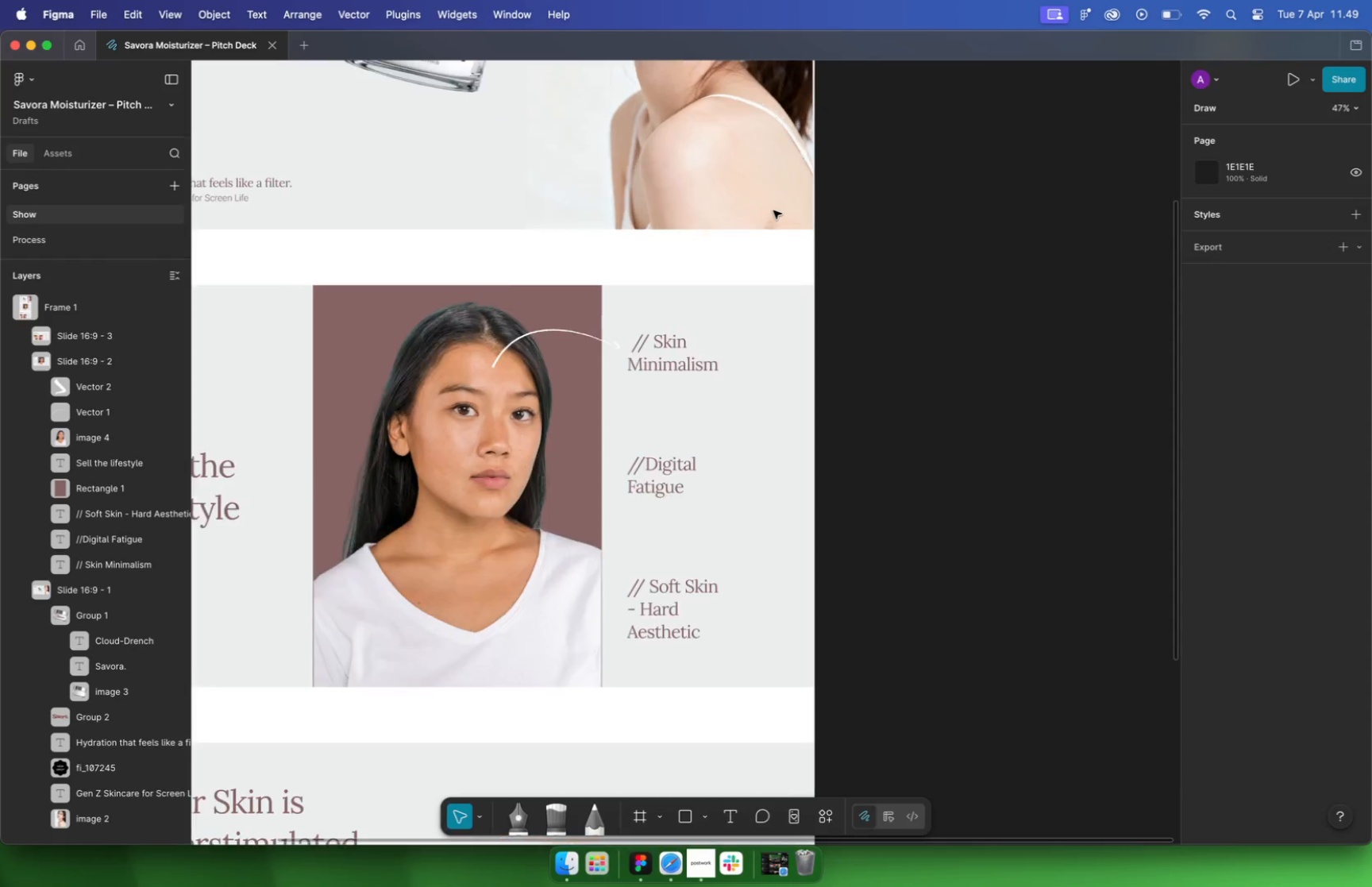 
hold_key(key=CommandLeft, duration=1.13)
left_click([473, 341])
 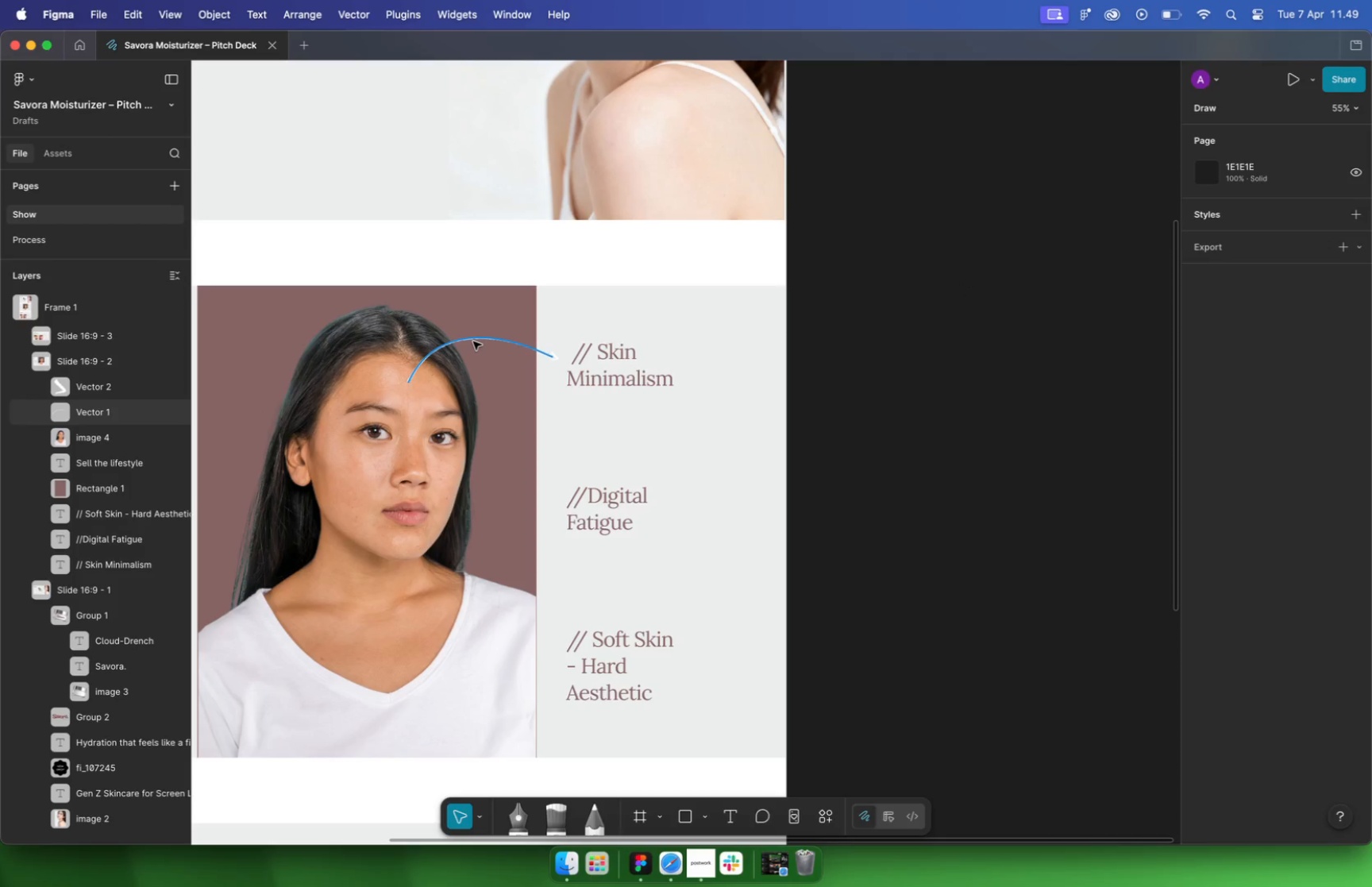 
left_click_drag(start_coordinate=[1109, 547], to_coordinate=[1068, 556])
 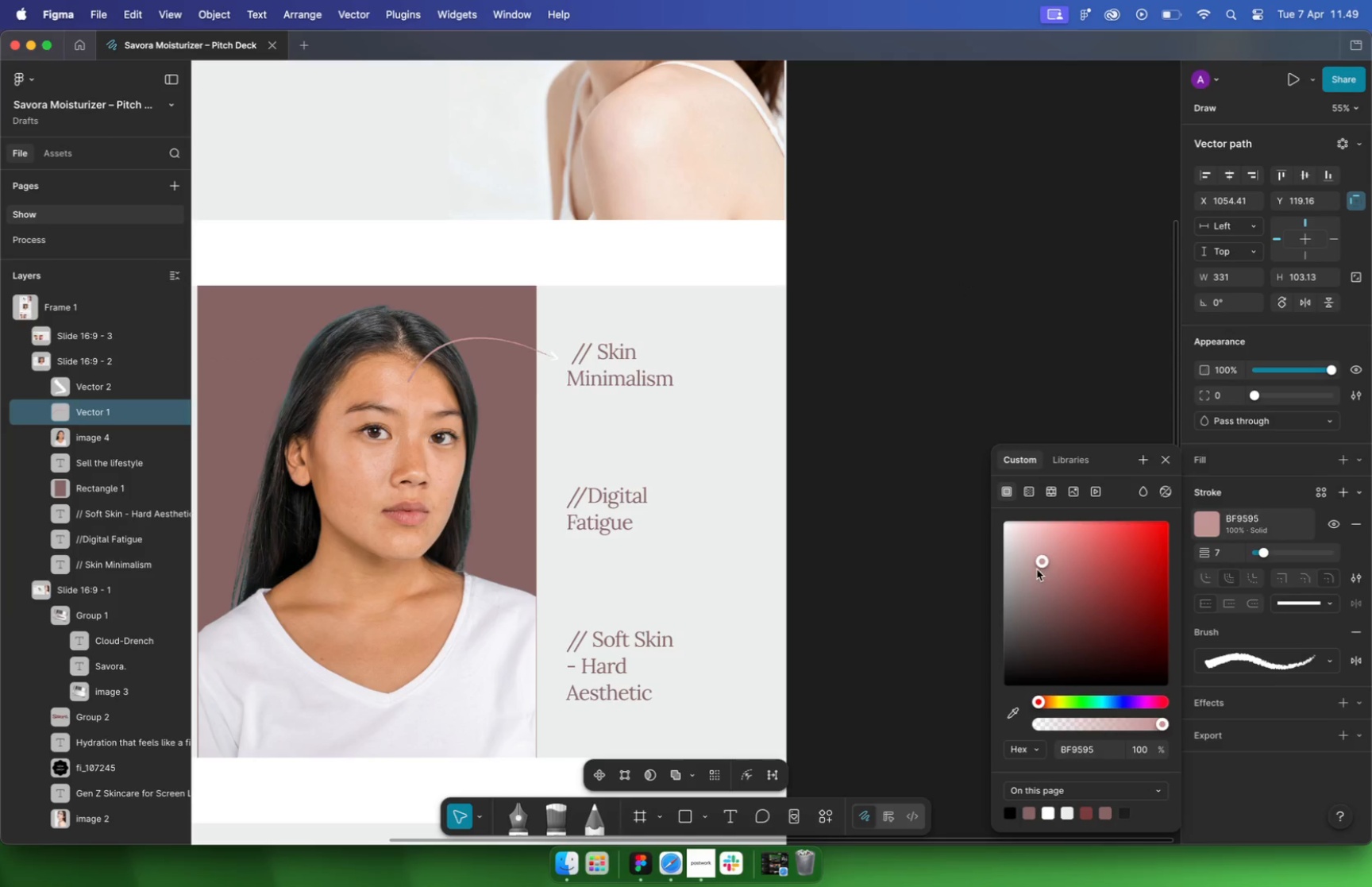 
hold_key(key=CommandLeft, duration=0.57)
 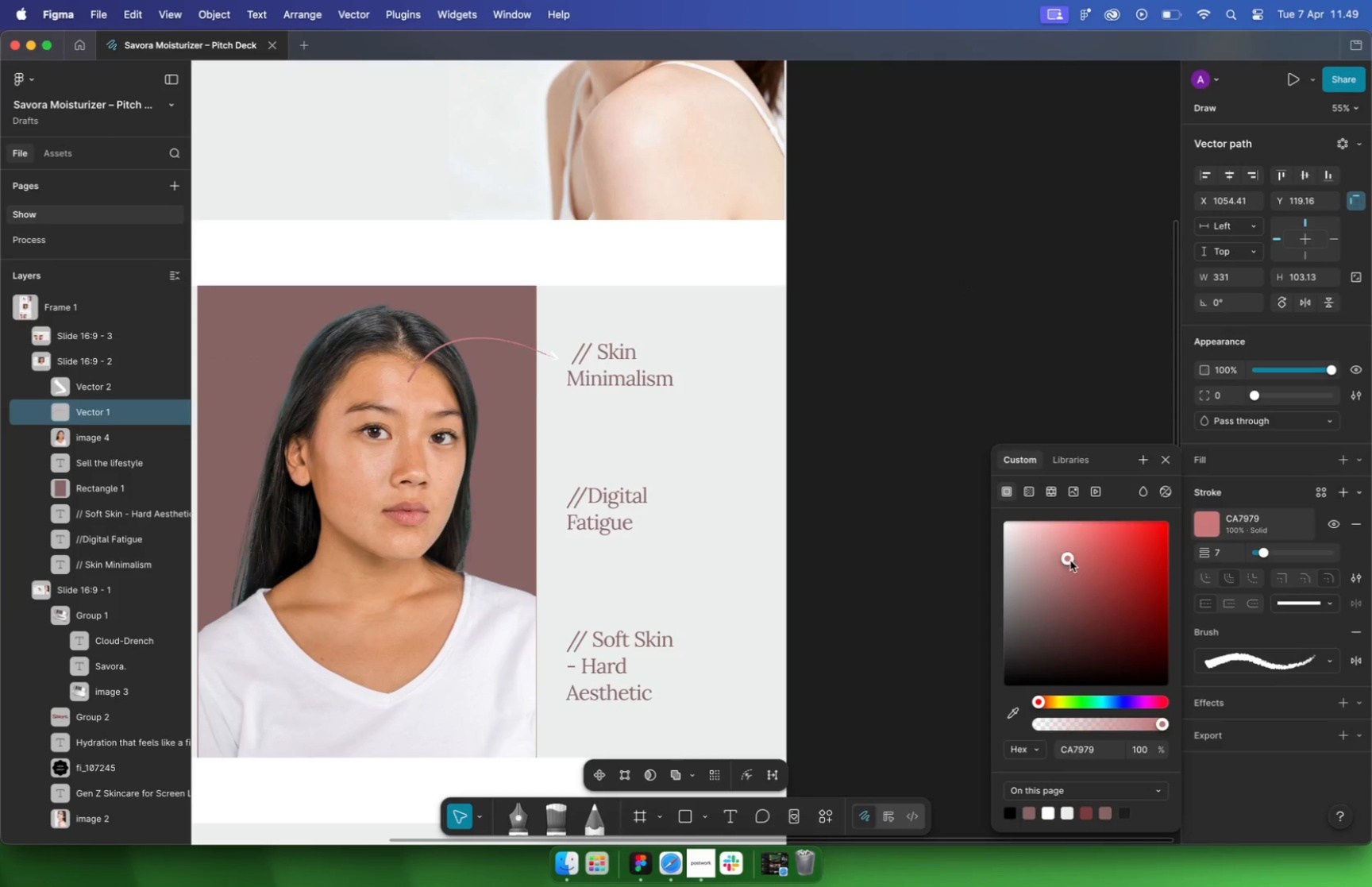 
left_click([592, 331])
 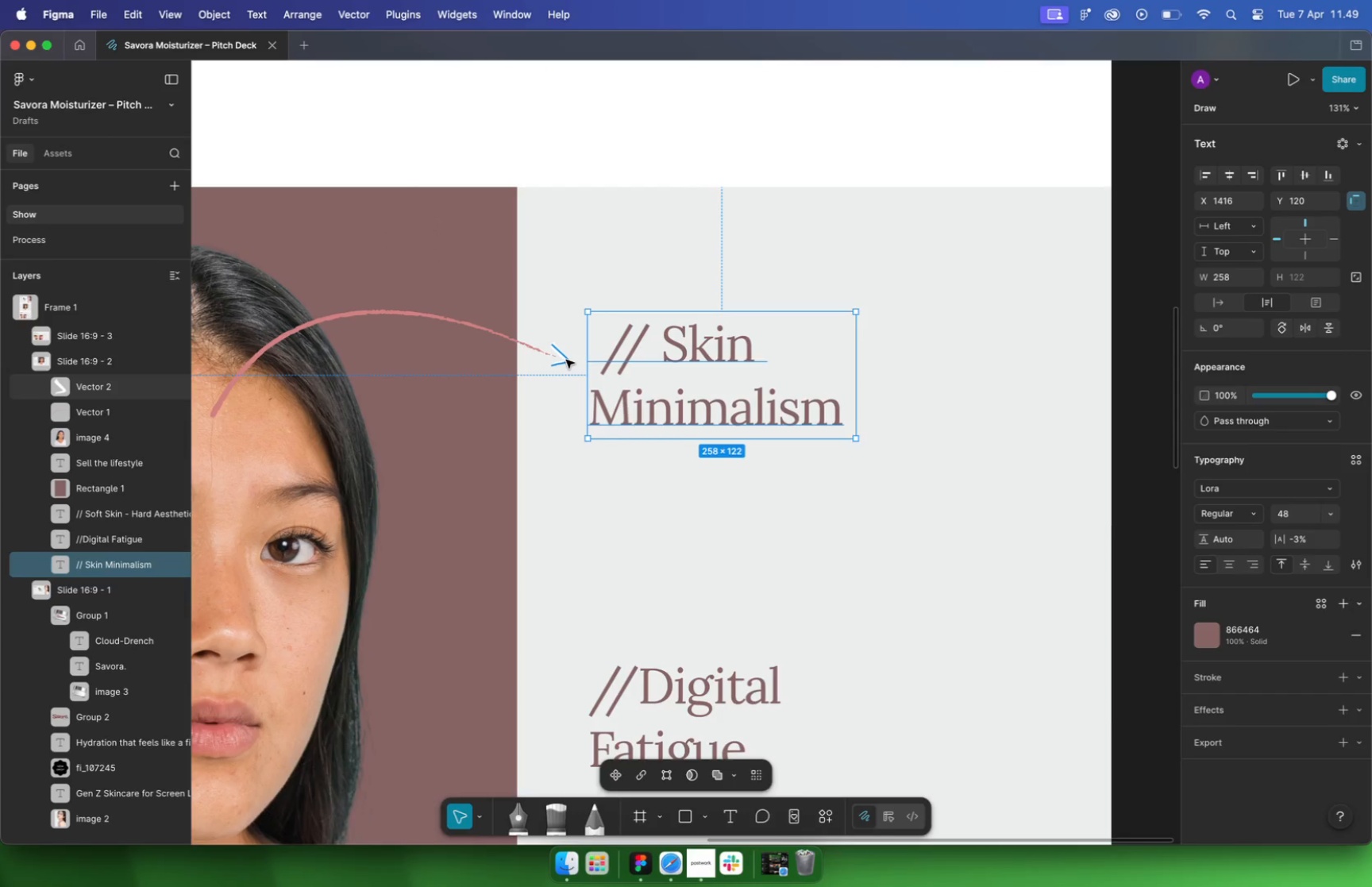 
scroll: coordinate [566, 367], scroll_direction: up, amount: 18.0
 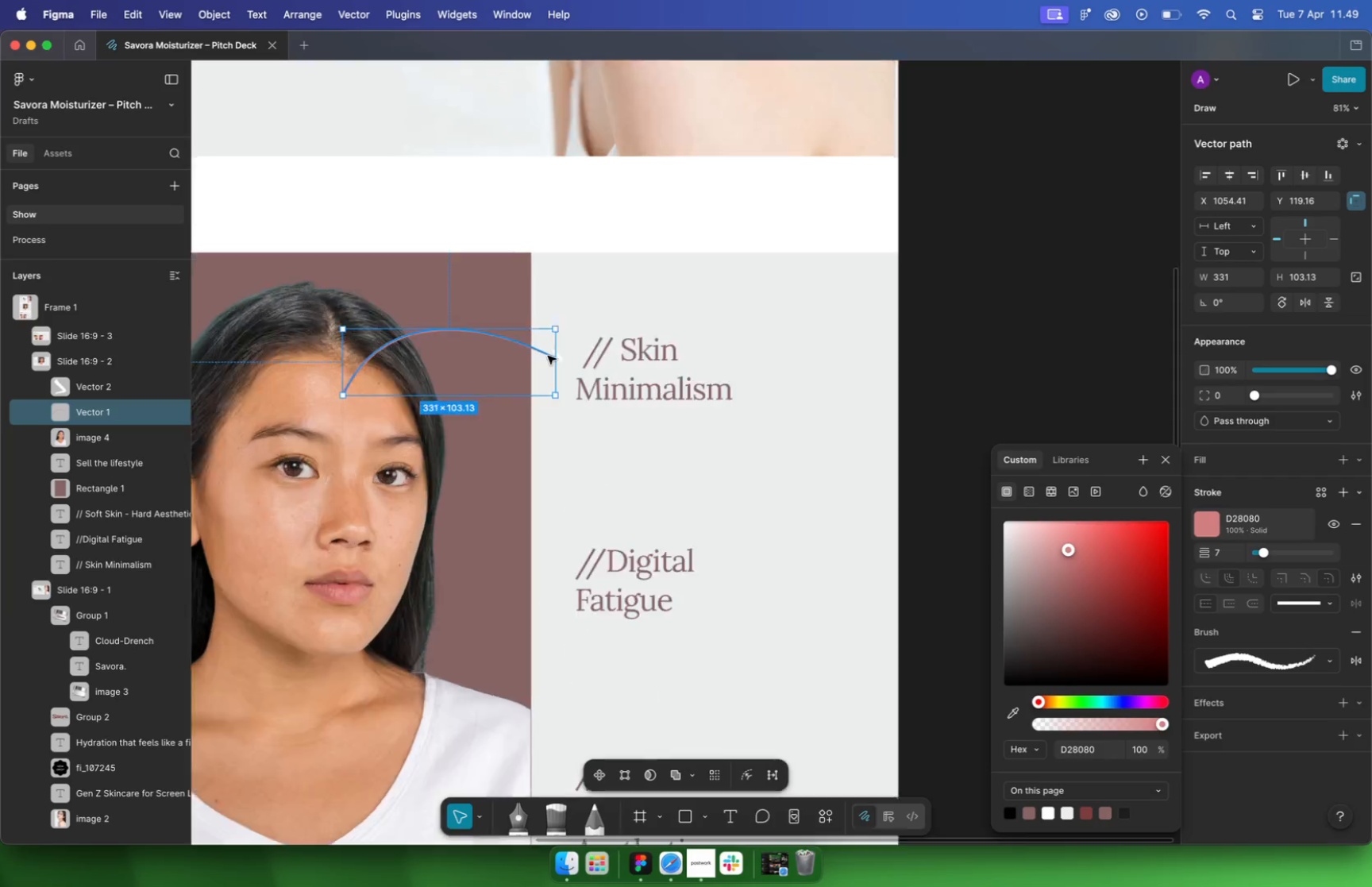 
left_click([566, 359])
 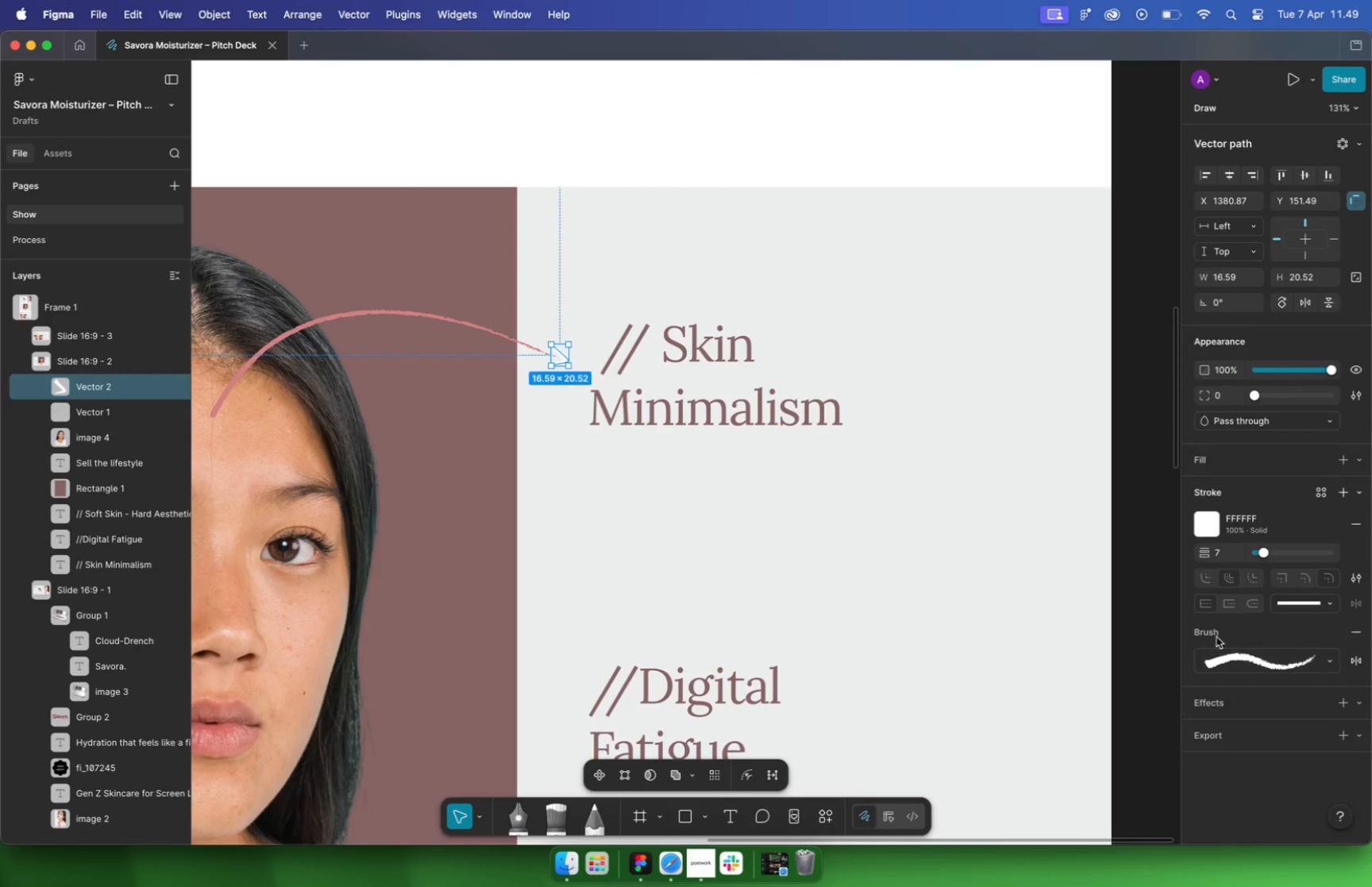 
left_click([1200, 530])
 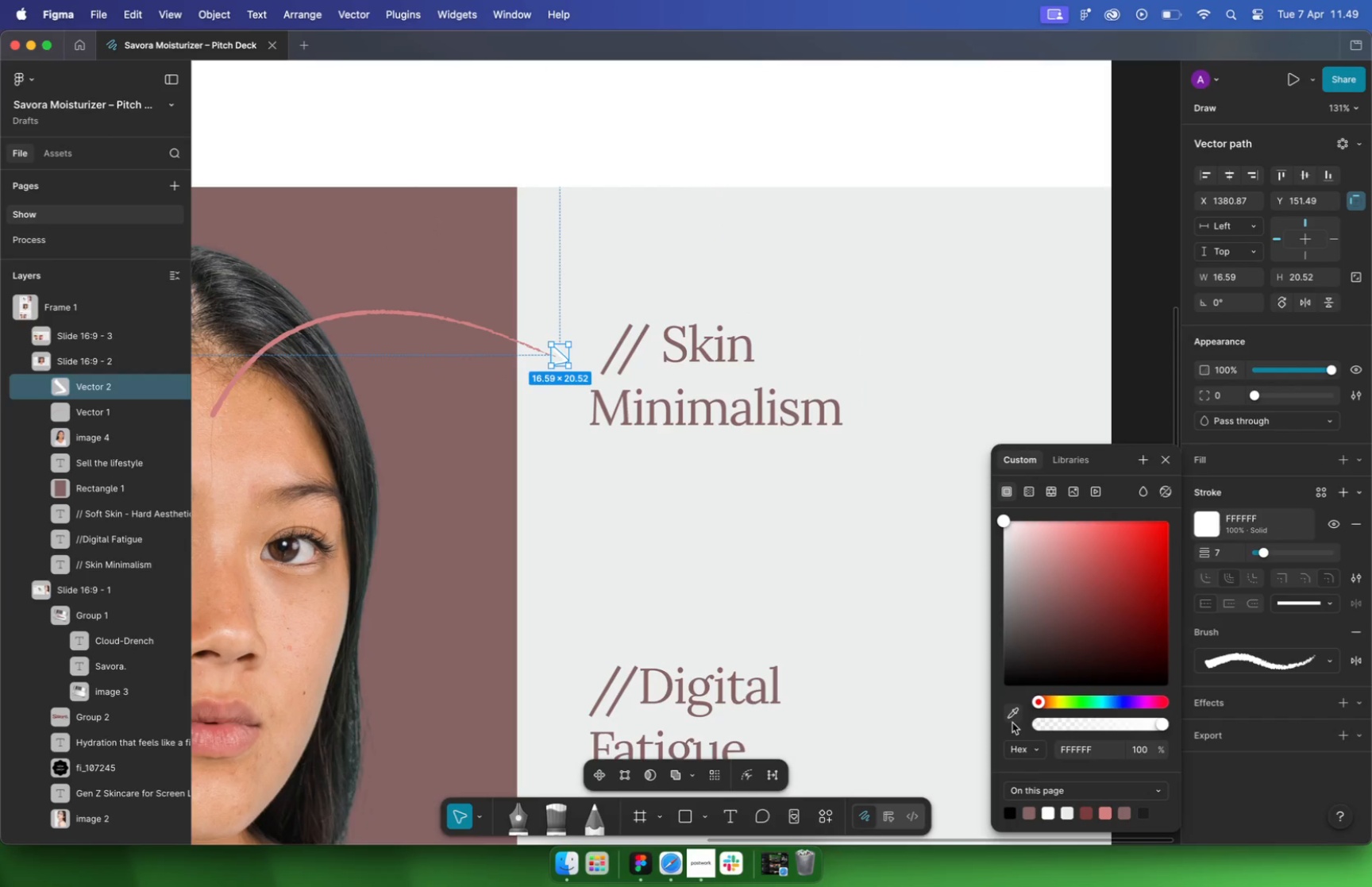 
left_click([1013, 718])
 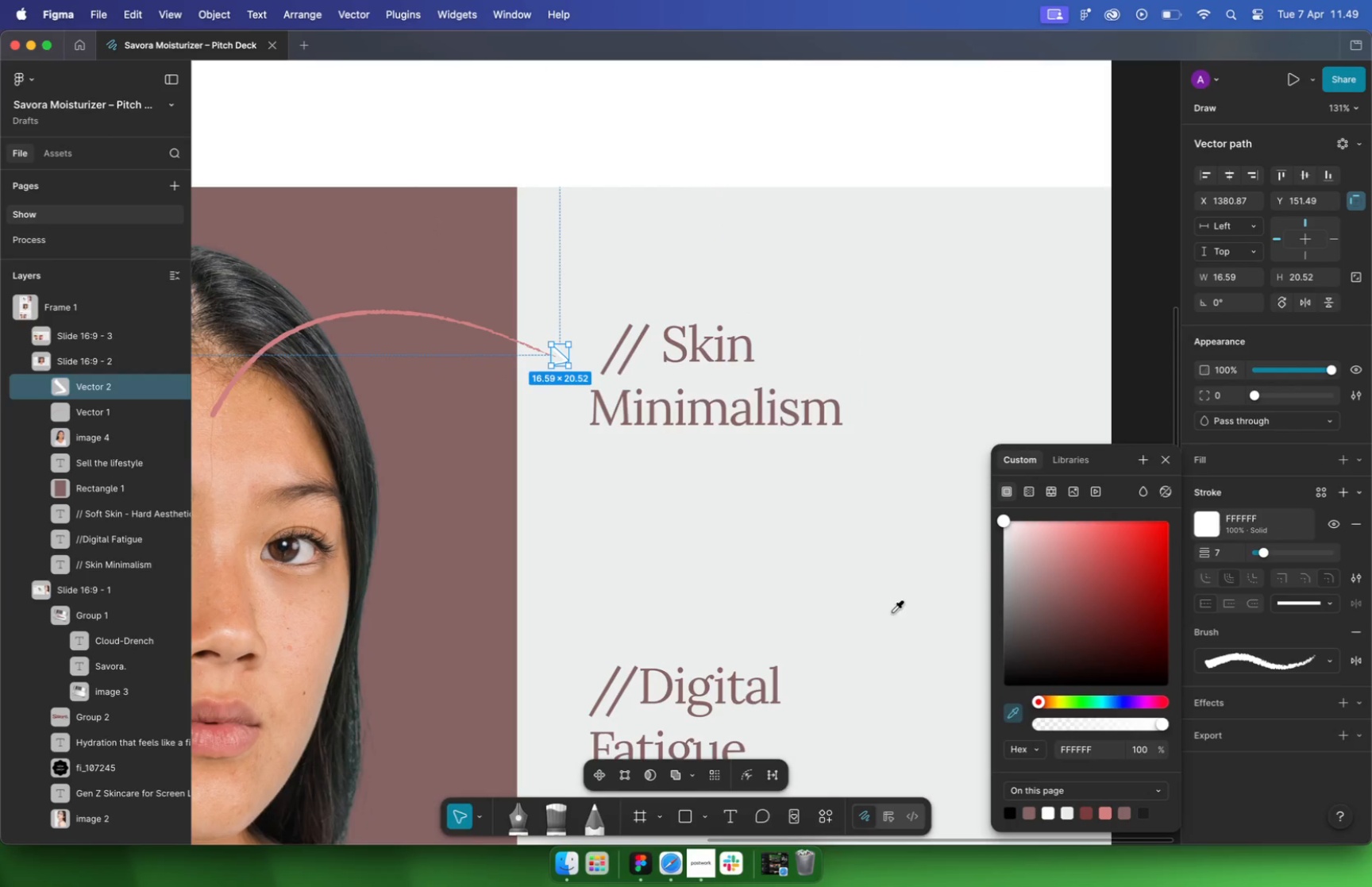 
left_click([354, 312])
 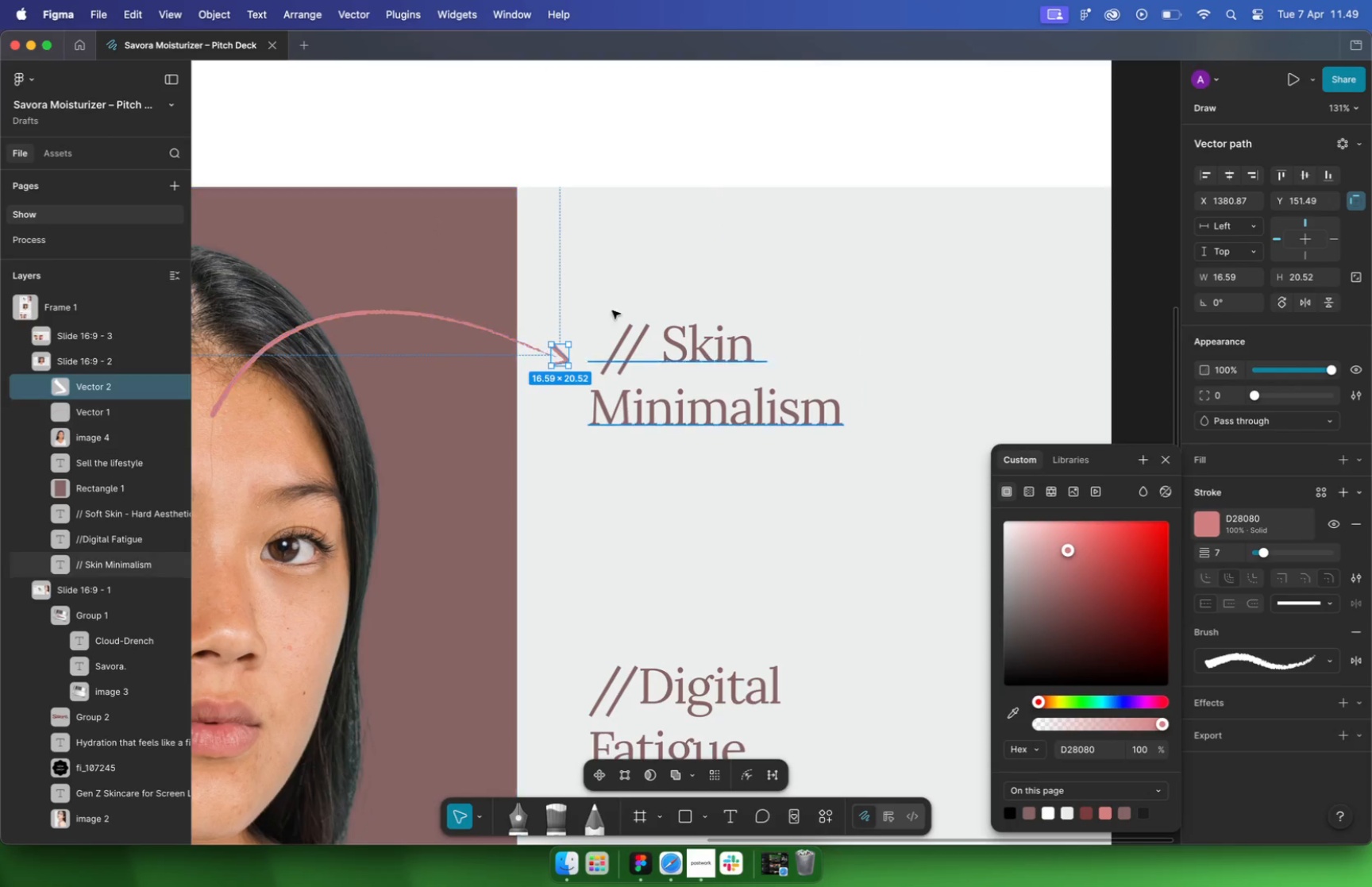 
left_click([636, 297])
 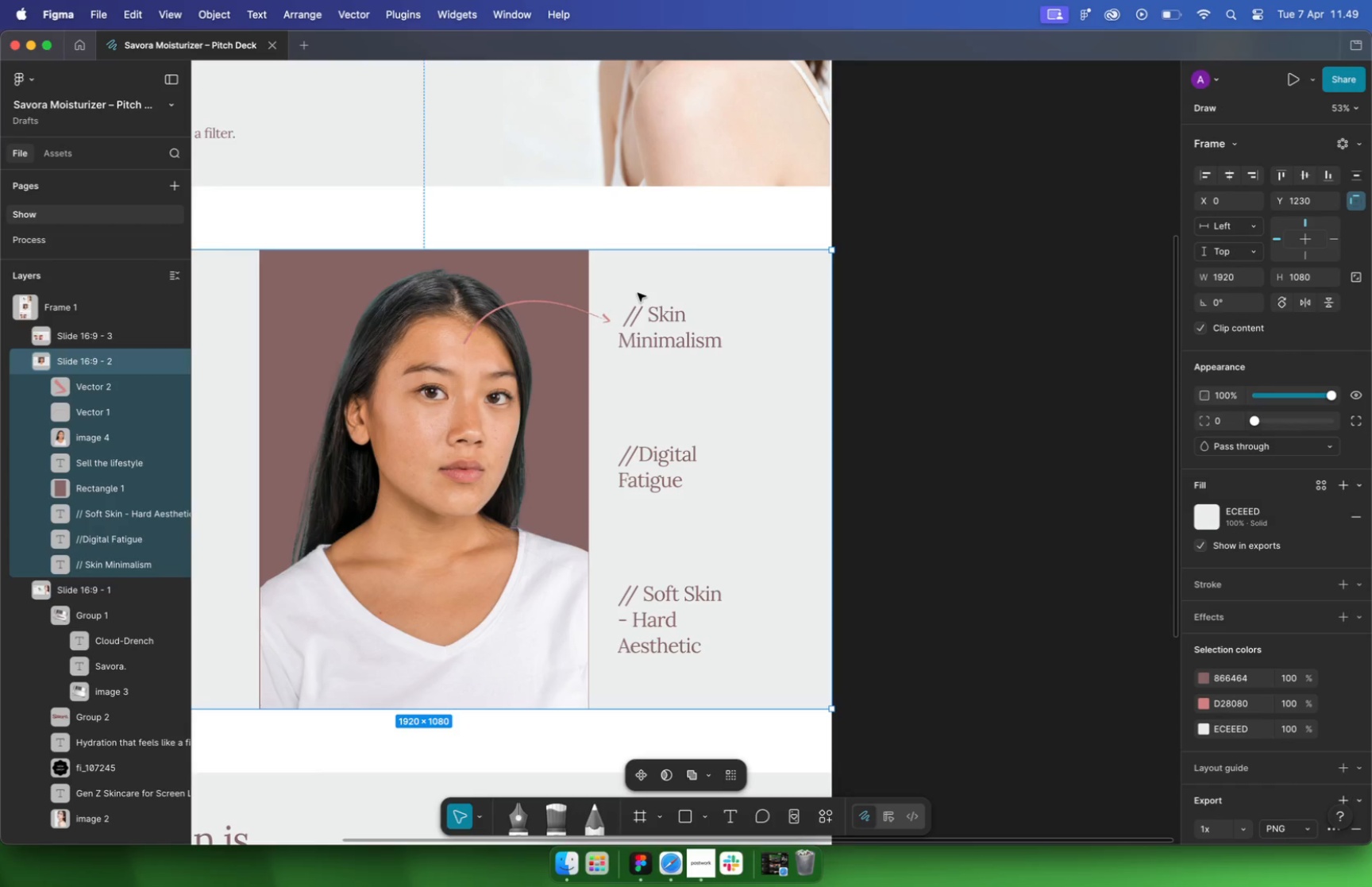 
hold_key(key=CommandLeft, duration=4.28)
scroll: coordinate [638, 293], scroll_direction: down, amount: 11.0
 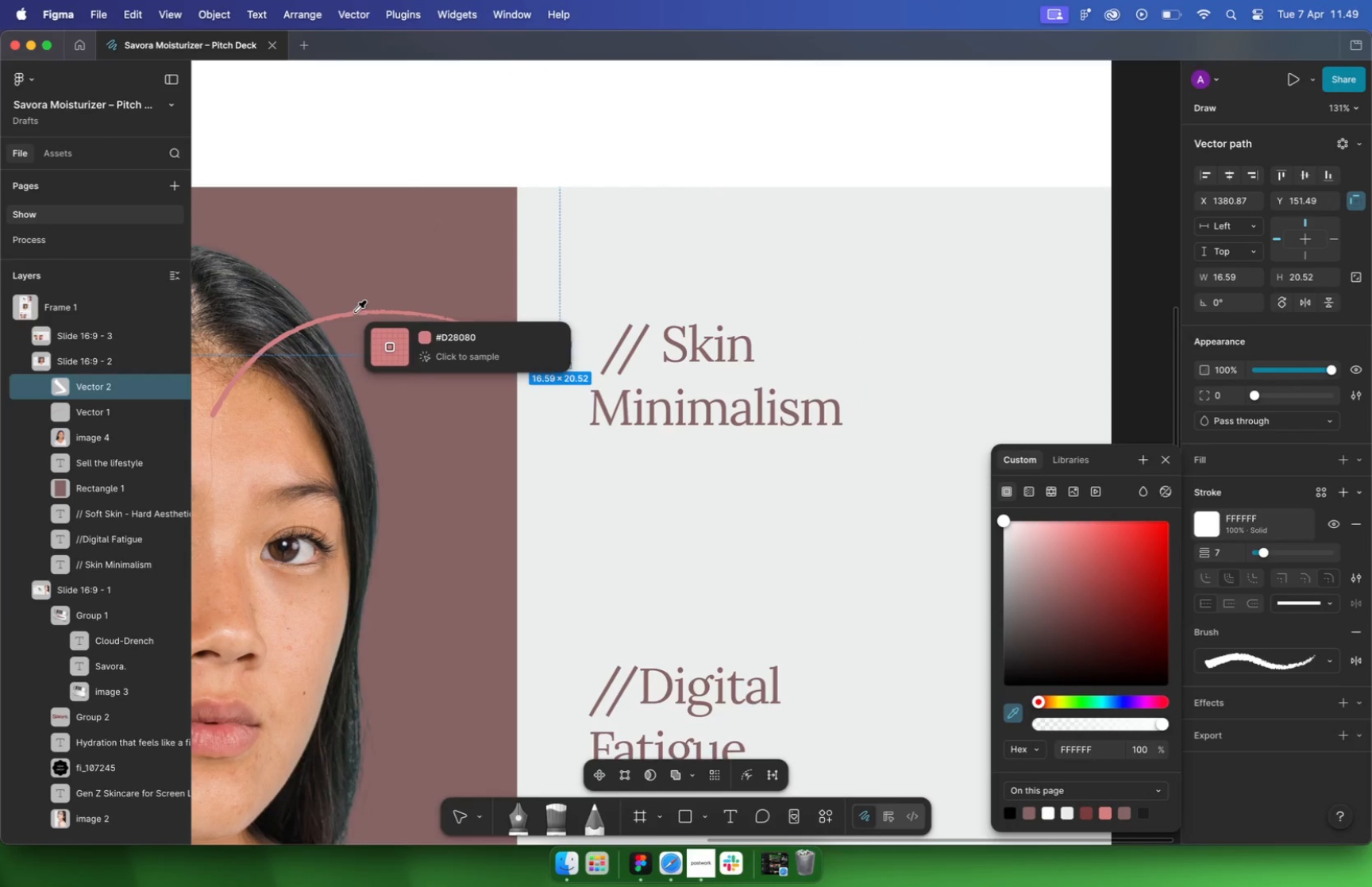 
hold_key(key=CommandLeft, duration=0.47)
left_click([674, 616])
 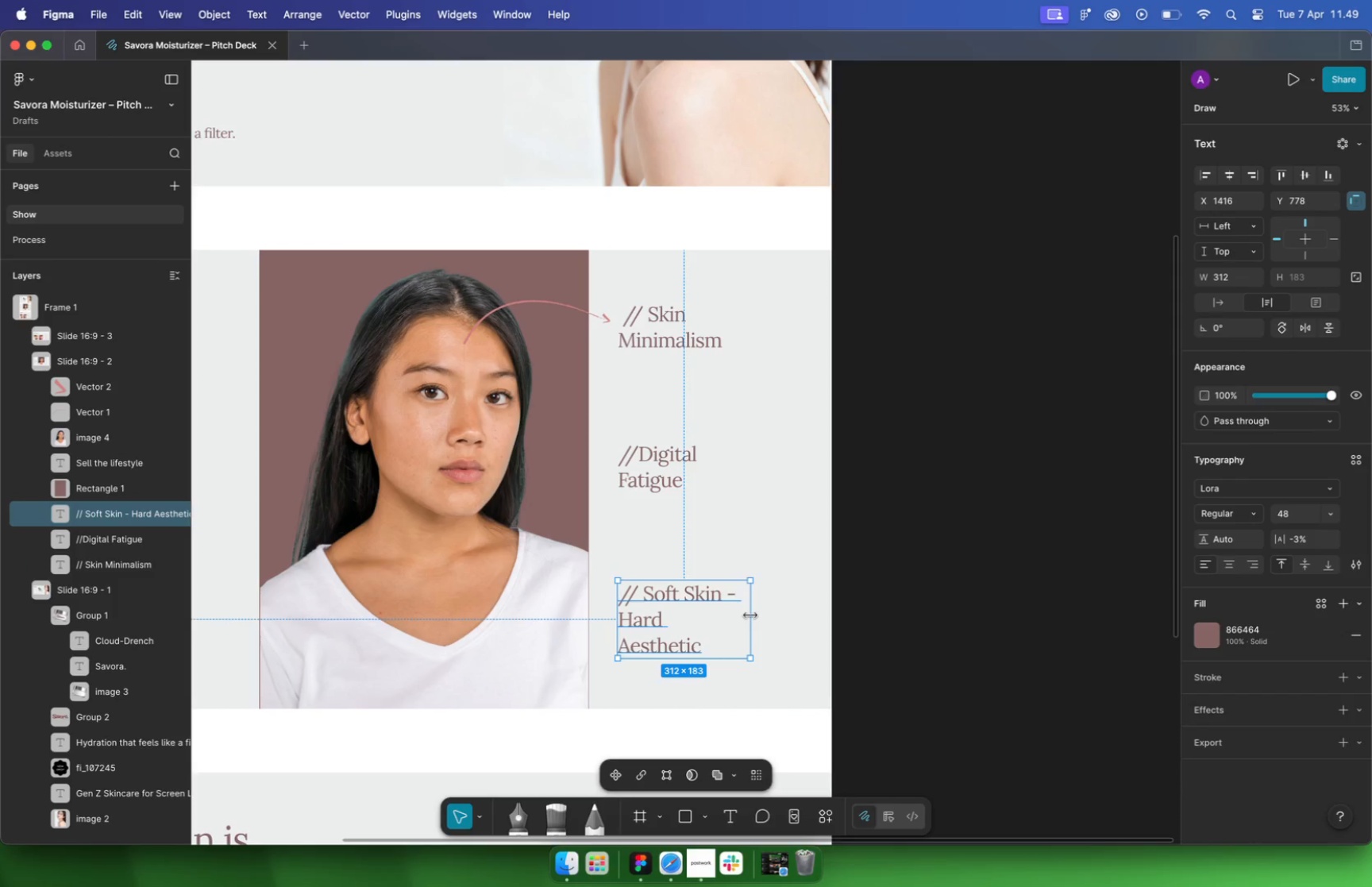 
left_click_drag(start_coordinate=[730, 618], to_coordinate=[752, 615])
 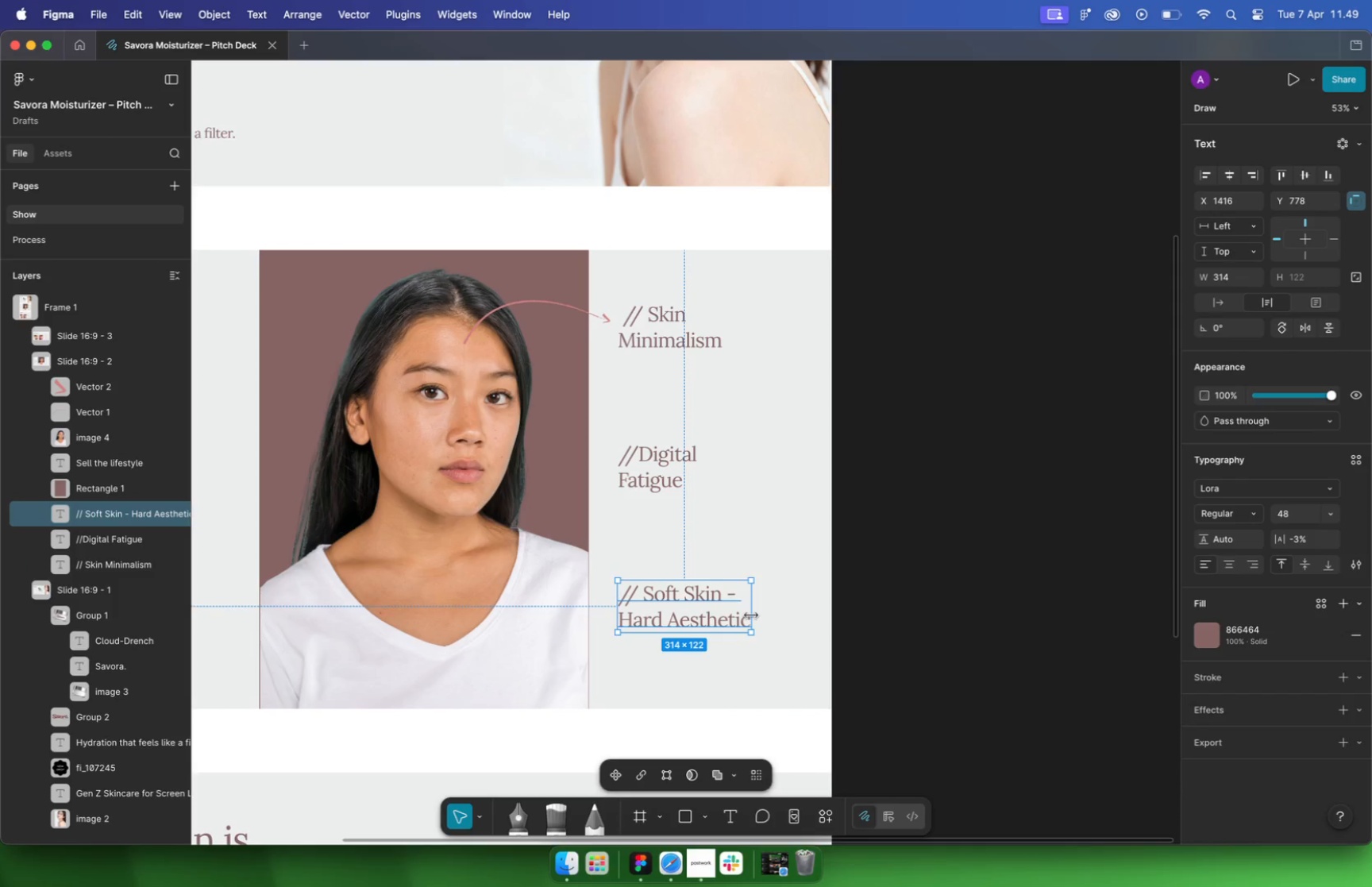 
hold_key(key=CommandLeft, duration=0.68)
 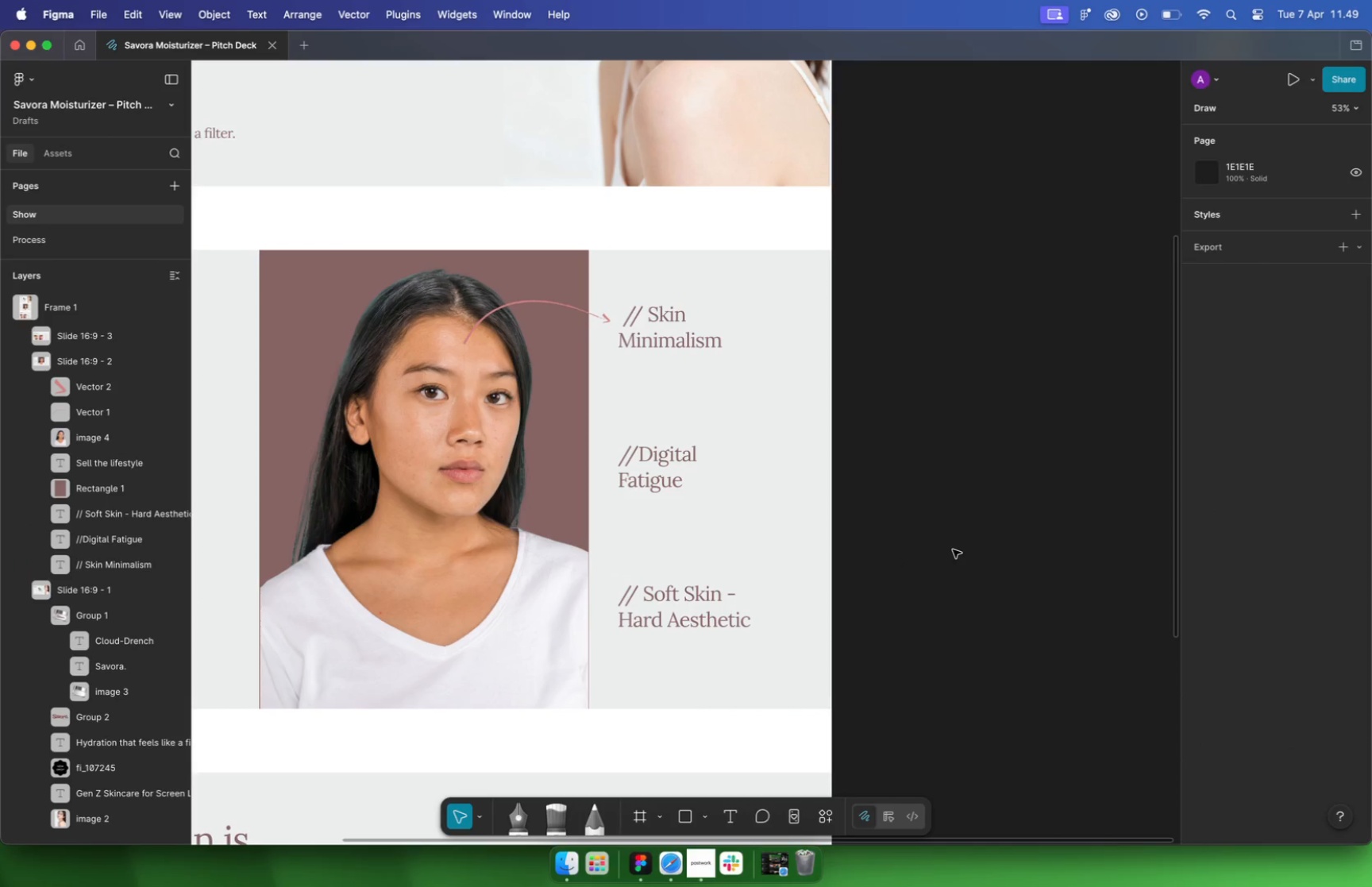 
hold_key(key=CommandLeft, duration=0.38)
 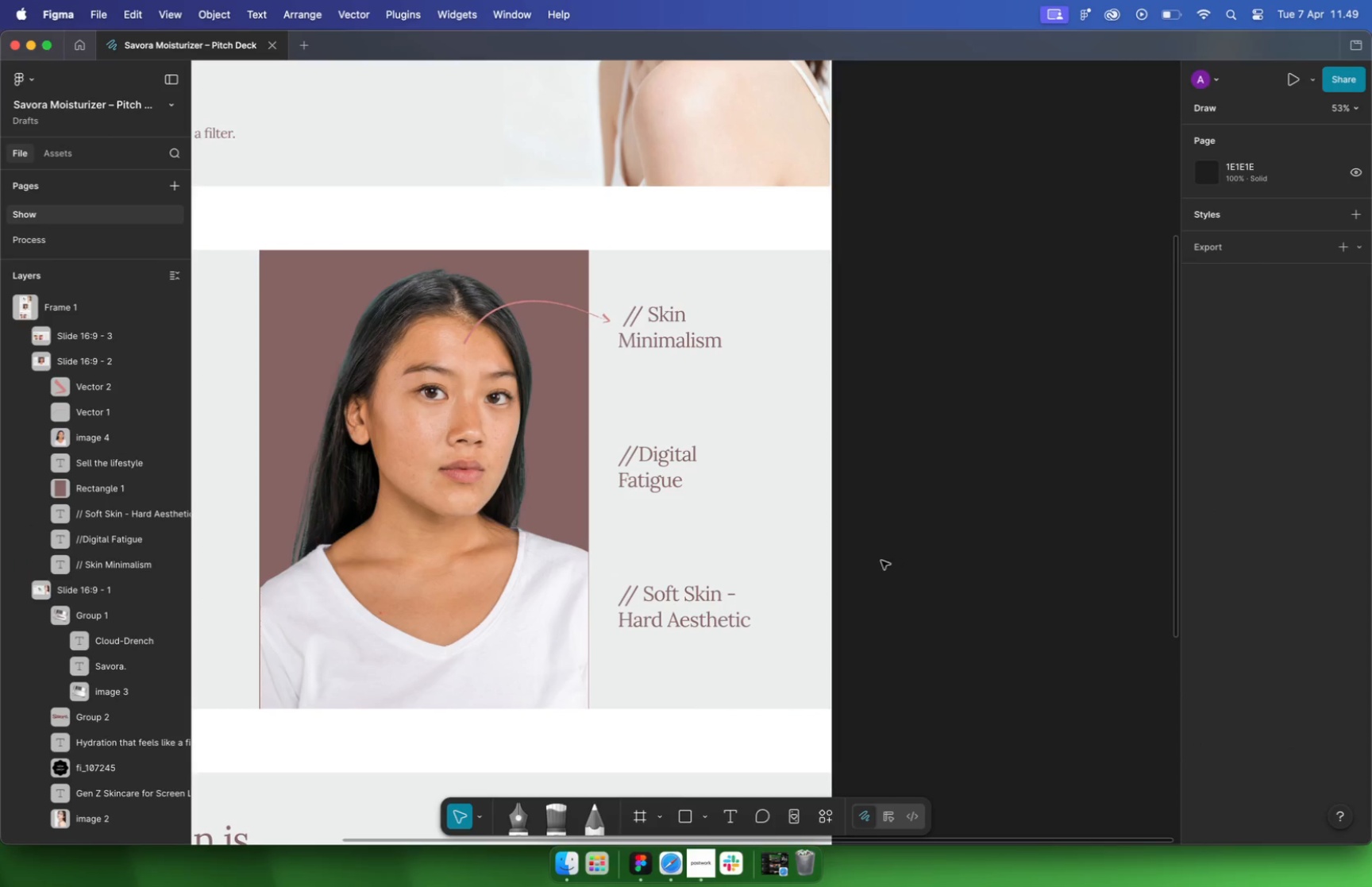 
scroll: coordinate [638, 575], scroll_direction: up, amount: 4.0
 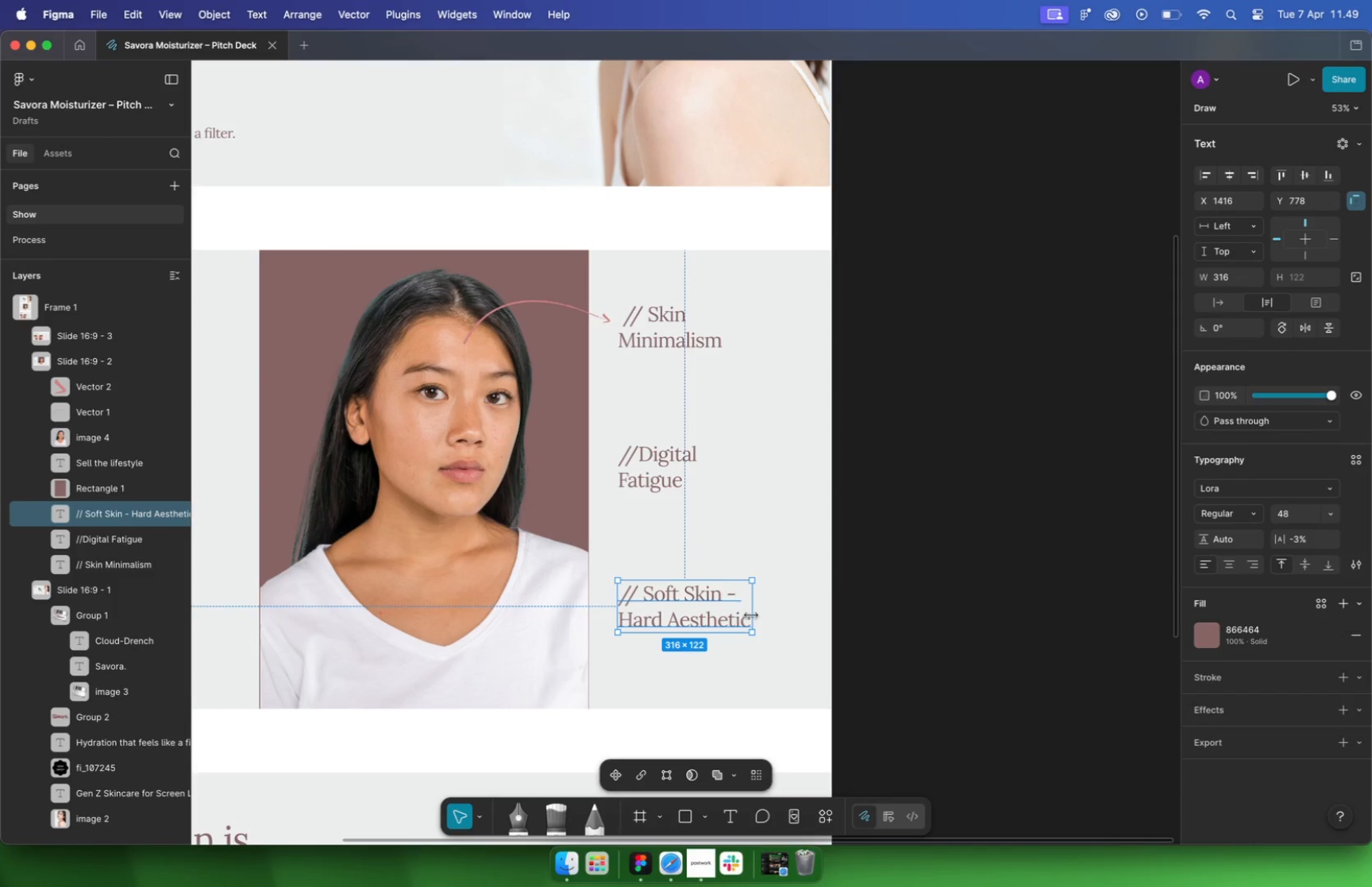 
hold_key(key=CommandLeft, duration=0.34)
left_click([638, 382])
 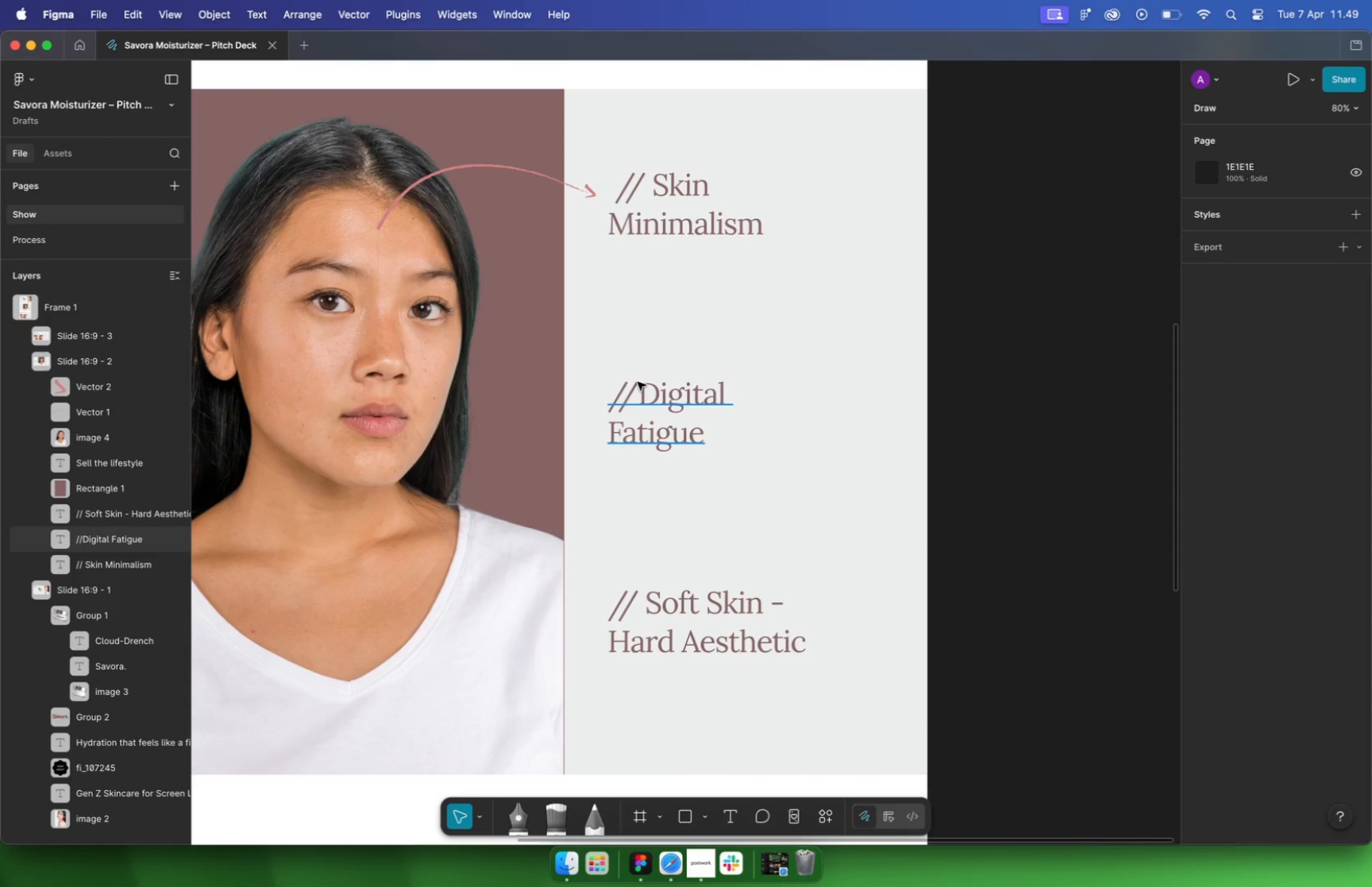 
double_click([642, 407])
 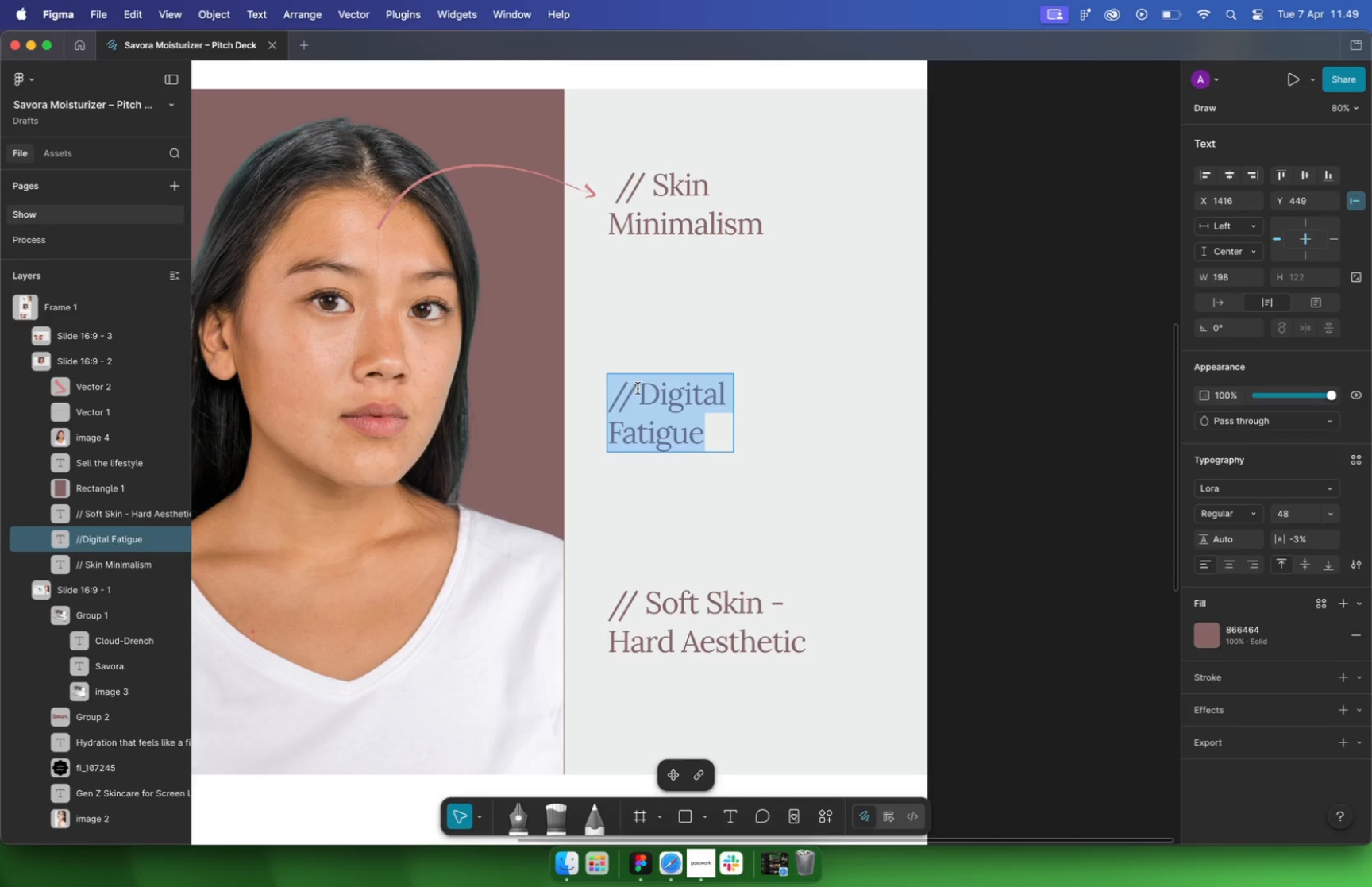 
triple_click([638, 388])
 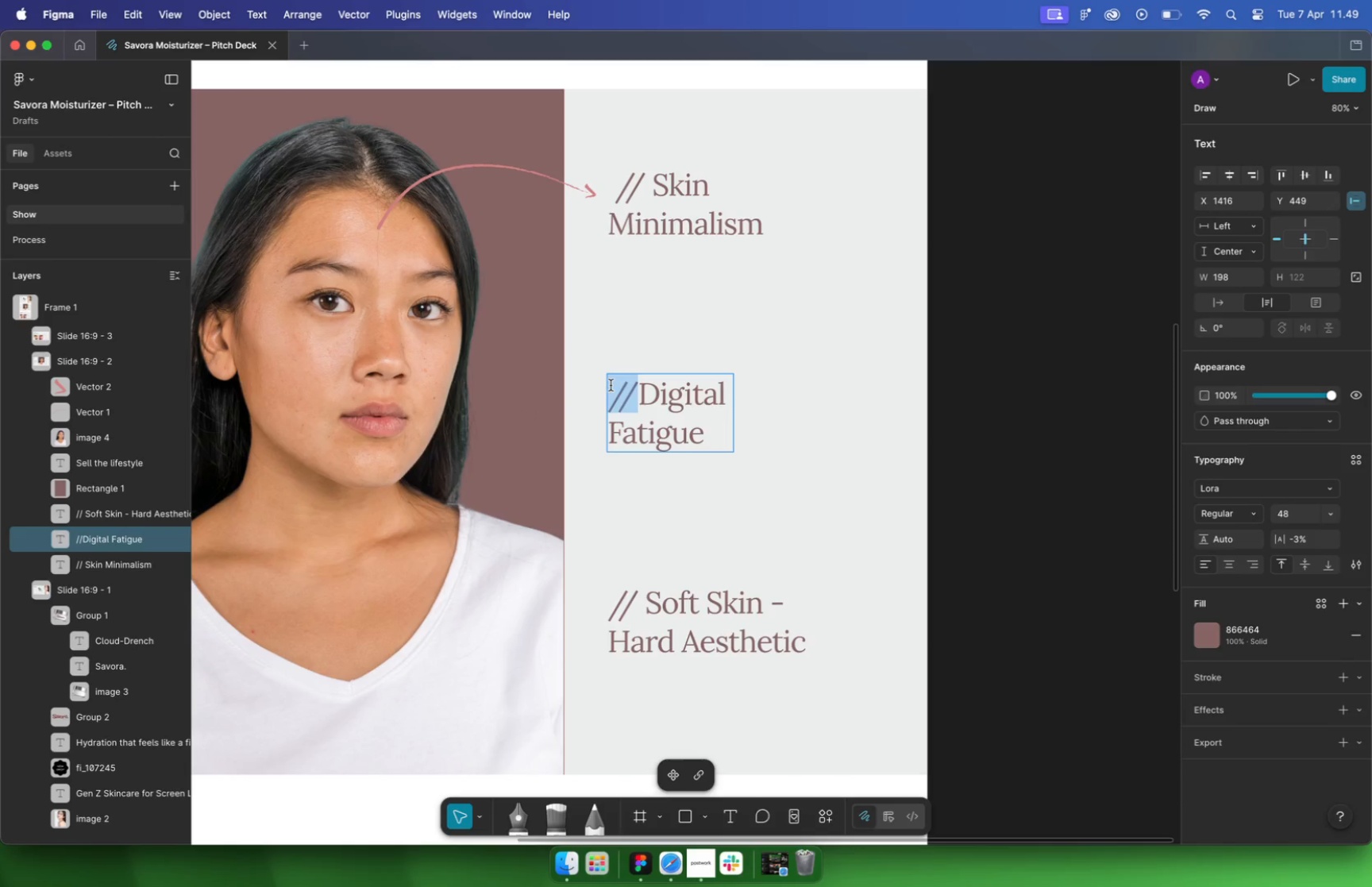 
left_click_drag(start_coordinate=[638, 387], to_coordinate=[599, 384])
 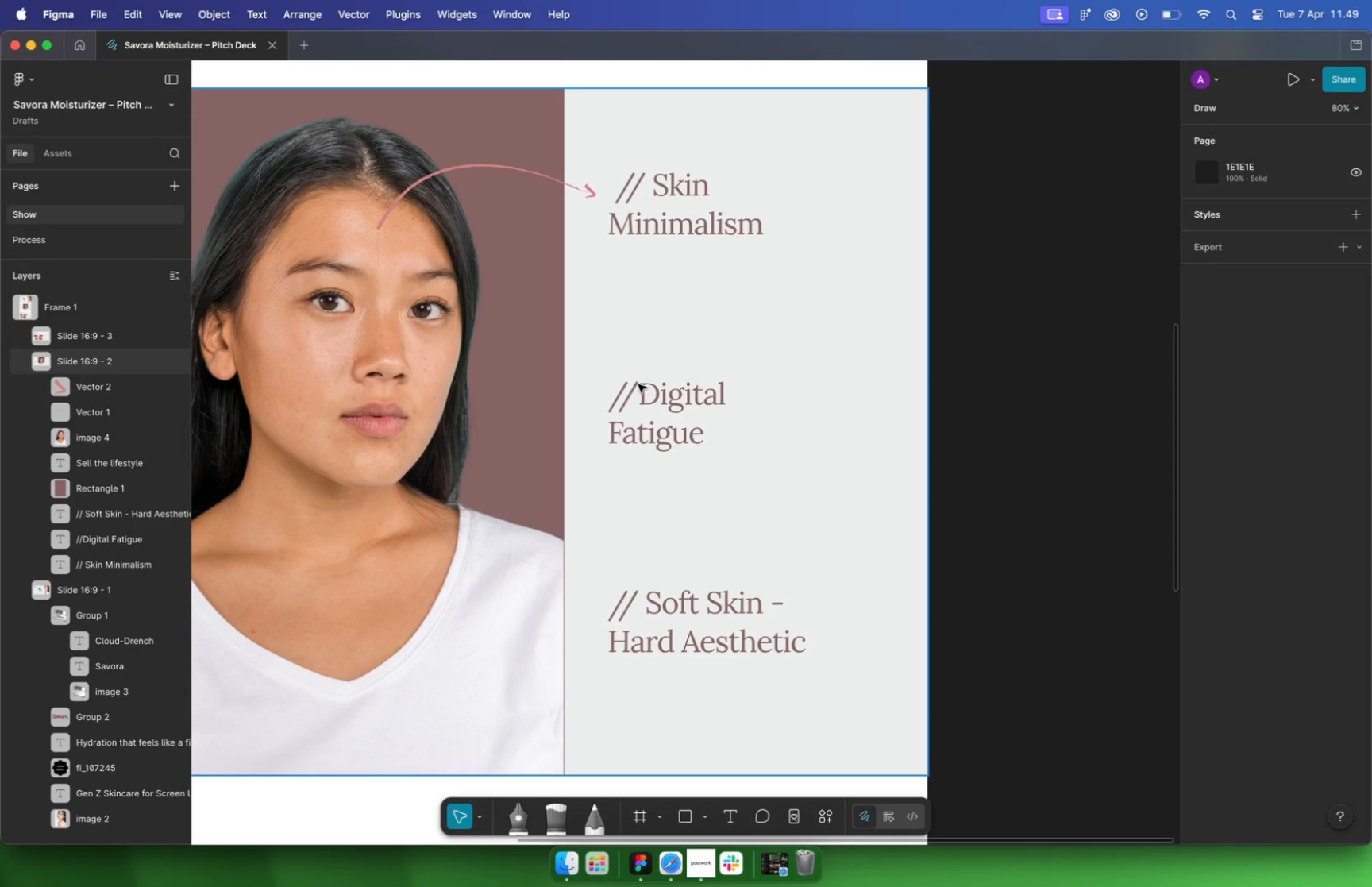 
left_click_drag(start_coordinate=[643, 394], to_coordinate=[611, 385])
 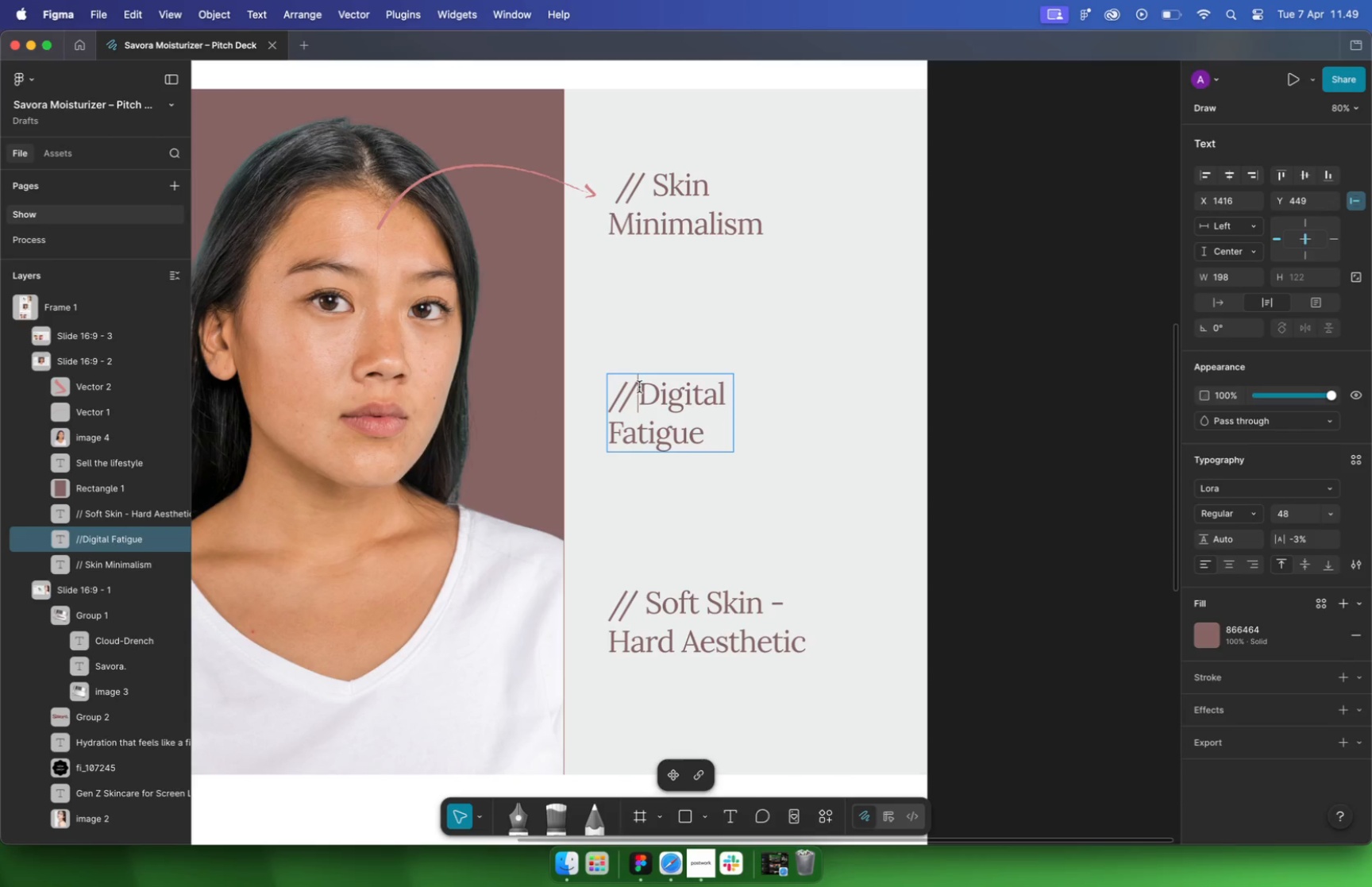 
key(Backspace)
 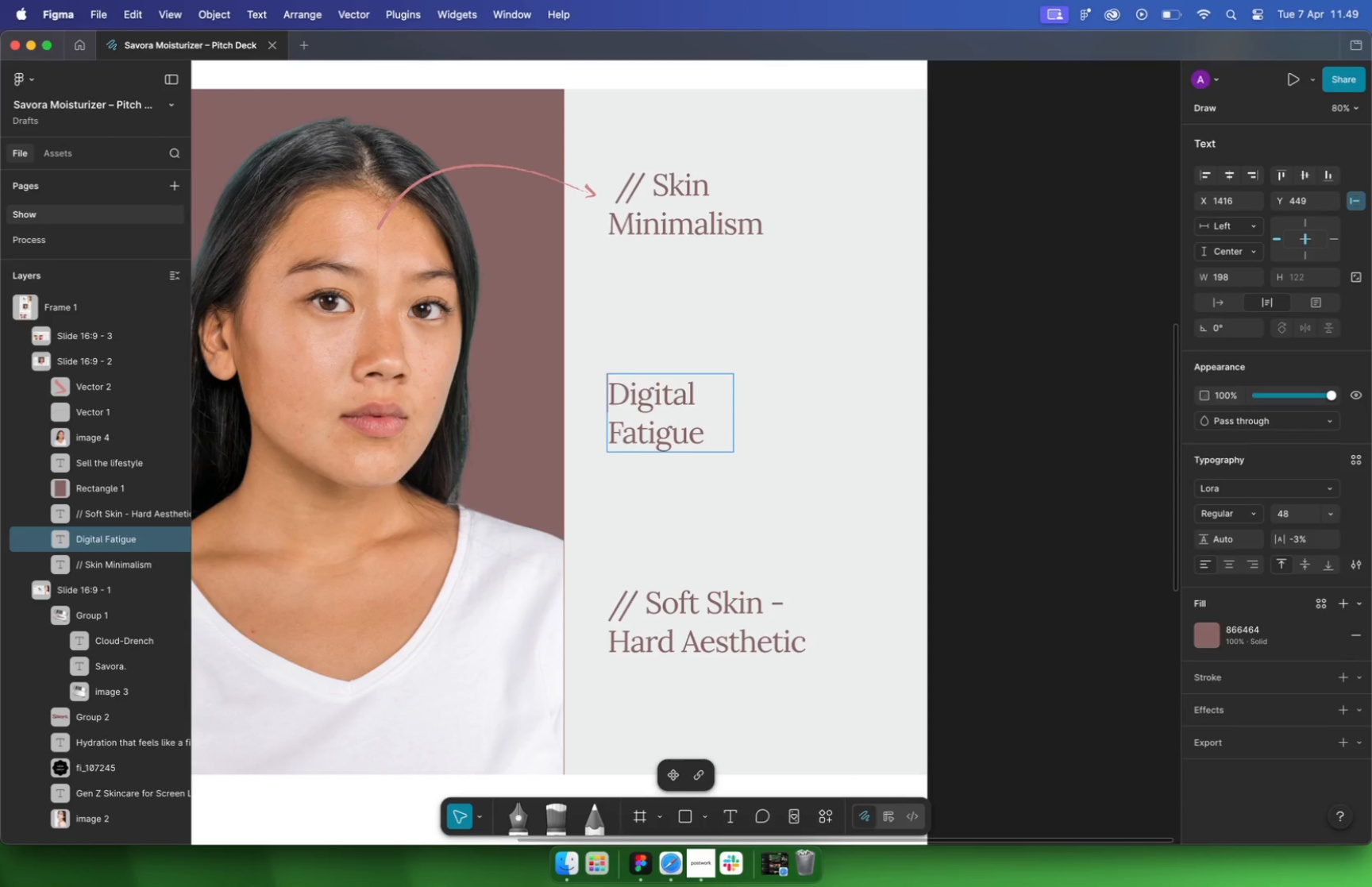 
key(Minus)
 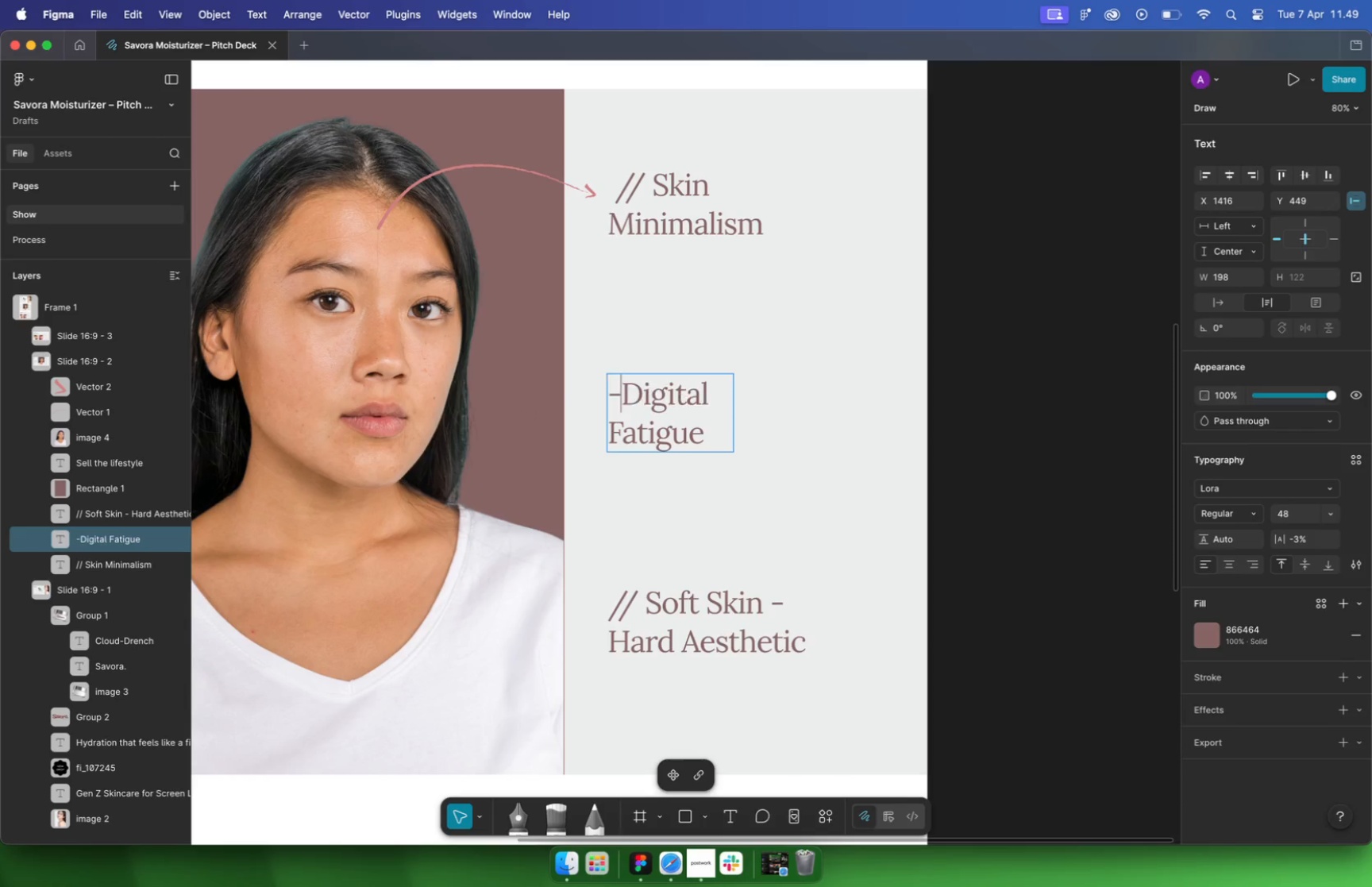 
left_click_drag(start_coordinate=[653, 182], to_coordinate=[592, 179])
 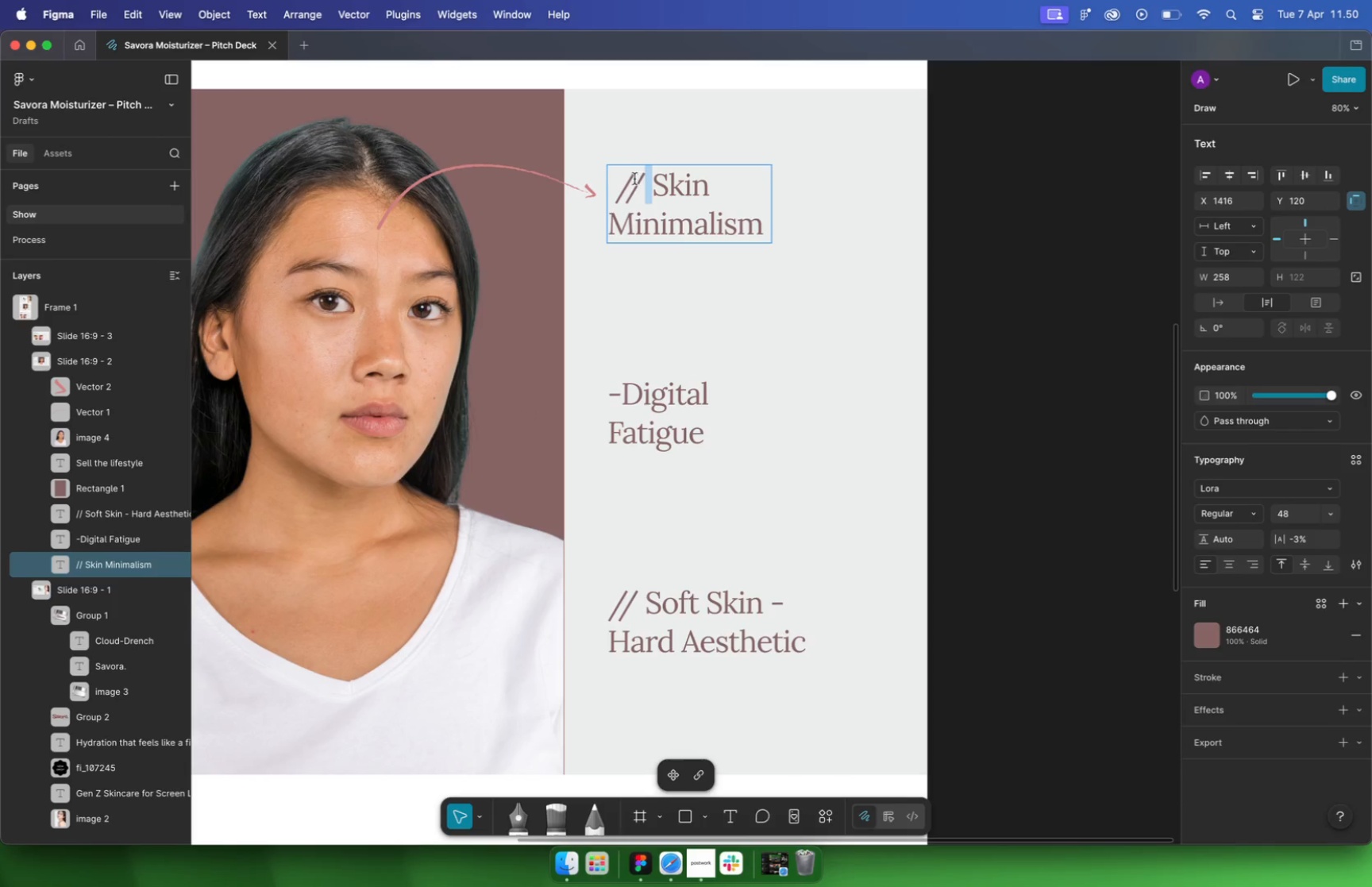 
key(Backspace)
 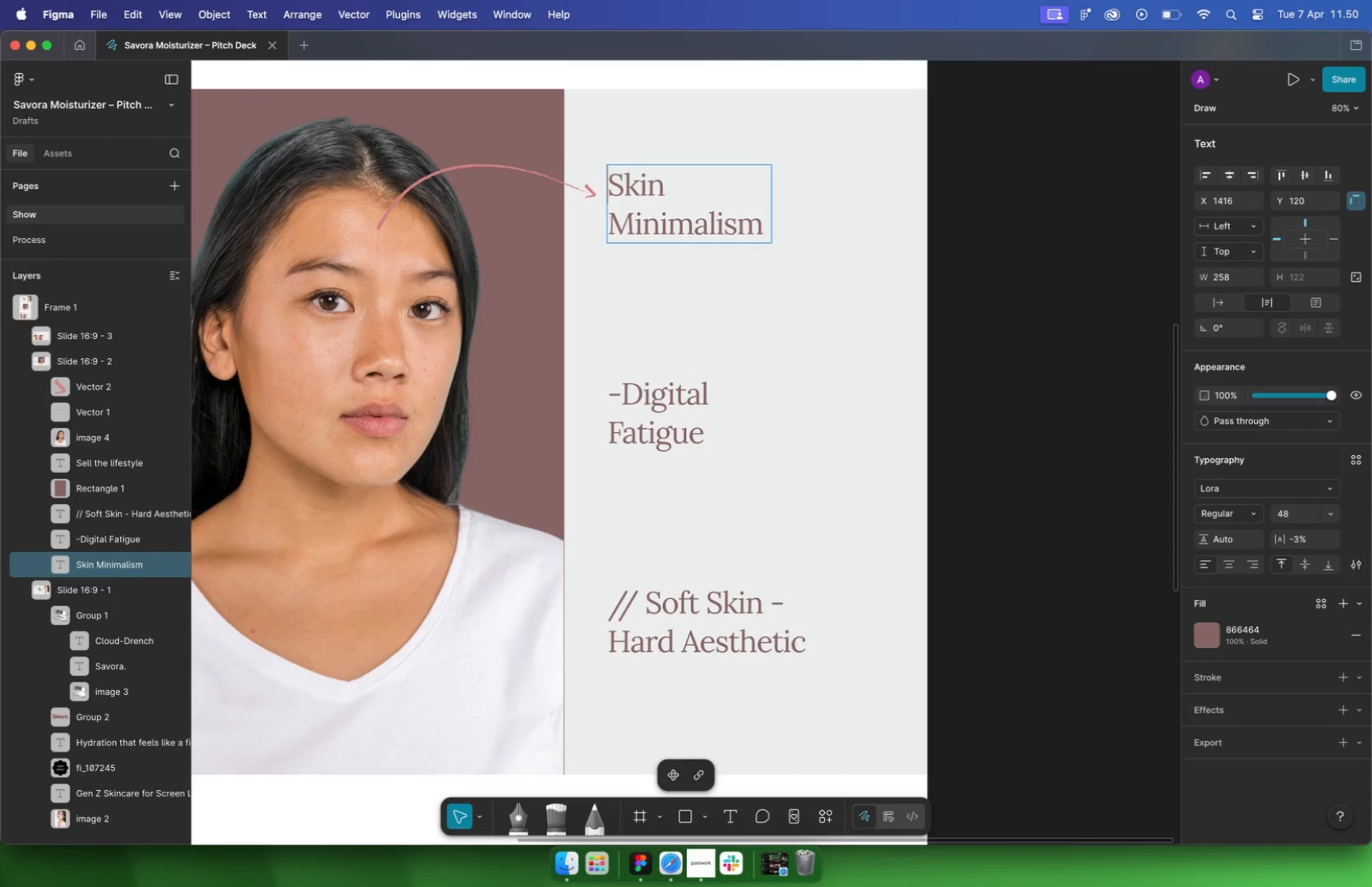 
key(Minus)
 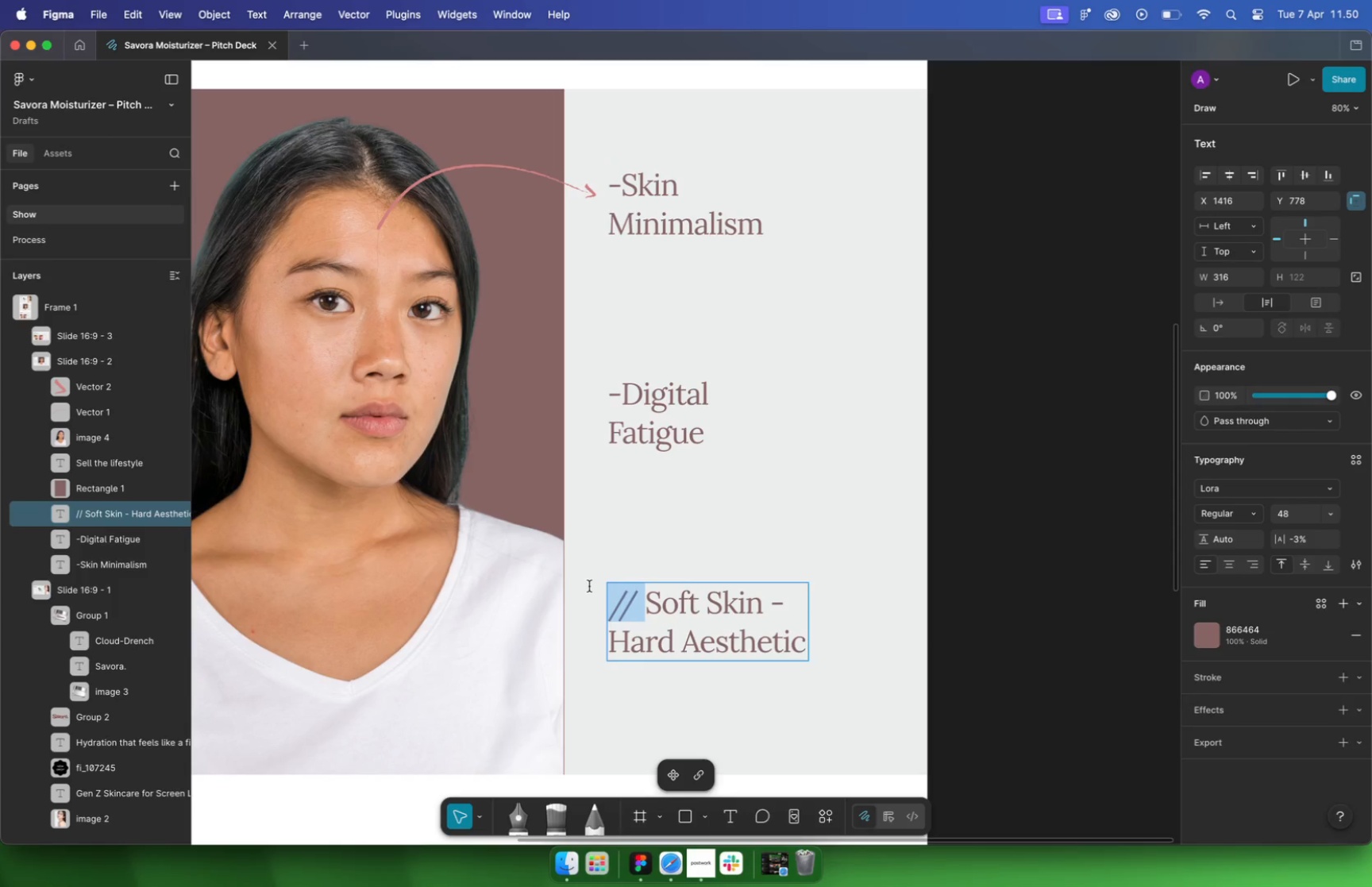 
left_click_drag(start_coordinate=[650, 598], to_coordinate=[570, 584])
 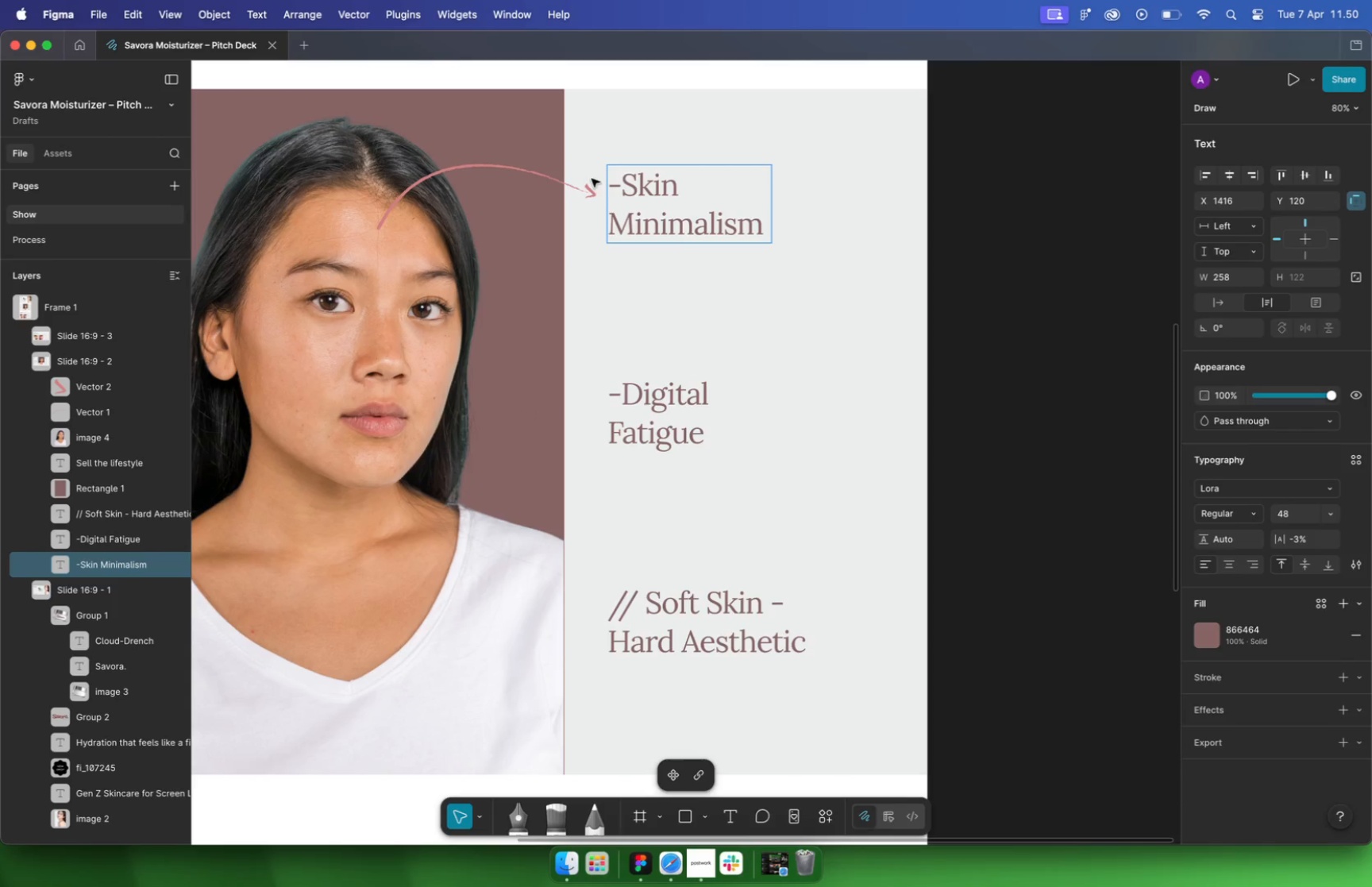 
key(Minus)
 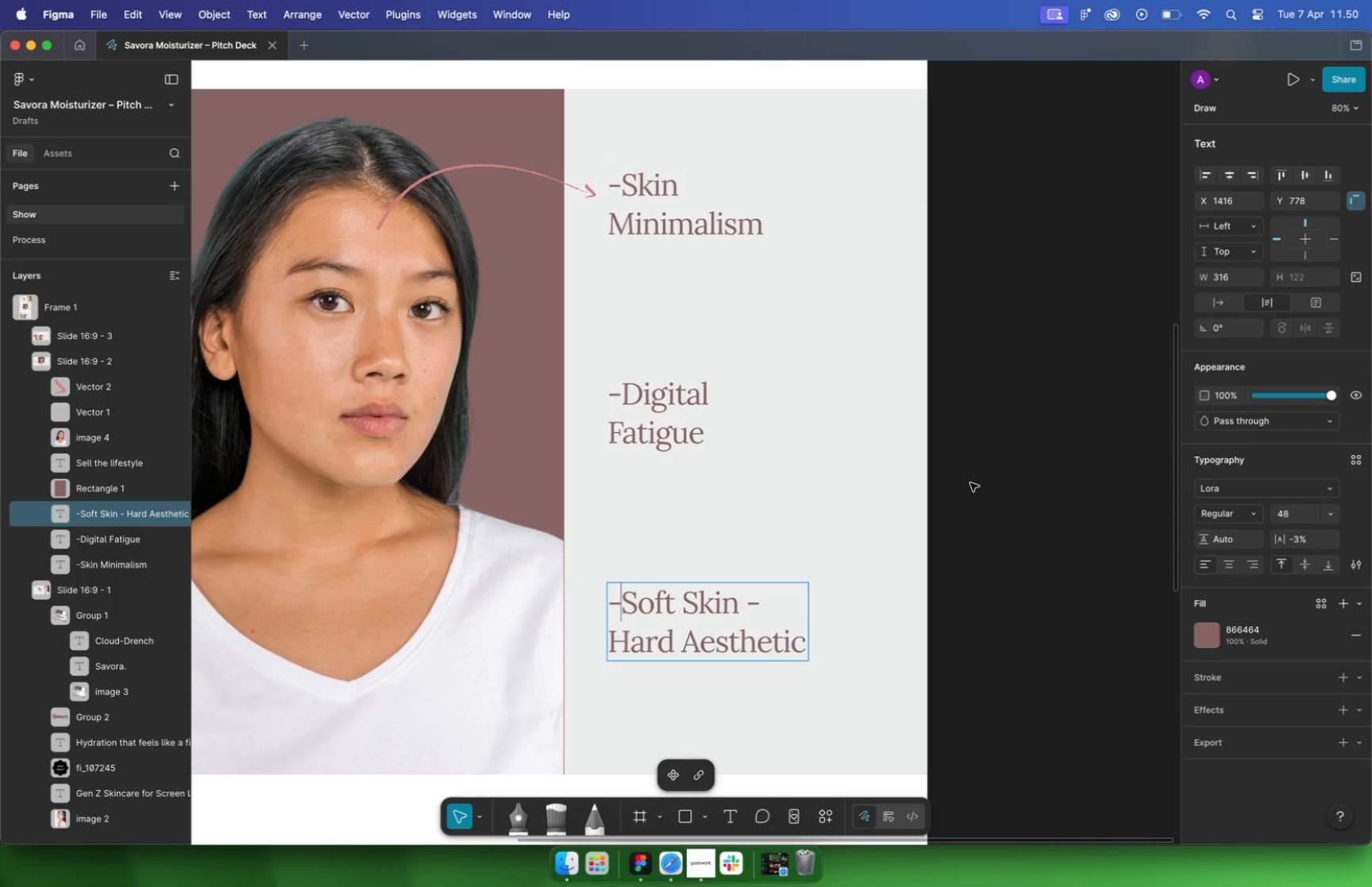 
double_click([1046, 414])
 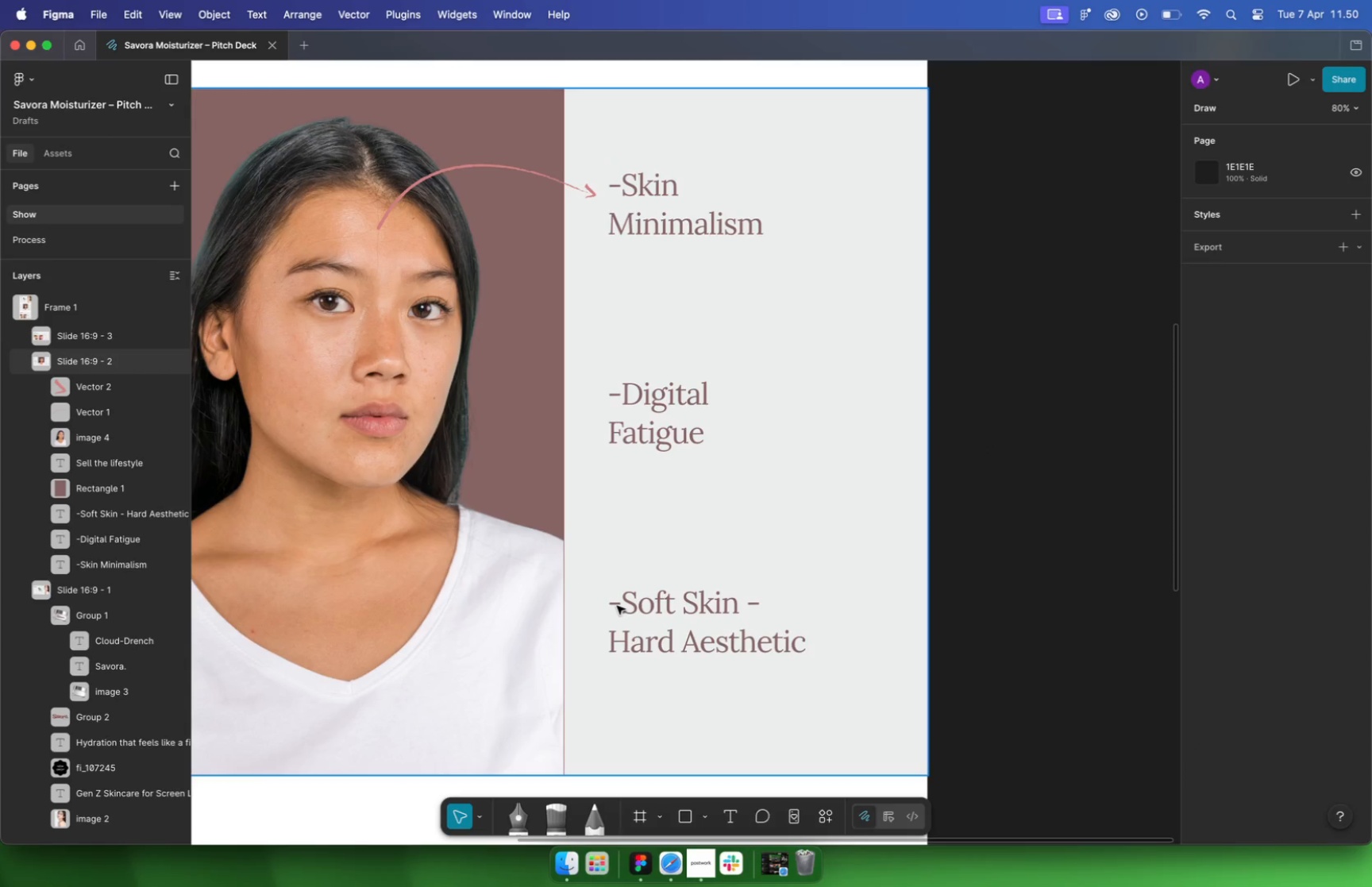 
key(Meta+CommandLeft)
 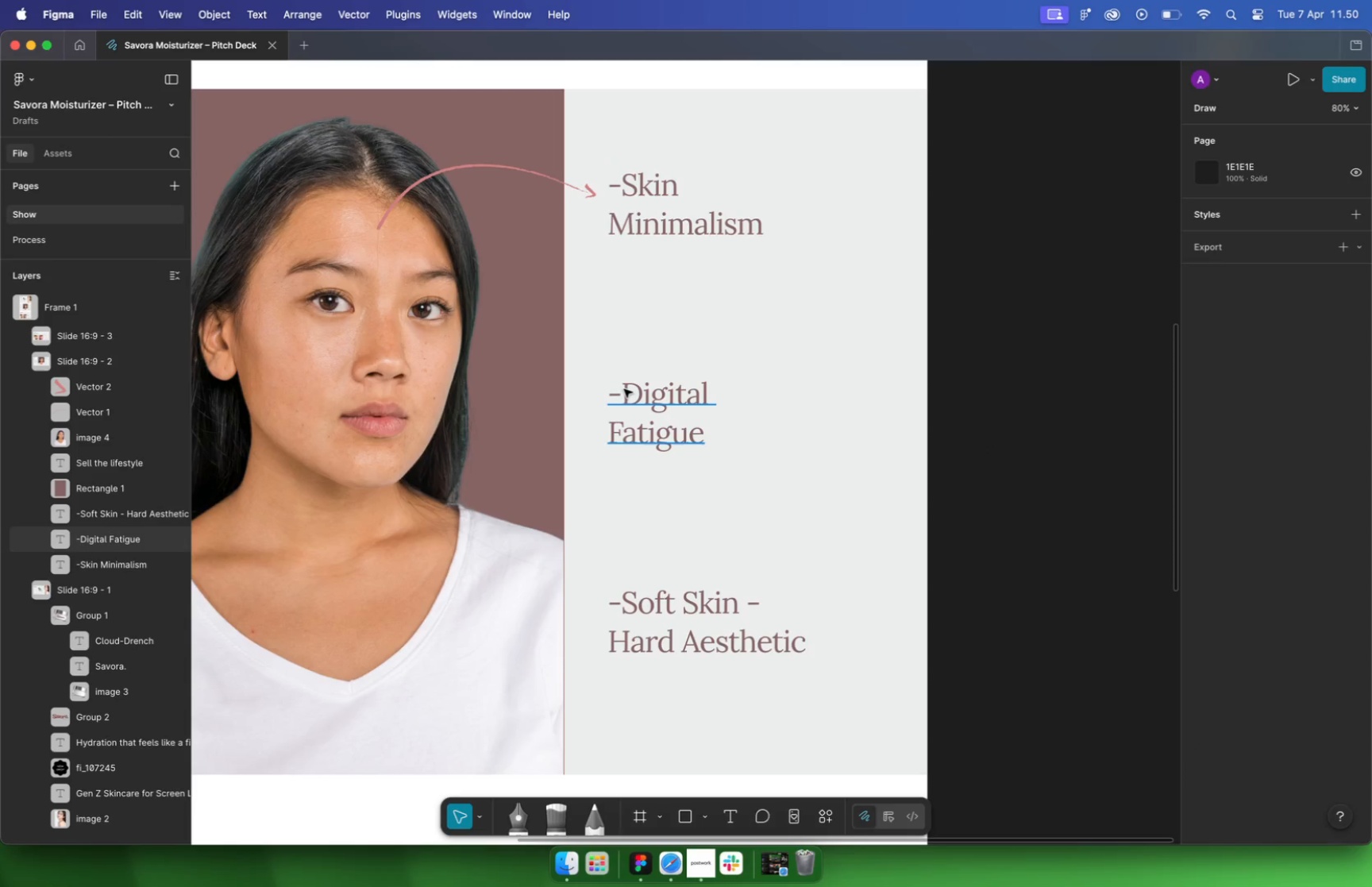 
hold_key(key=CommandLeft, duration=0.49)
double_click([624, 389])
 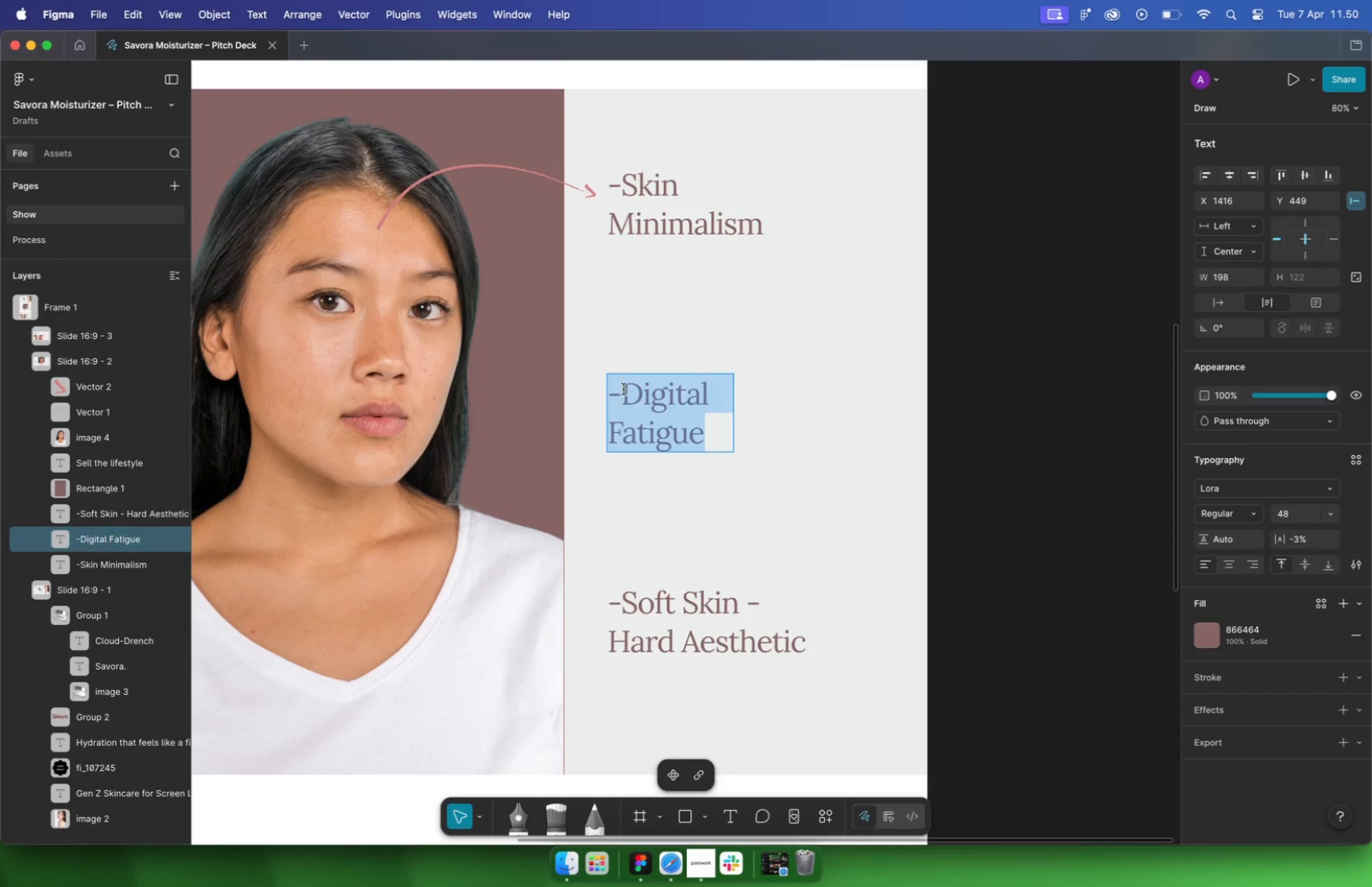 
triple_click([622, 392])
 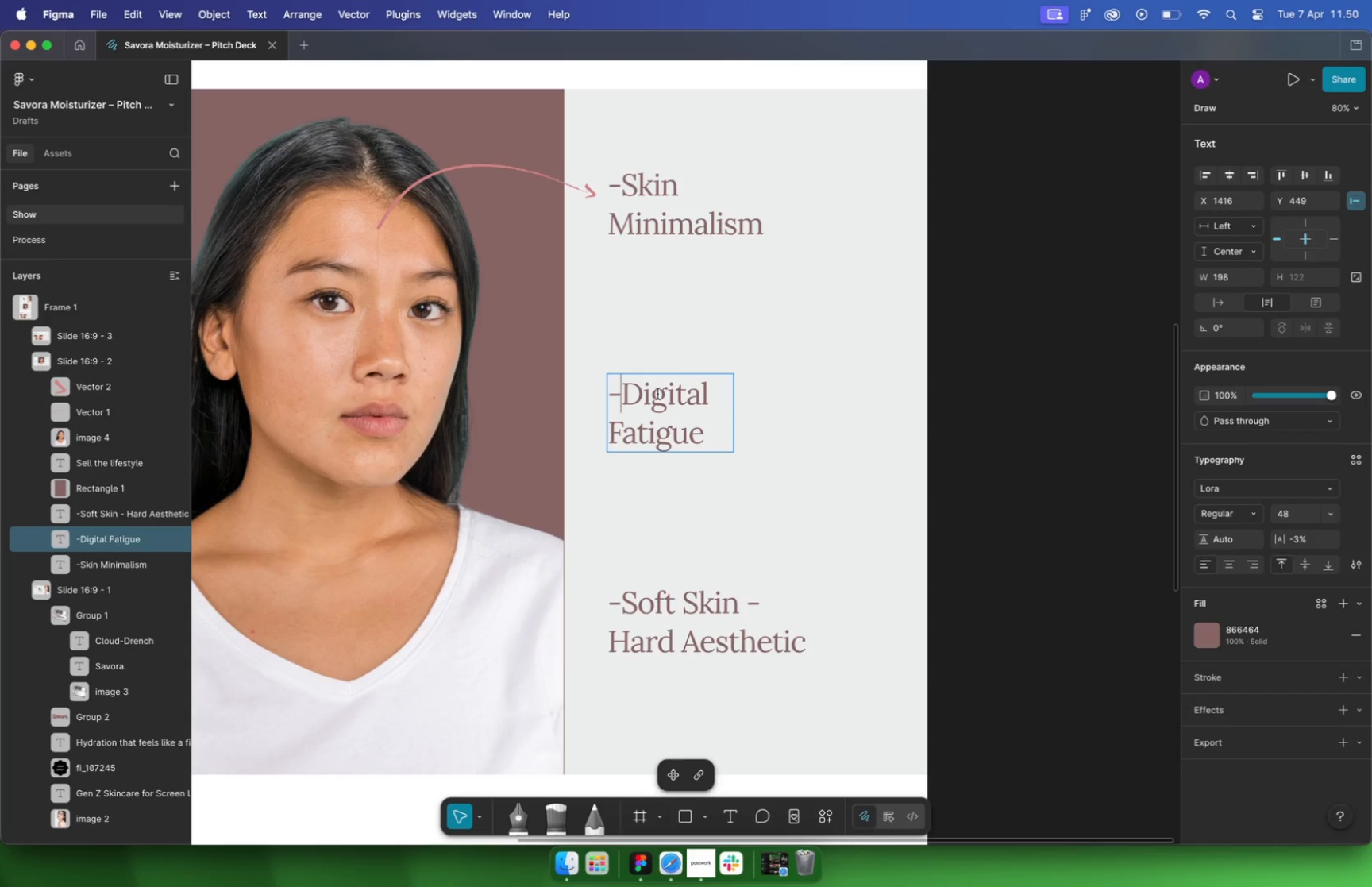 
key(Backspace)
 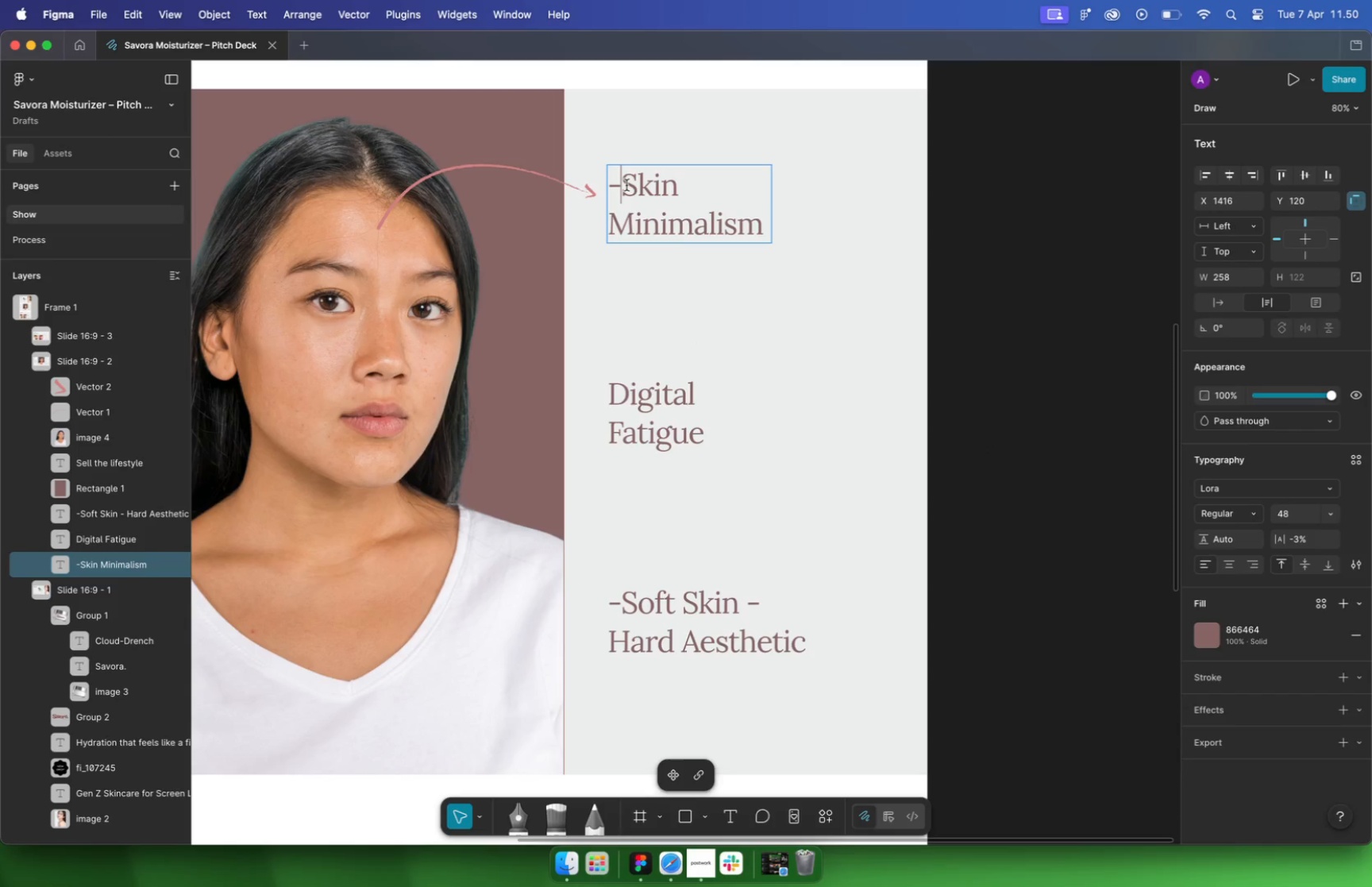 
key(Backspace)
 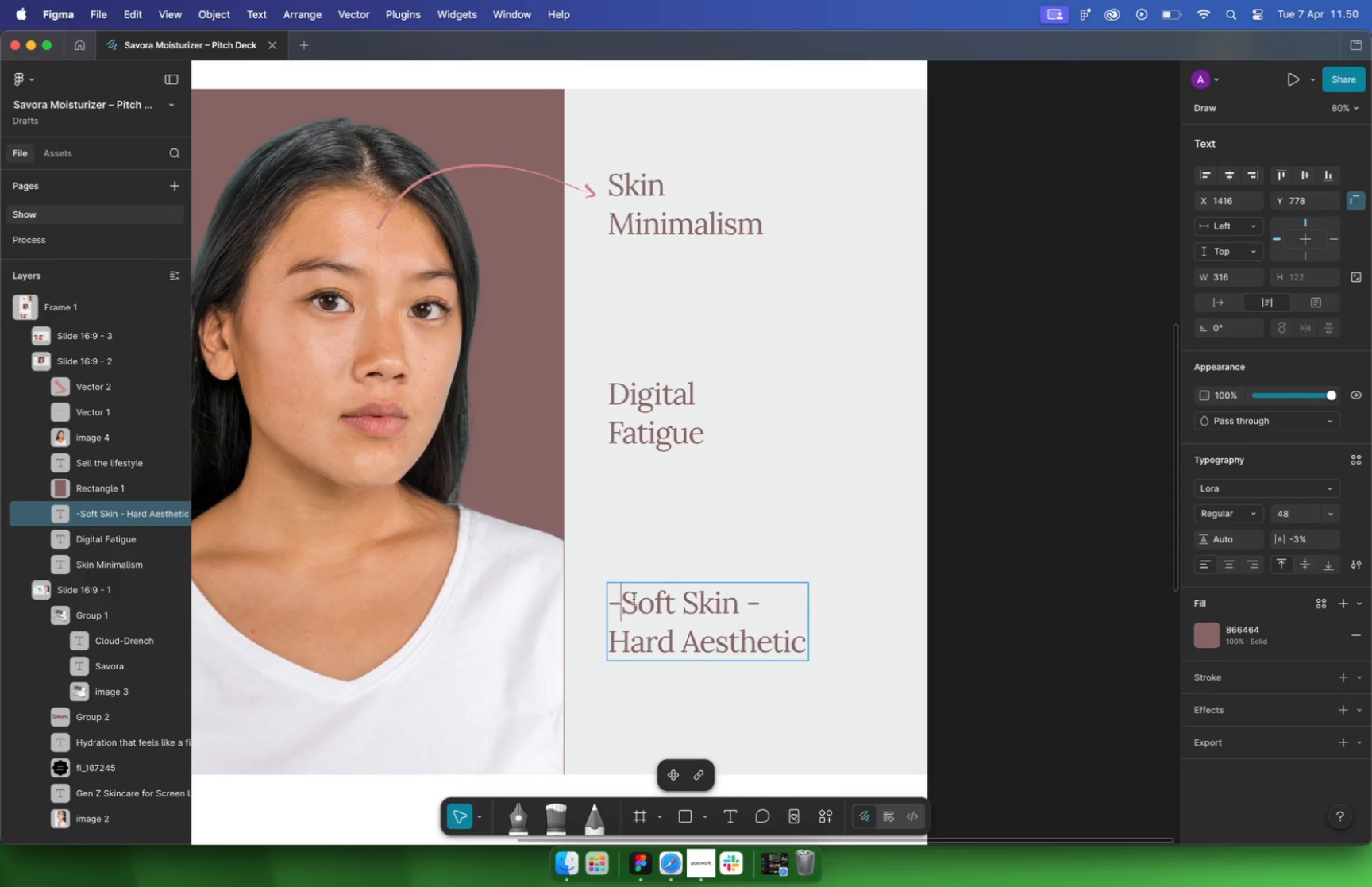 
key(Backspace)
 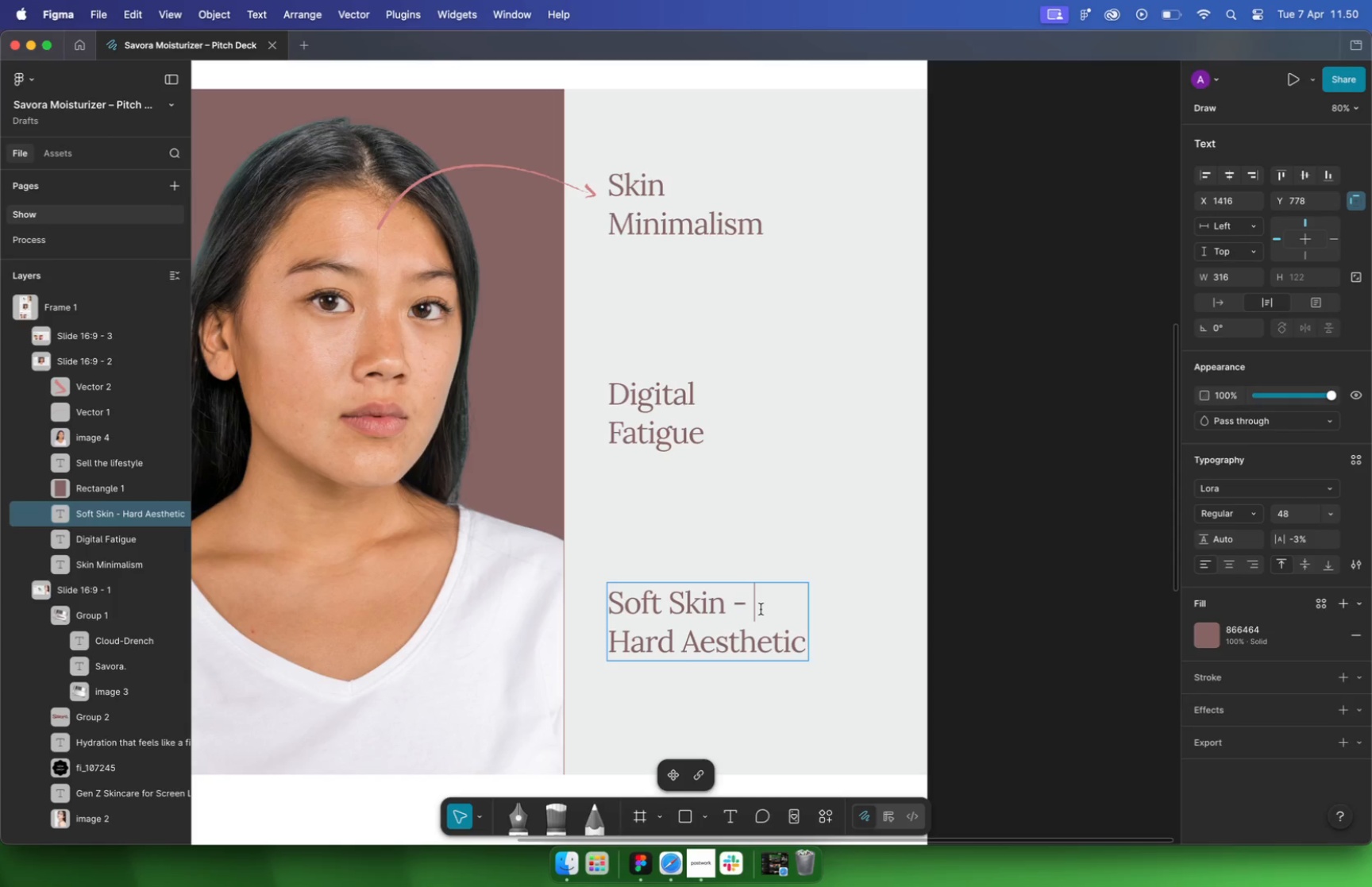 
key(Backspace)
 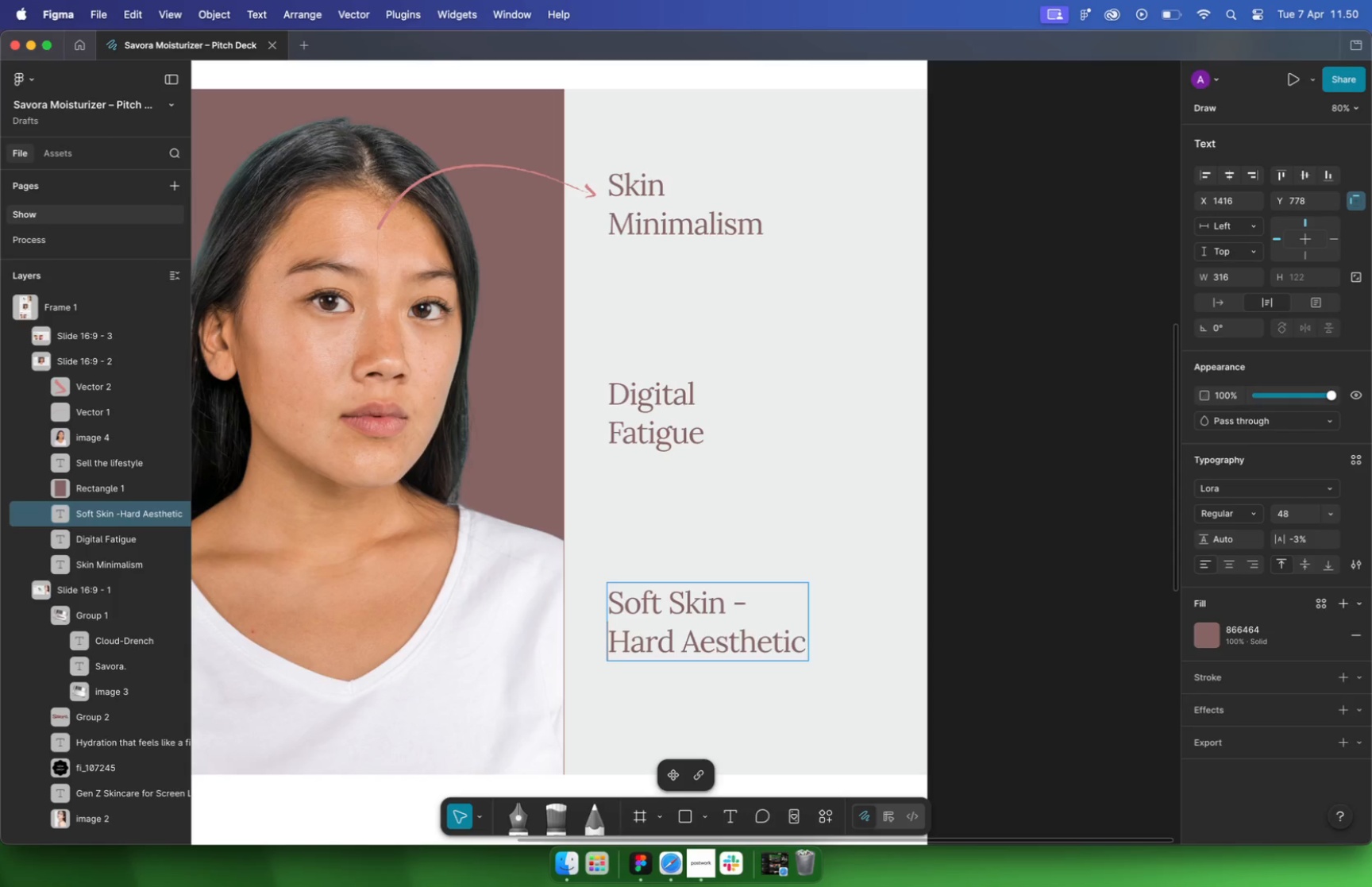 
key(Backspace)
 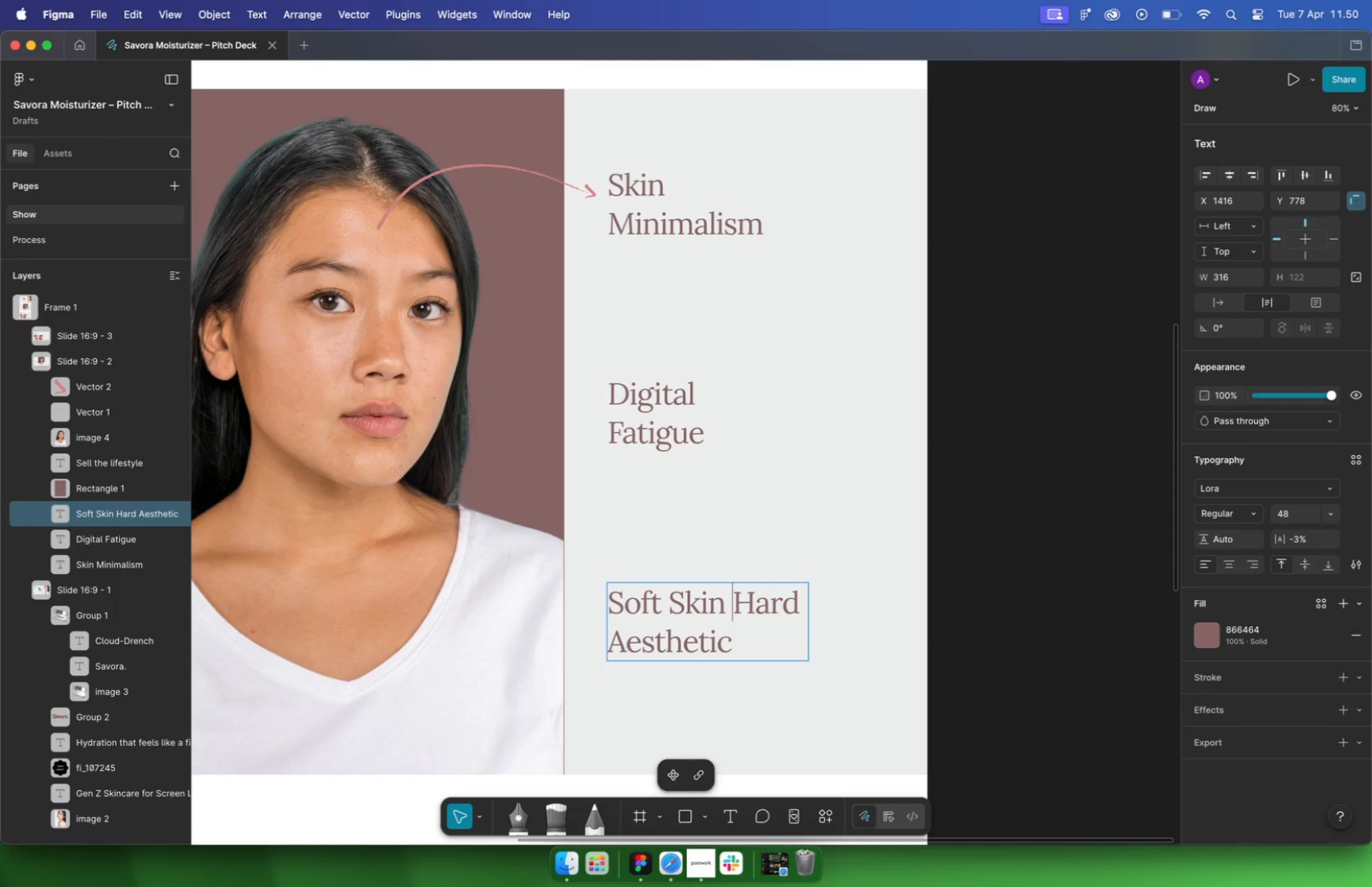 
key(Backspace)
 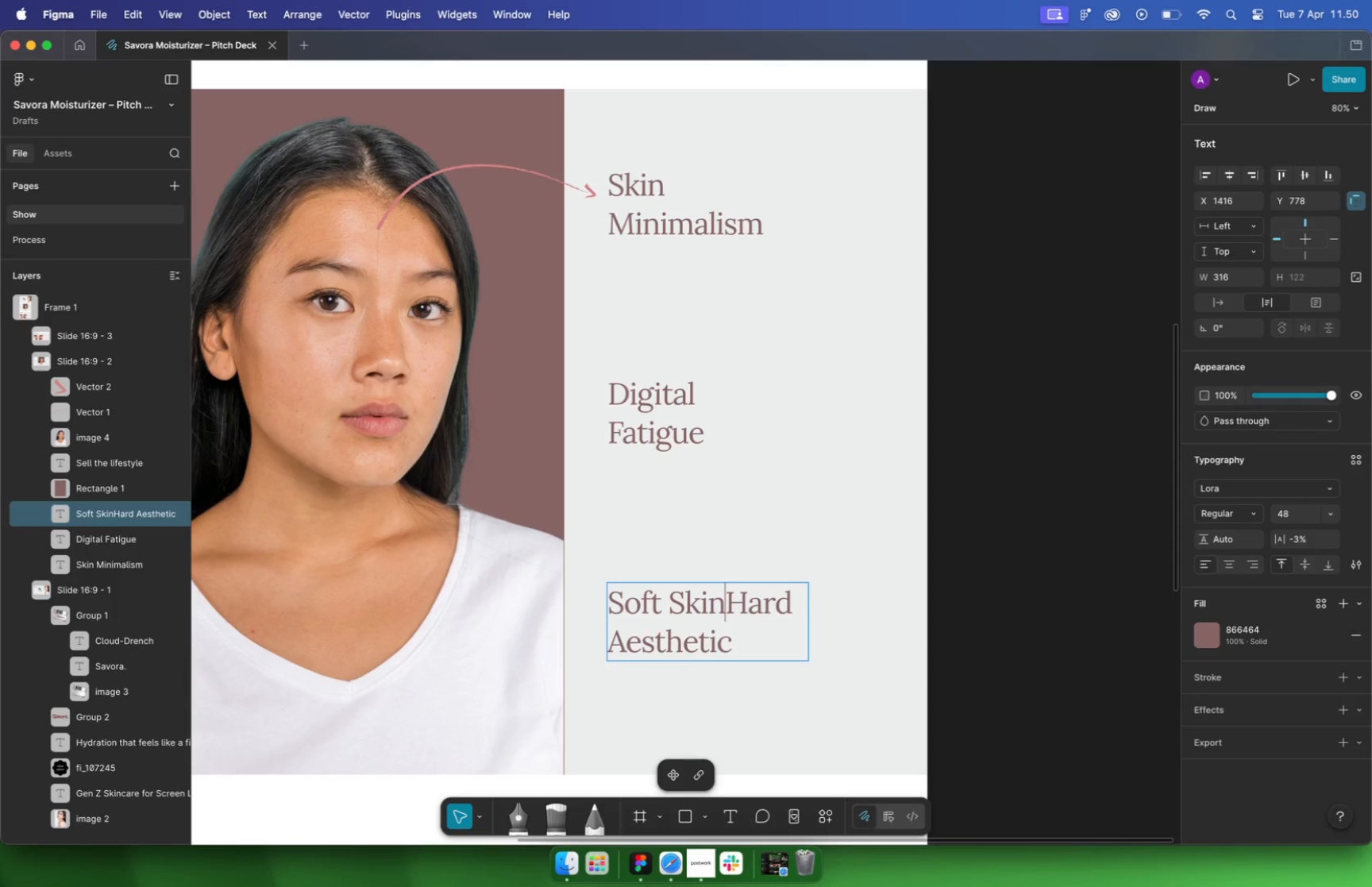 
key(Enter)
 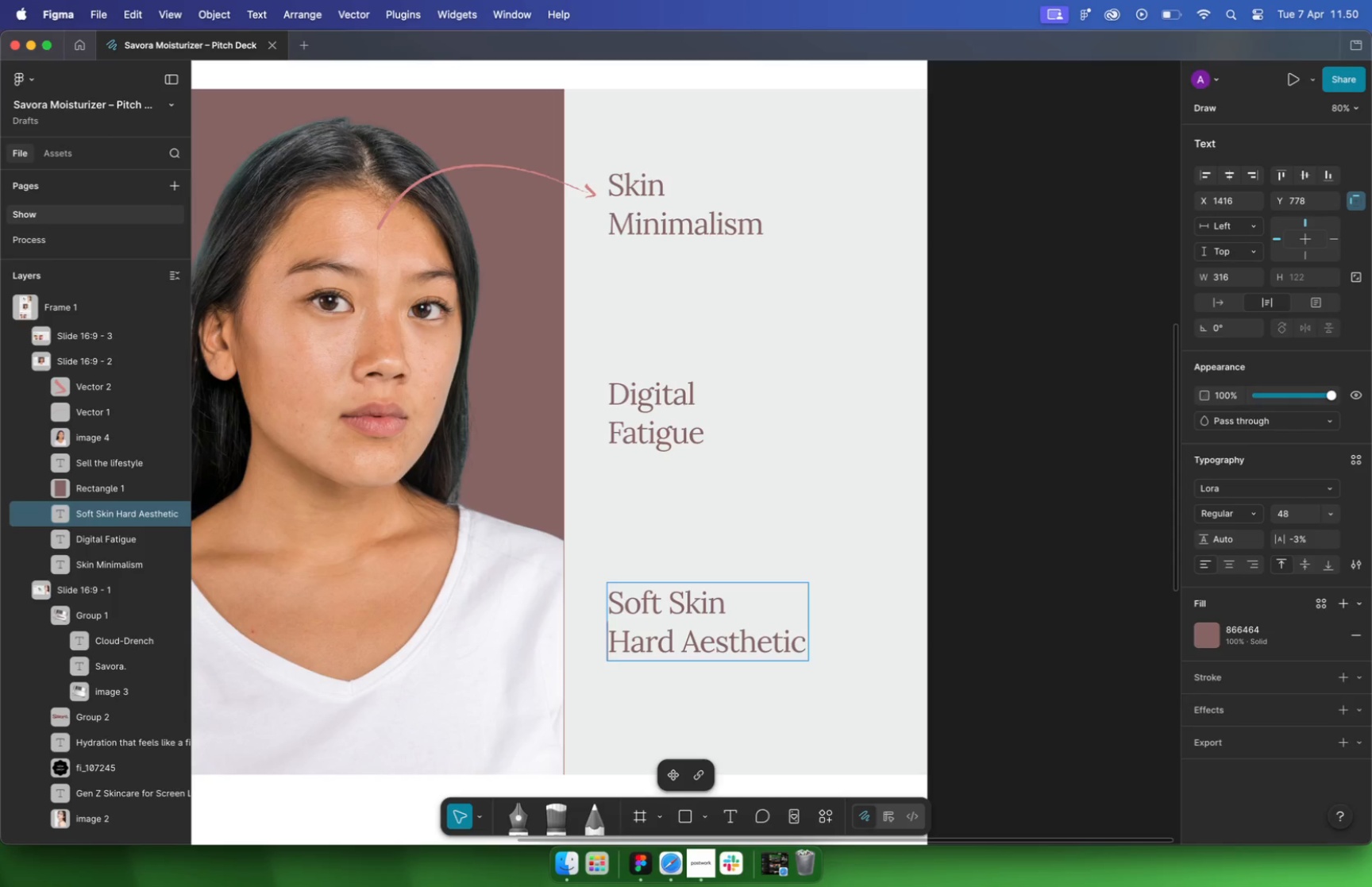 
double_click([1088, 421])
 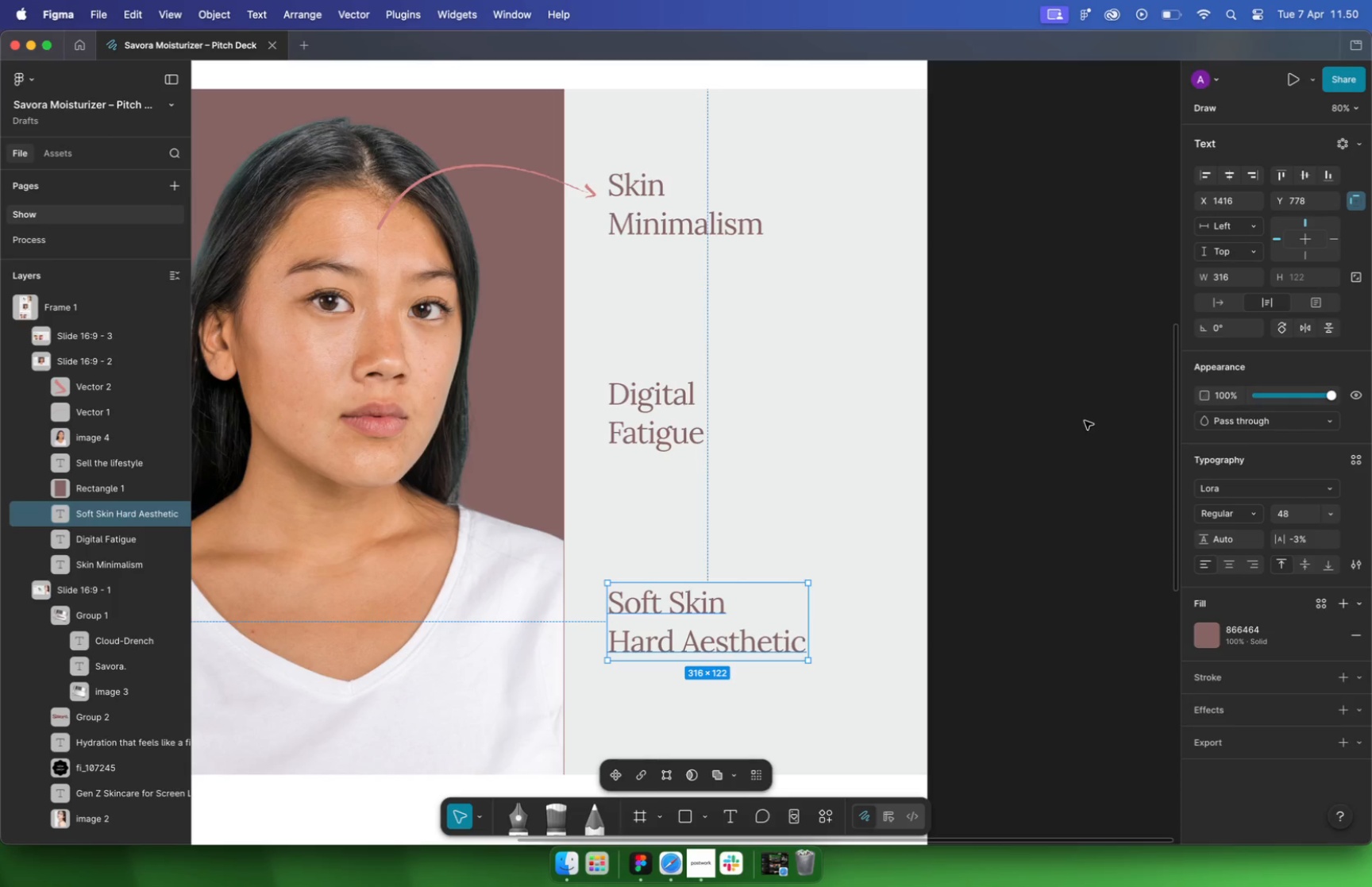 
triple_click([1083, 421])
 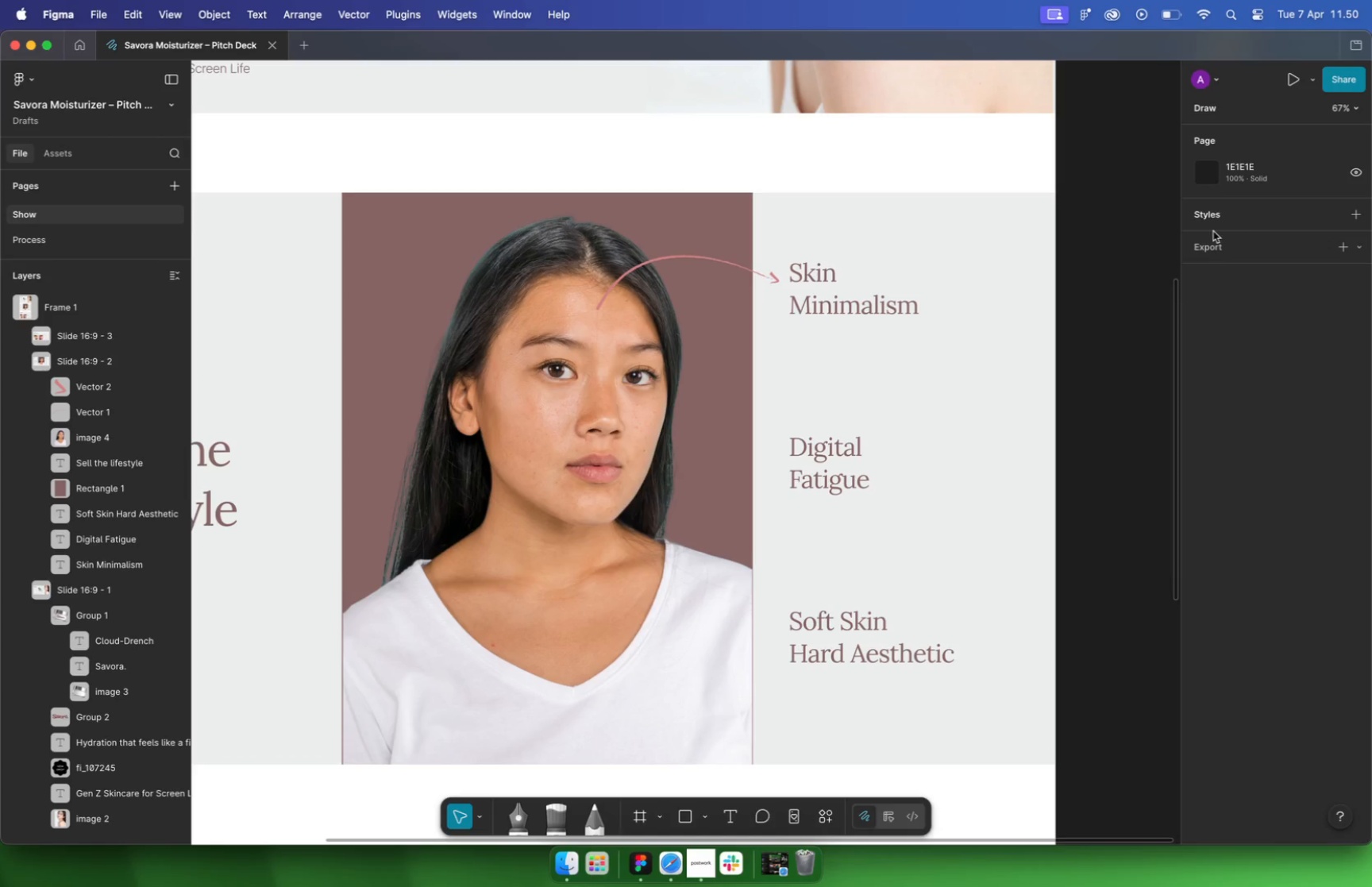 
hold_key(key=CommandLeft, duration=1.8)
scroll: coordinate [946, 356], scroll_direction: down, amount: 5.0
 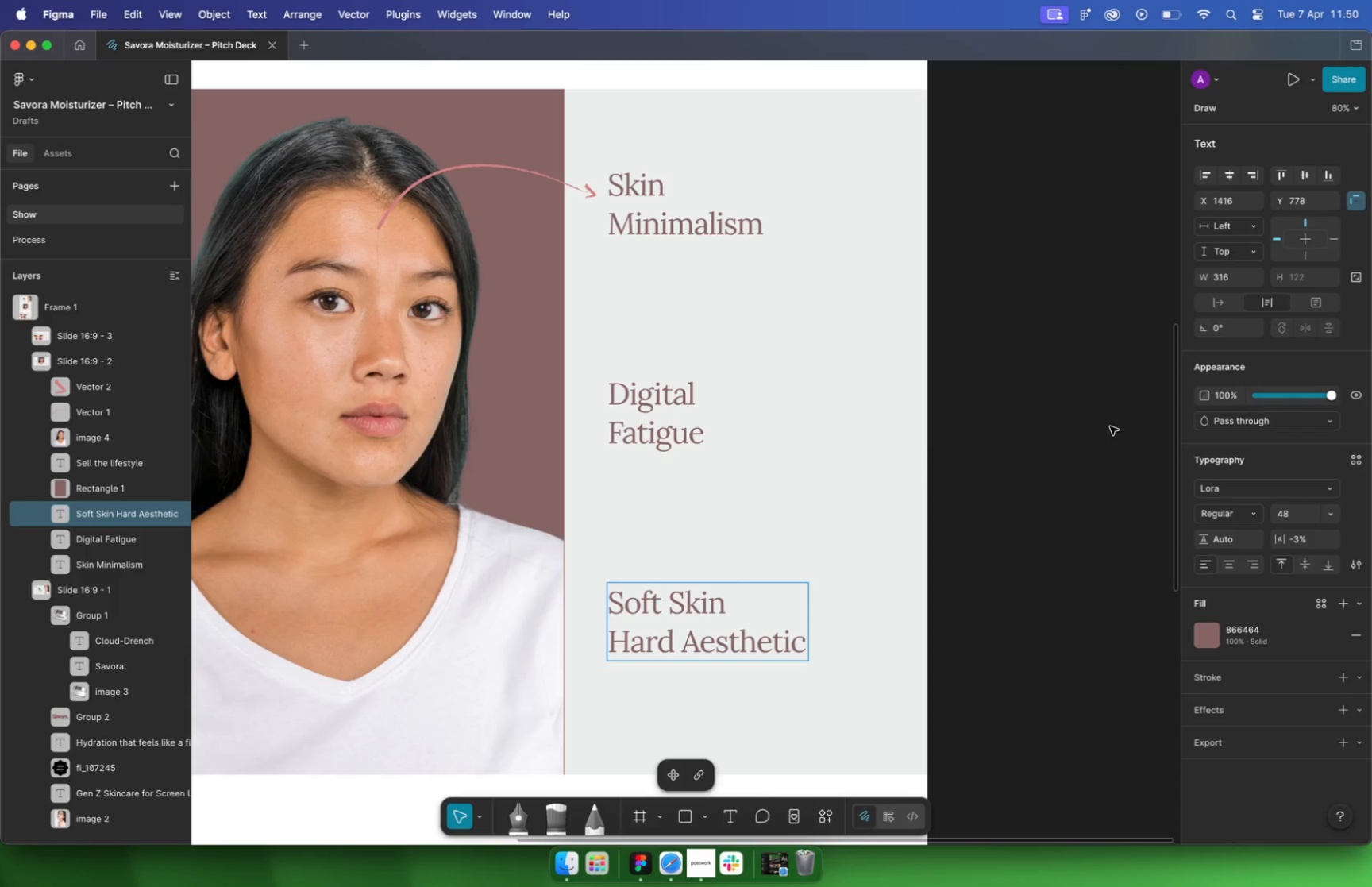 
scroll: coordinate [946, 357], scroll_direction: up, amount: 2.0
 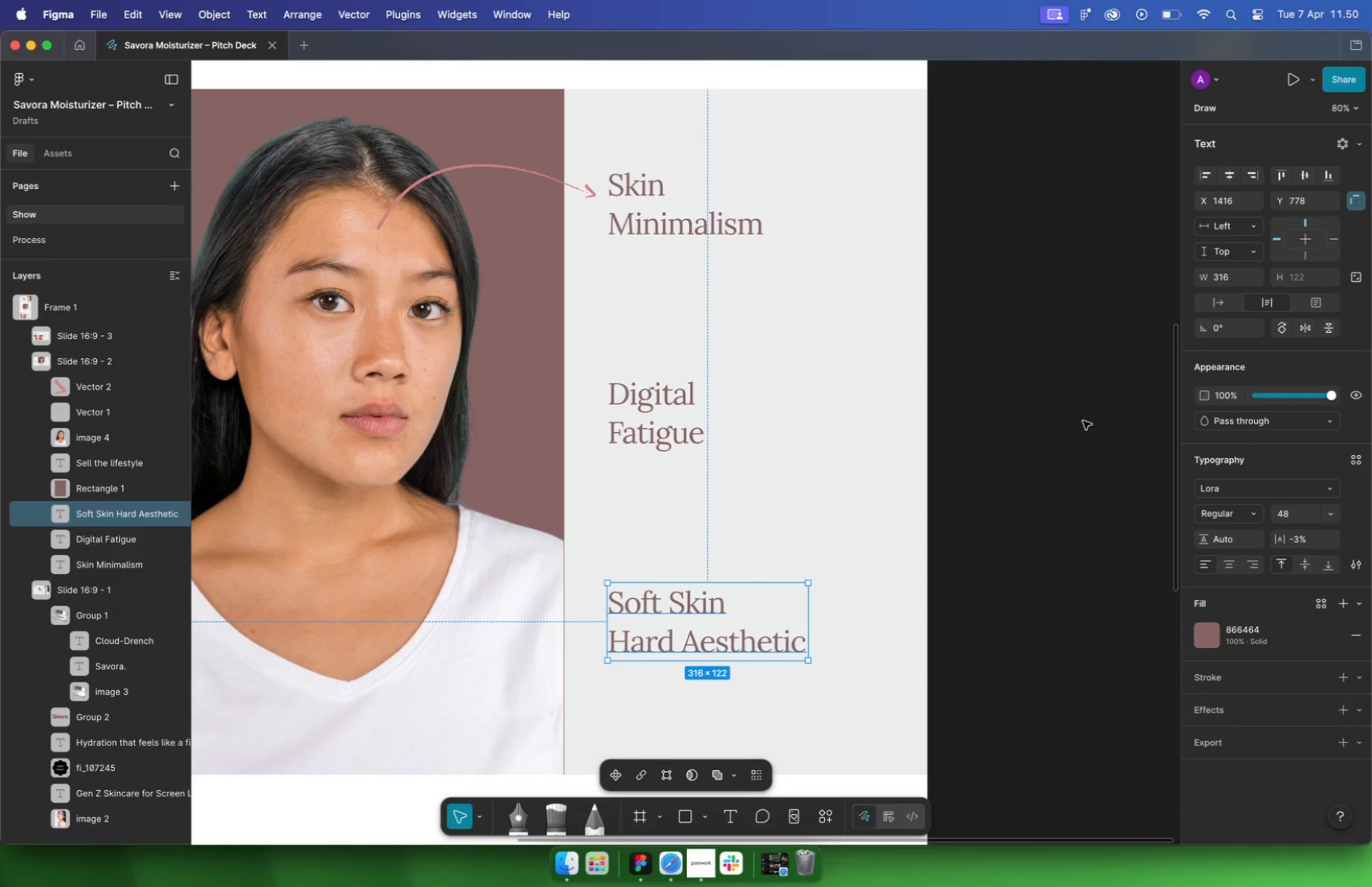 
left_click([1131, 310])
 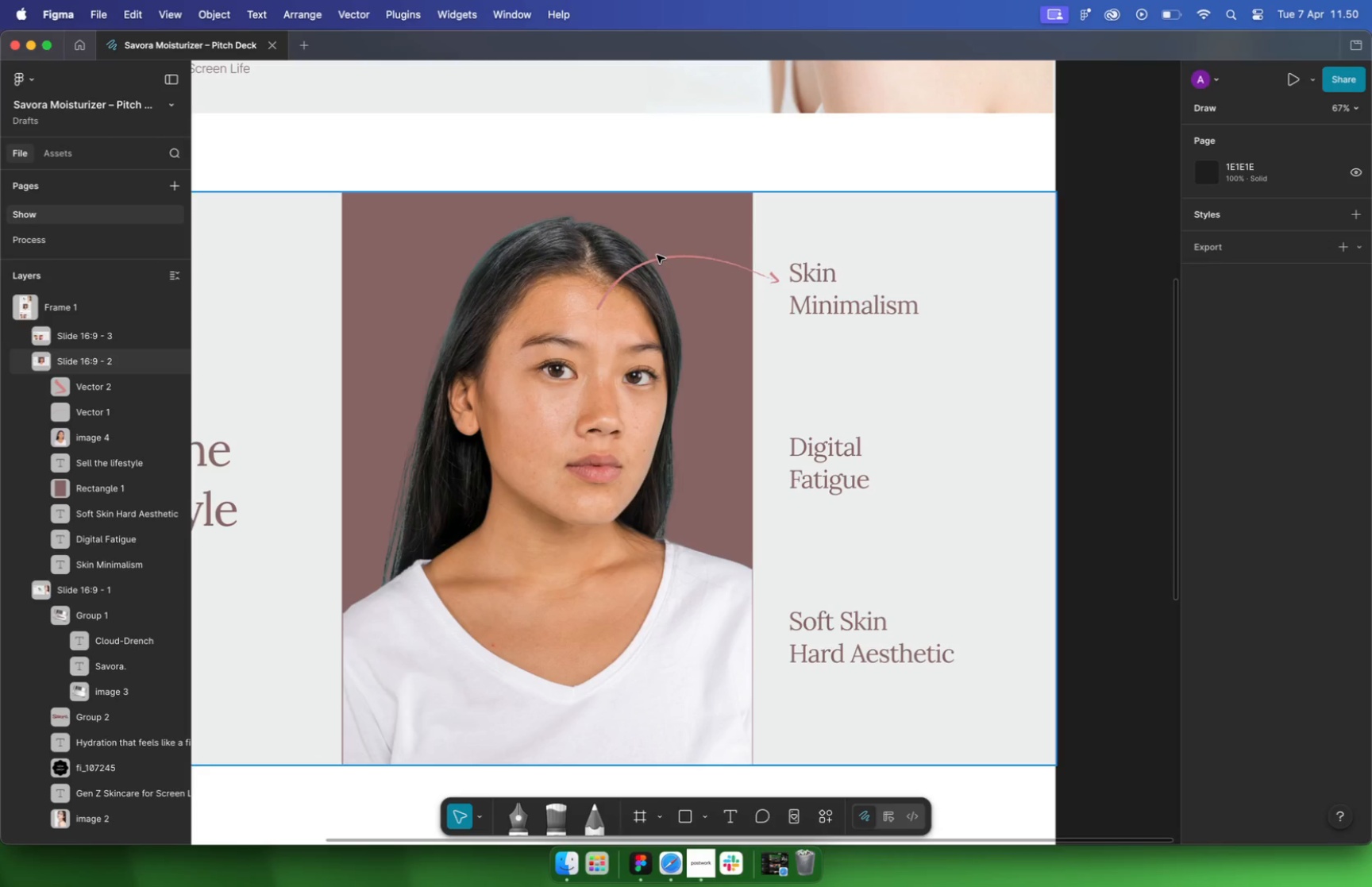 
left_click([662, 263])
 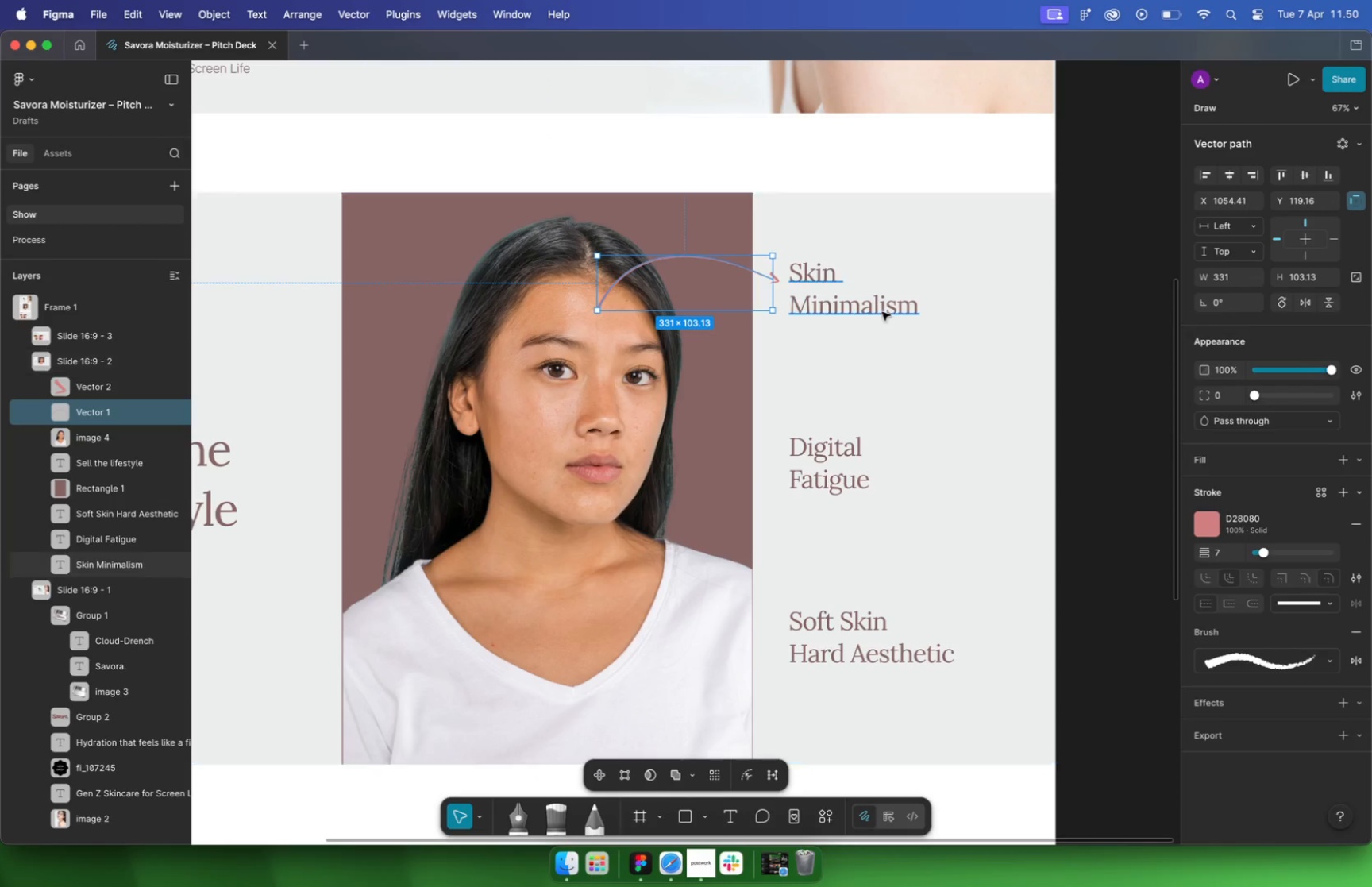 
hold_key(key=CommandLeft, duration=0.5)
 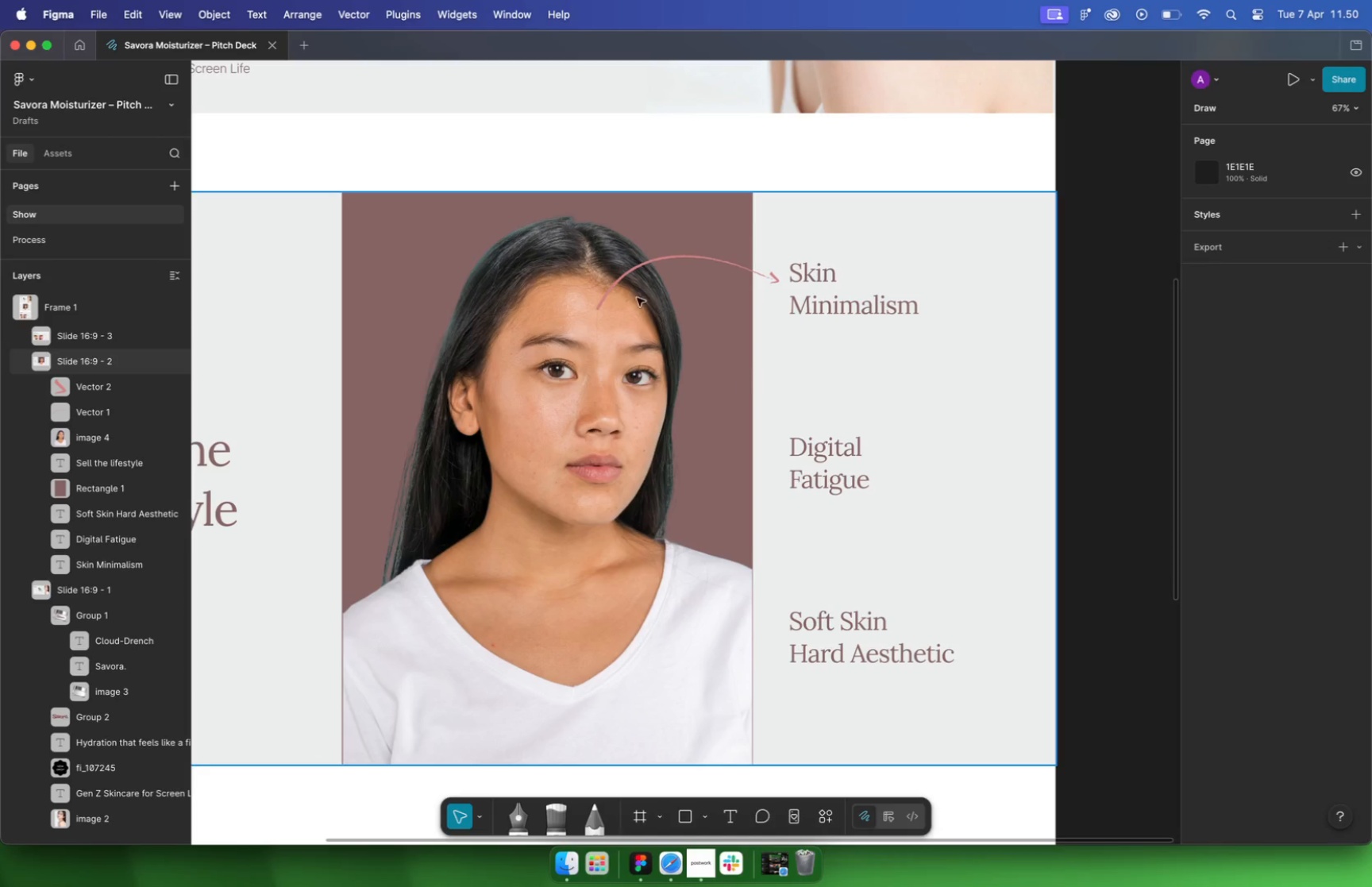 
left_click([1097, 290])
 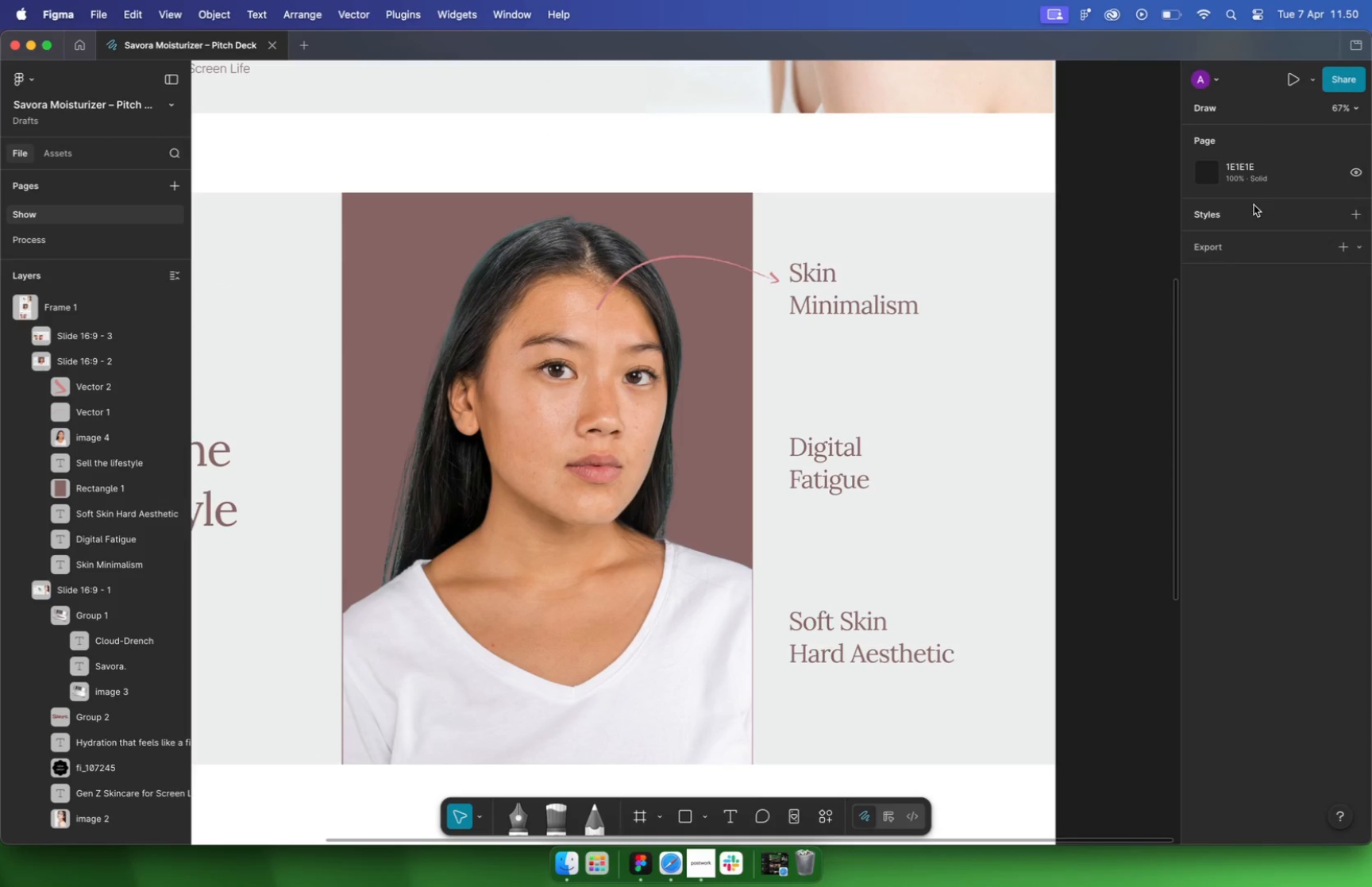 
left_click([1150, 279])
 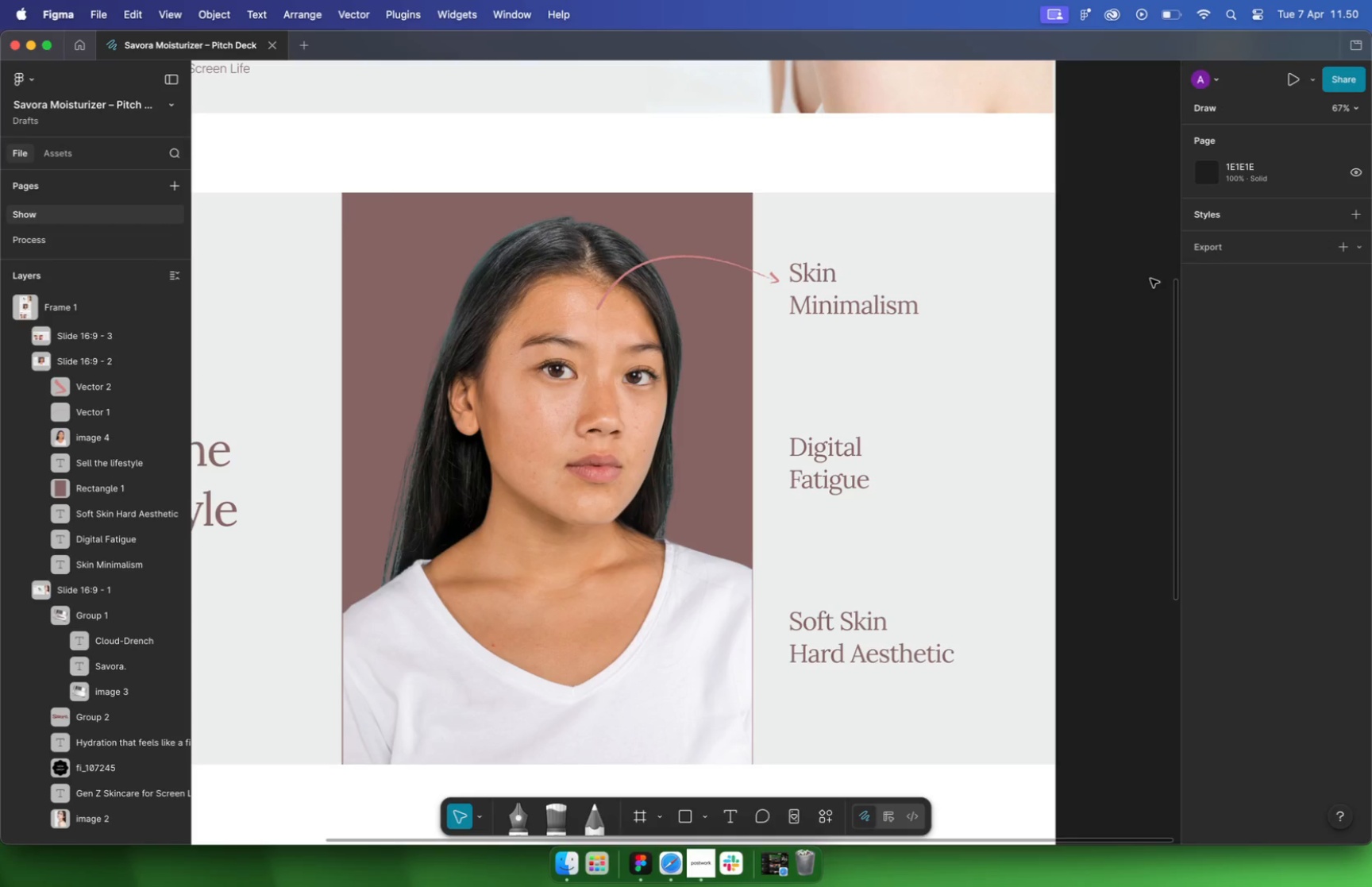 
left_click([545, 816])
 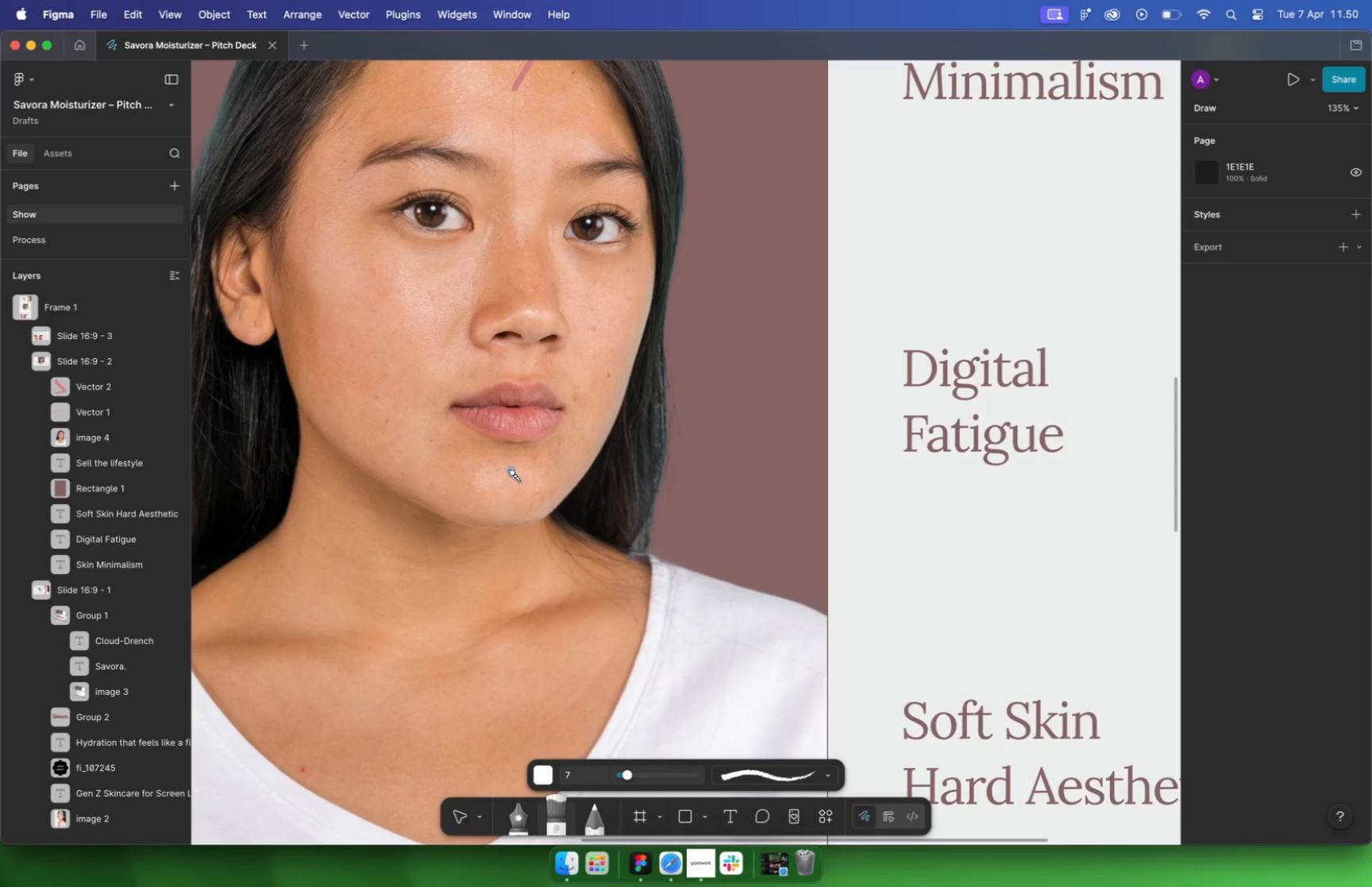 
hold_key(key=CommandLeft, duration=0.43)
scroll: coordinate [679, 524], scroll_direction: up, amount: 9.0
 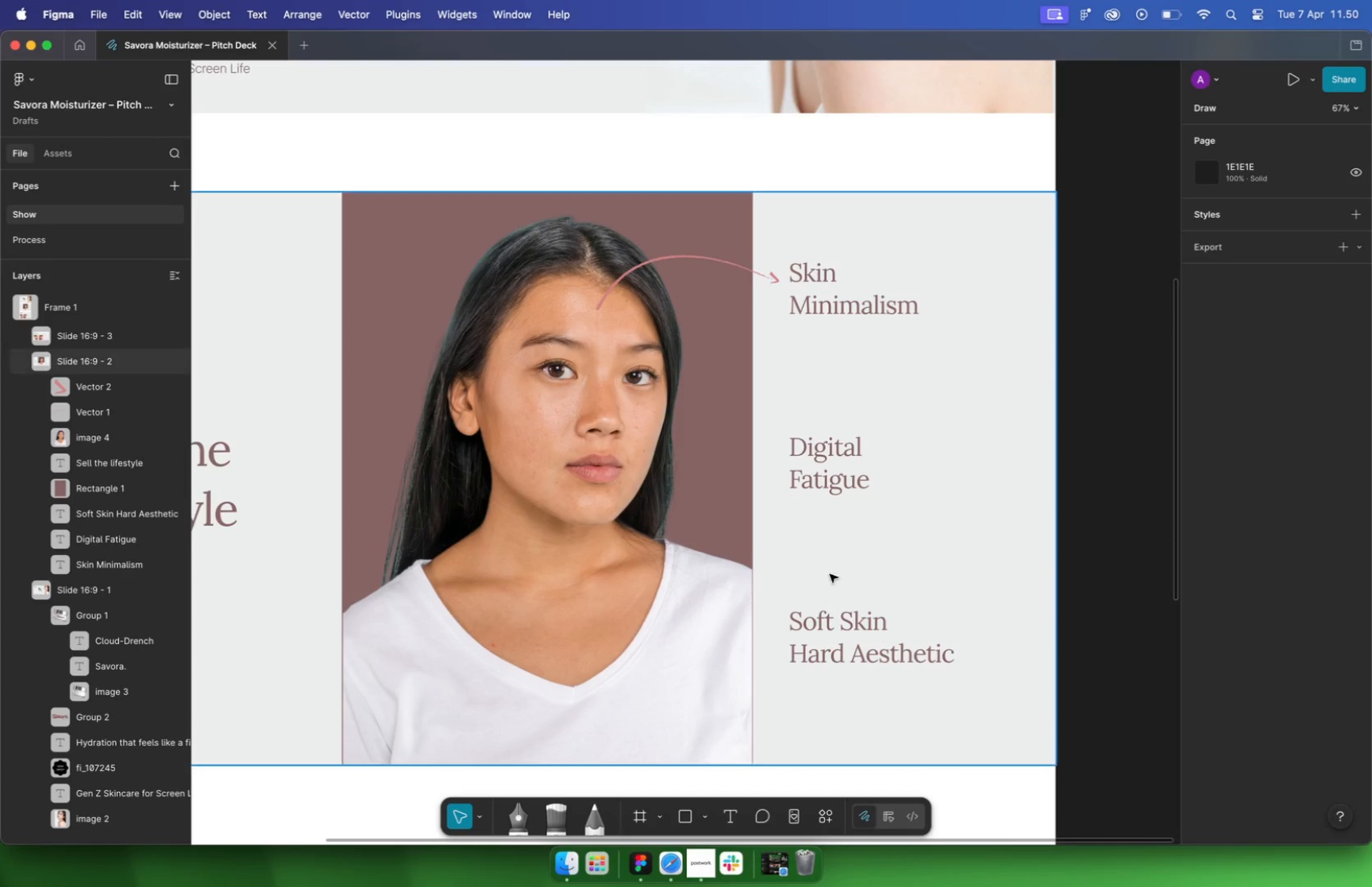 
left_click_drag(start_coordinate=[511, 471], to_coordinate=[644, 499])
 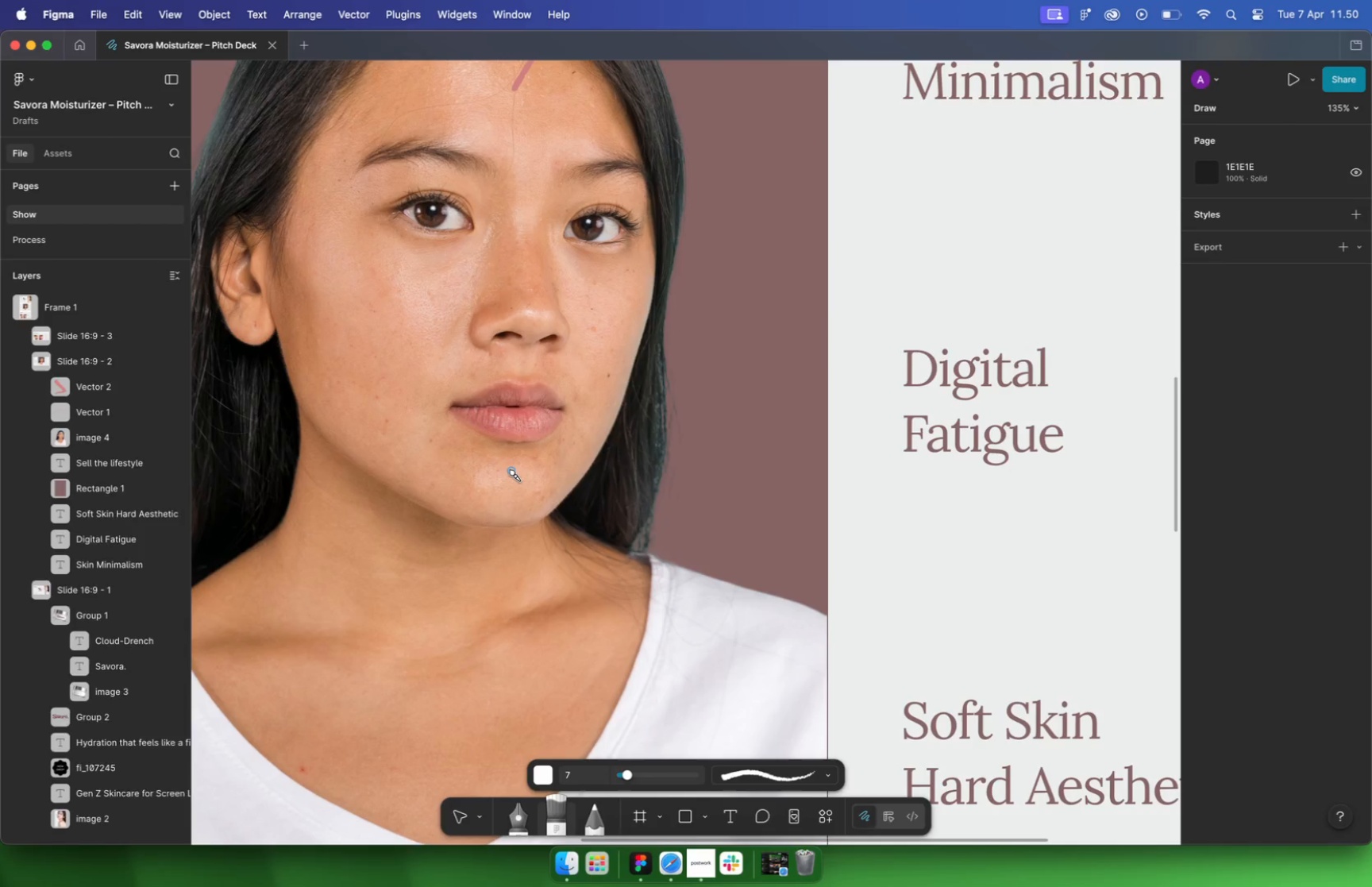 
key(Meta+CommandLeft)
 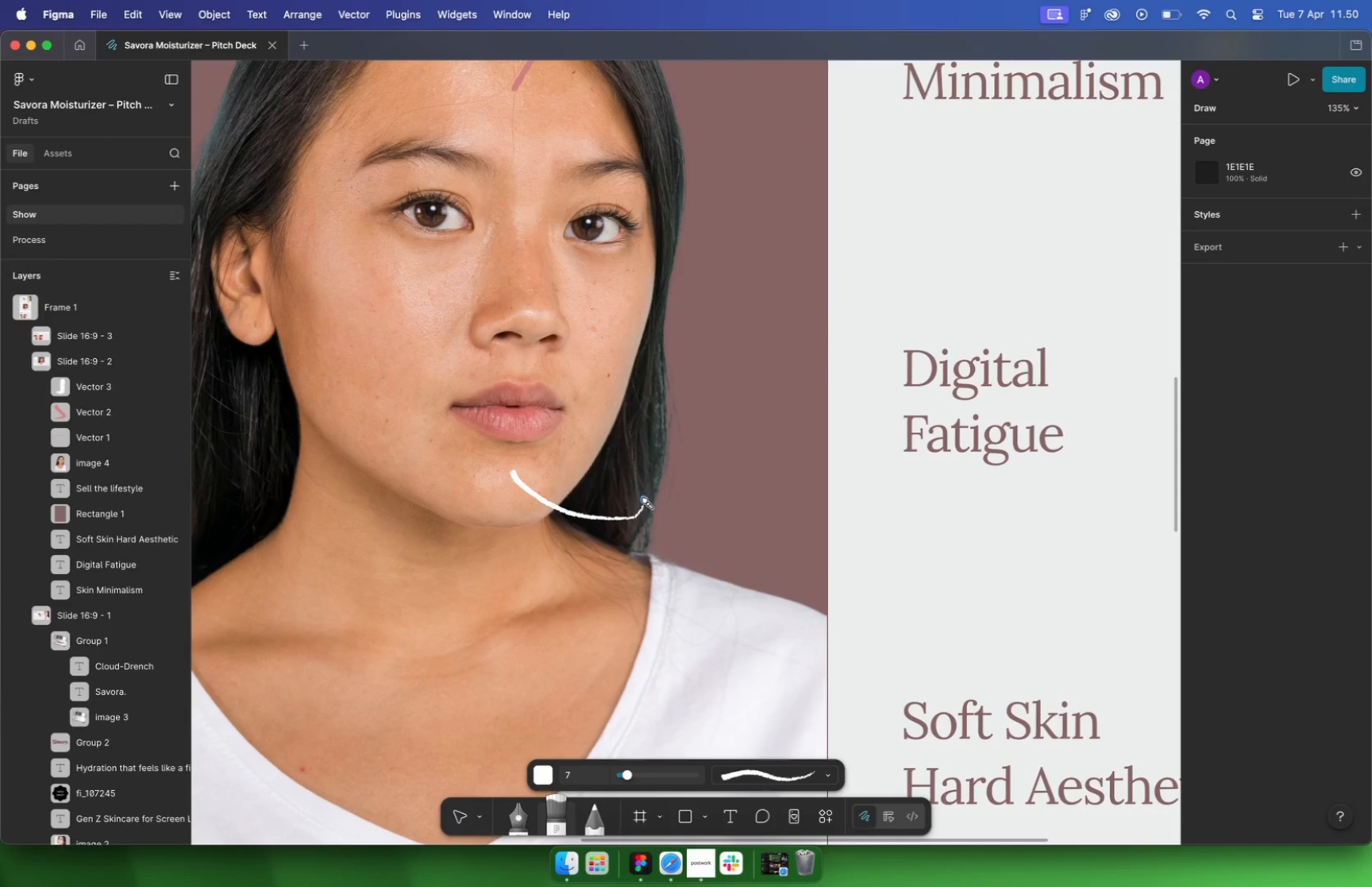 
key(Meta+Z)
 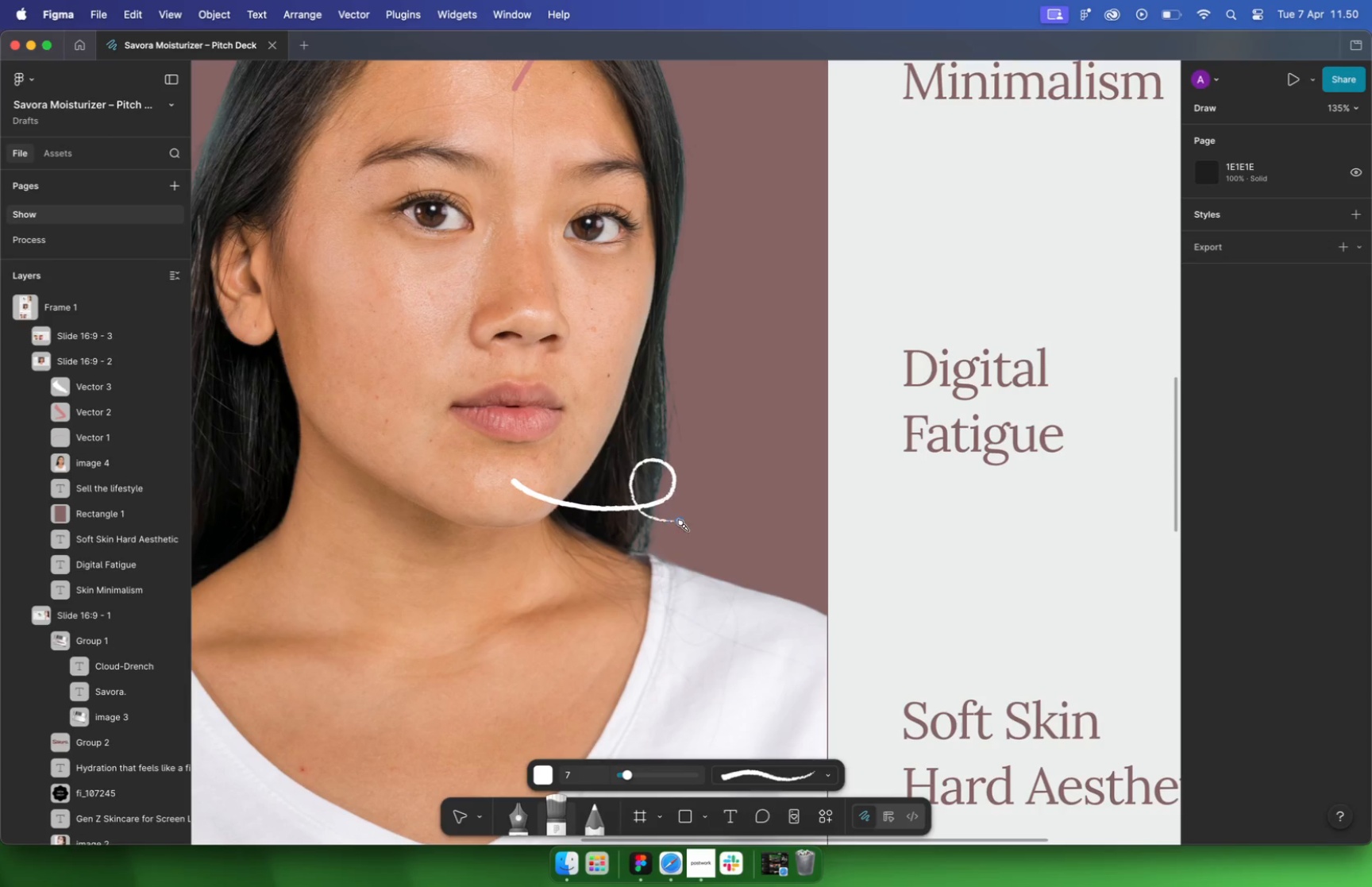 
left_click_drag(start_coordinate=[511, 479], to_coordinate=[872, 443])
 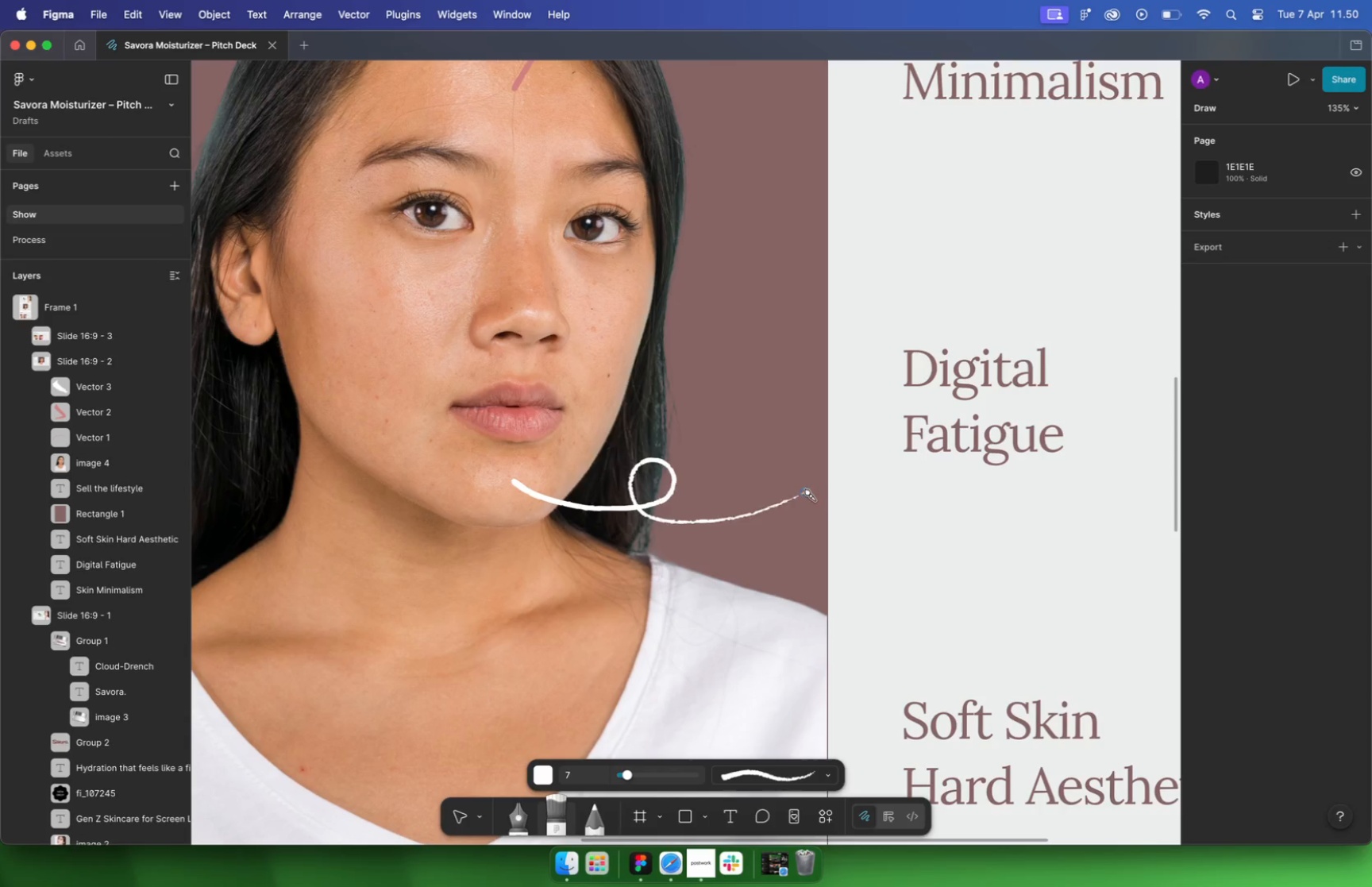 
hold_key(key=CommandLeft, duration=0.43)
scroll: coordinate [765, 550], scroll_direction: down, amount: 2.0
 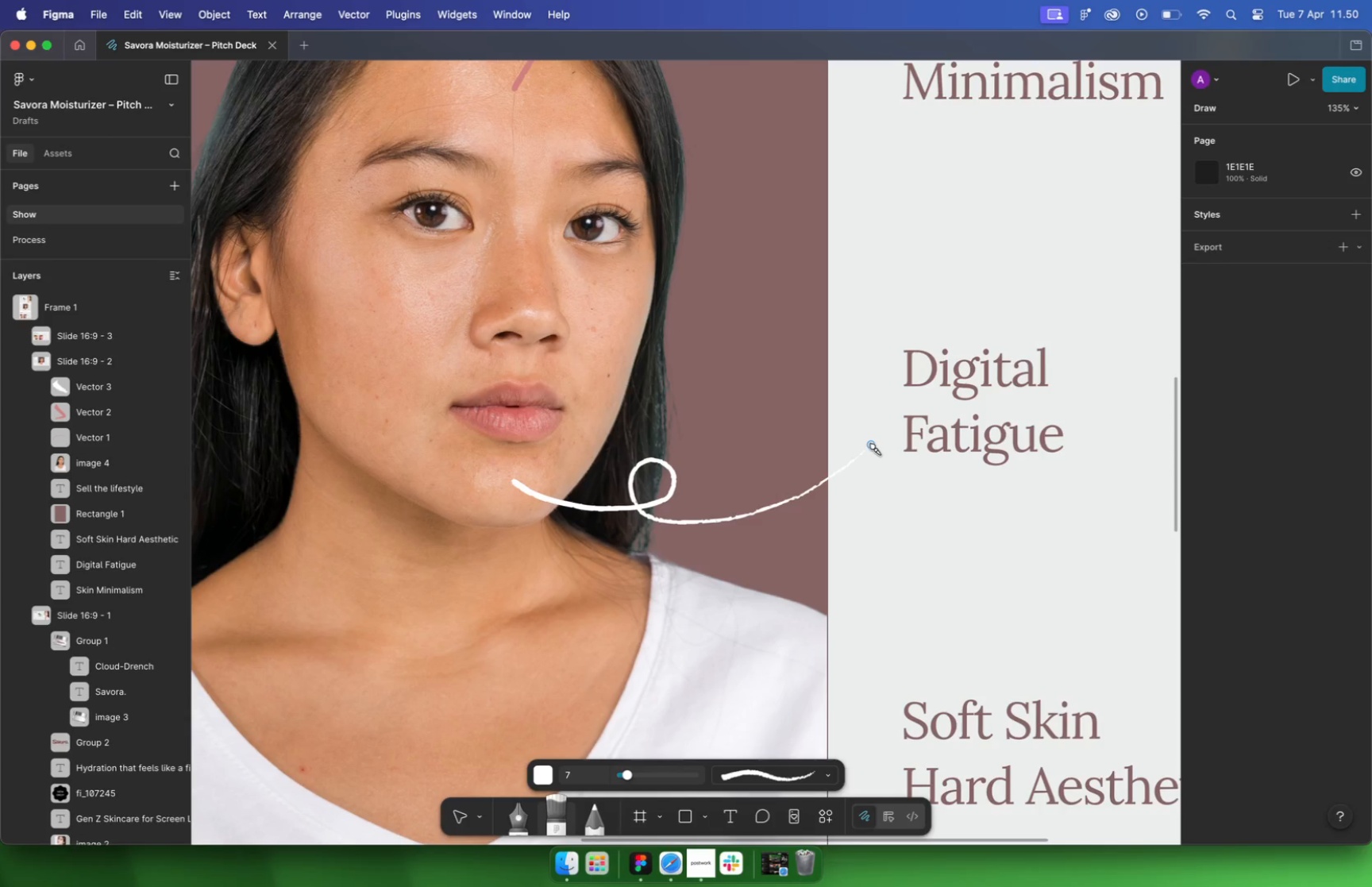 
hold_key(key=CommandLeft, duration=0.55)
scroll: coordinate [856, 473], scroll_direction: up, amount: 17.0
 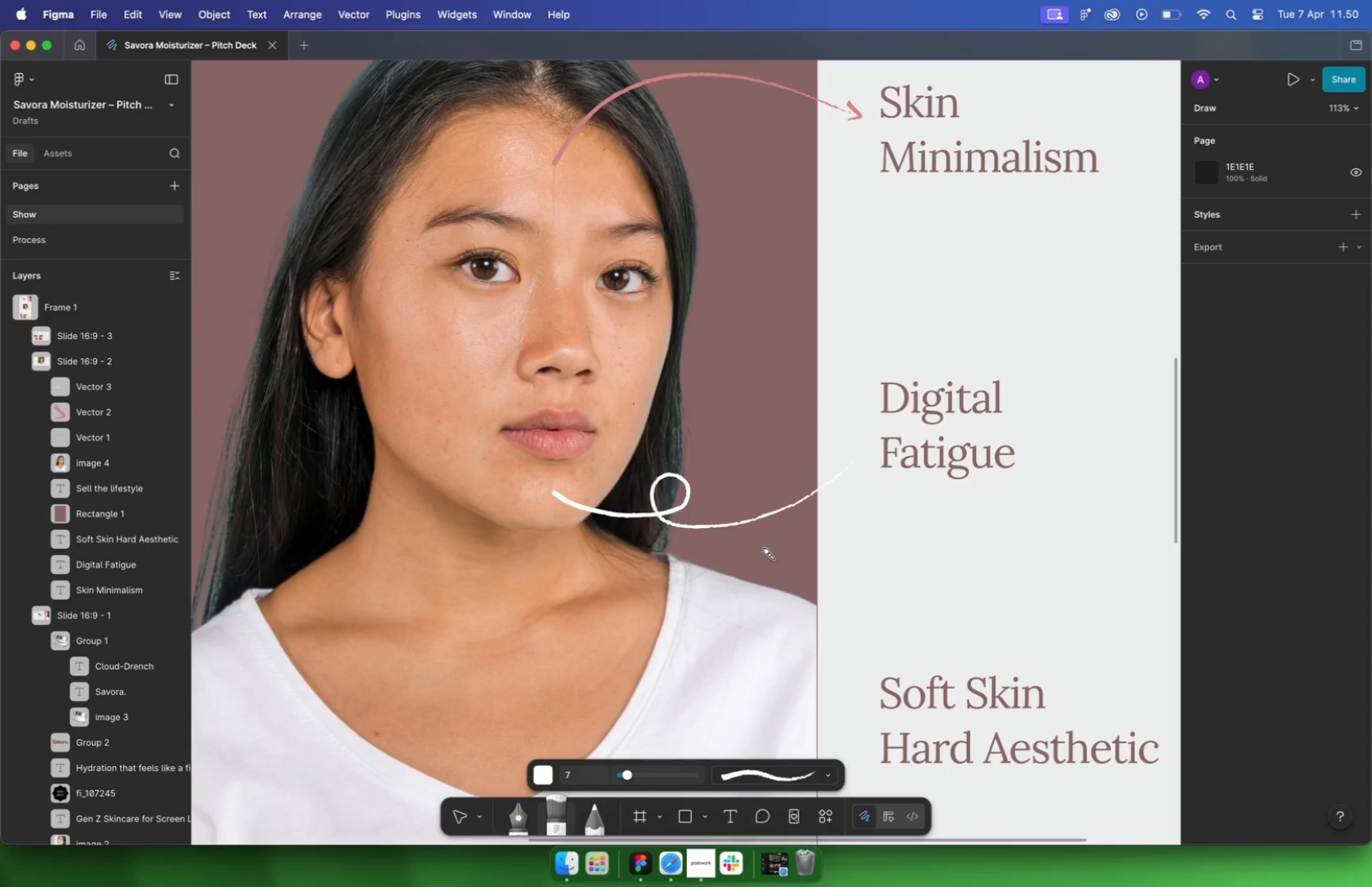 
left_click_drag(start_coordinate=[823, 434], to_coordinate=[845, 476])
 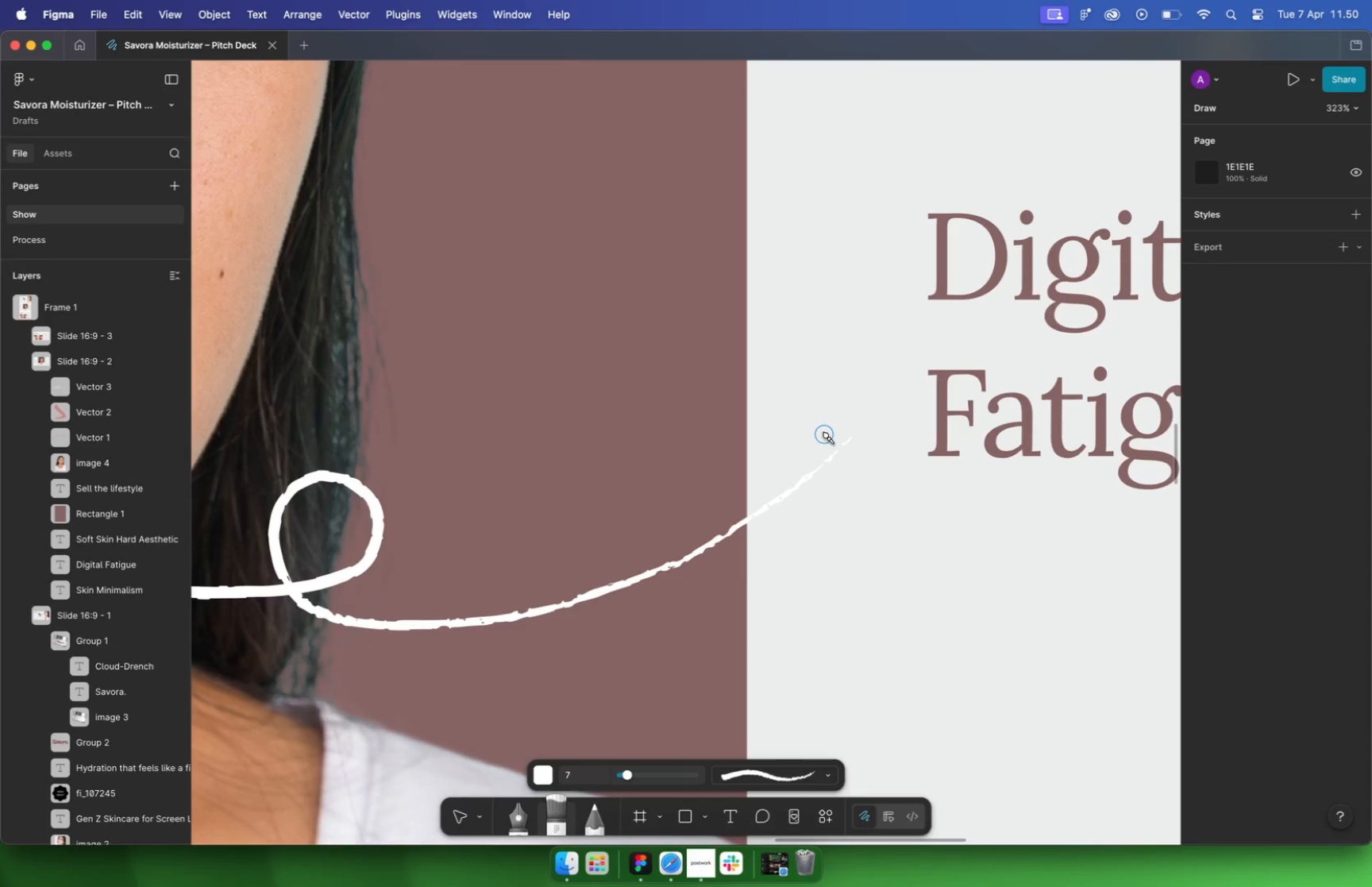 
key(Meta+CommandLeft)
 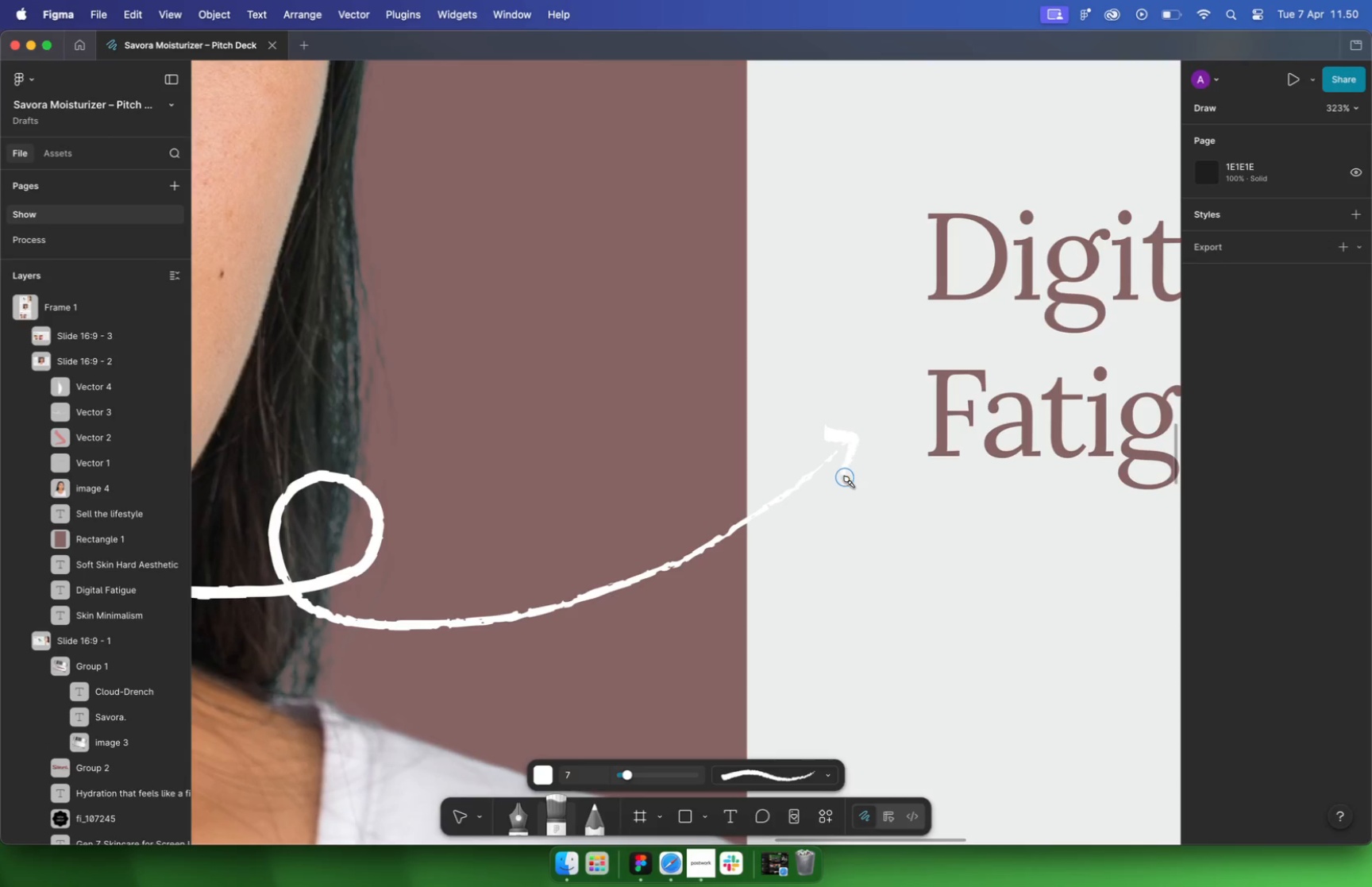 
key(Meta+Z)
 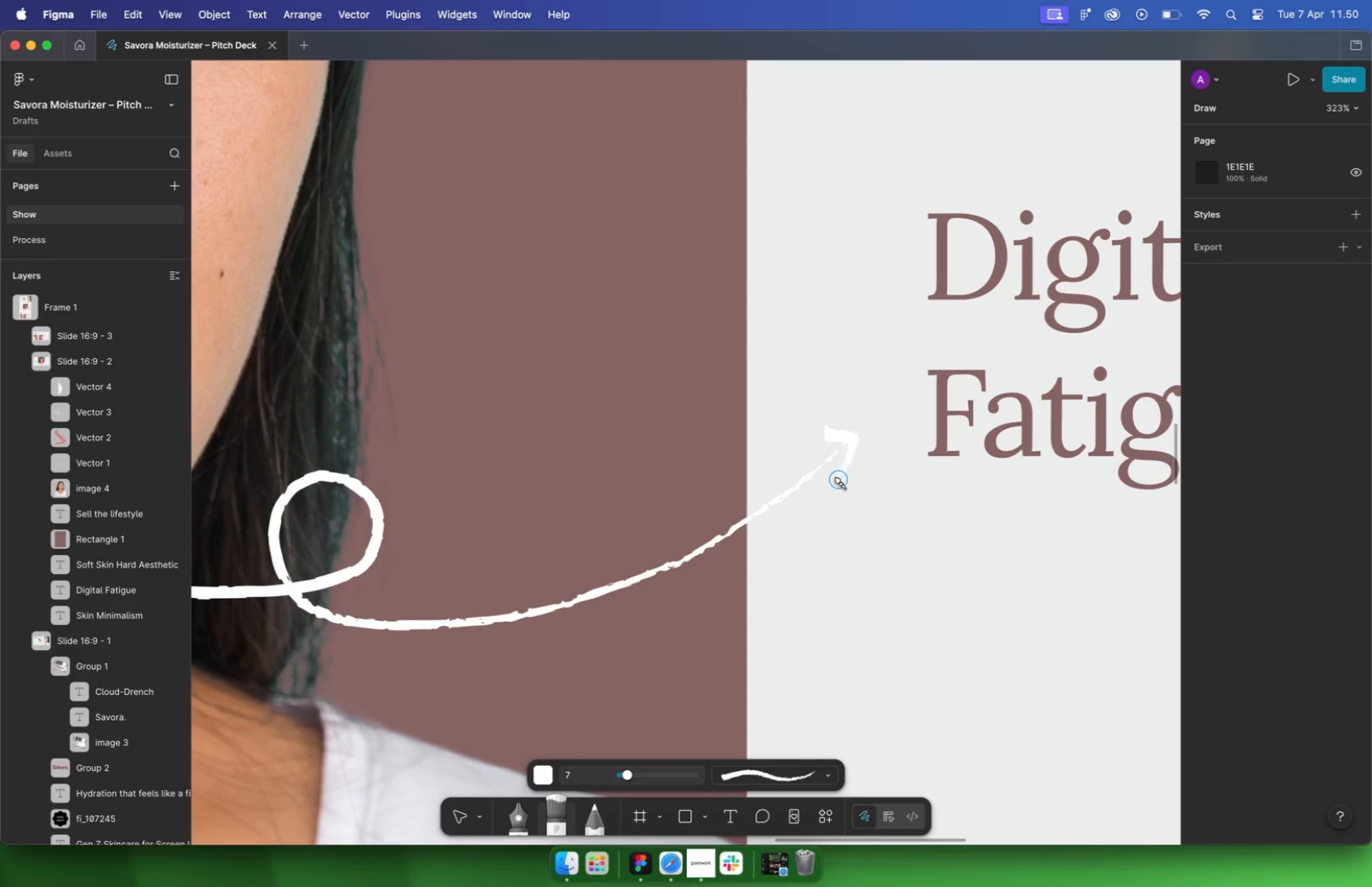 
left_click_drag(start_coordinate=[807, 429], to_coordinate=[847, 465])
 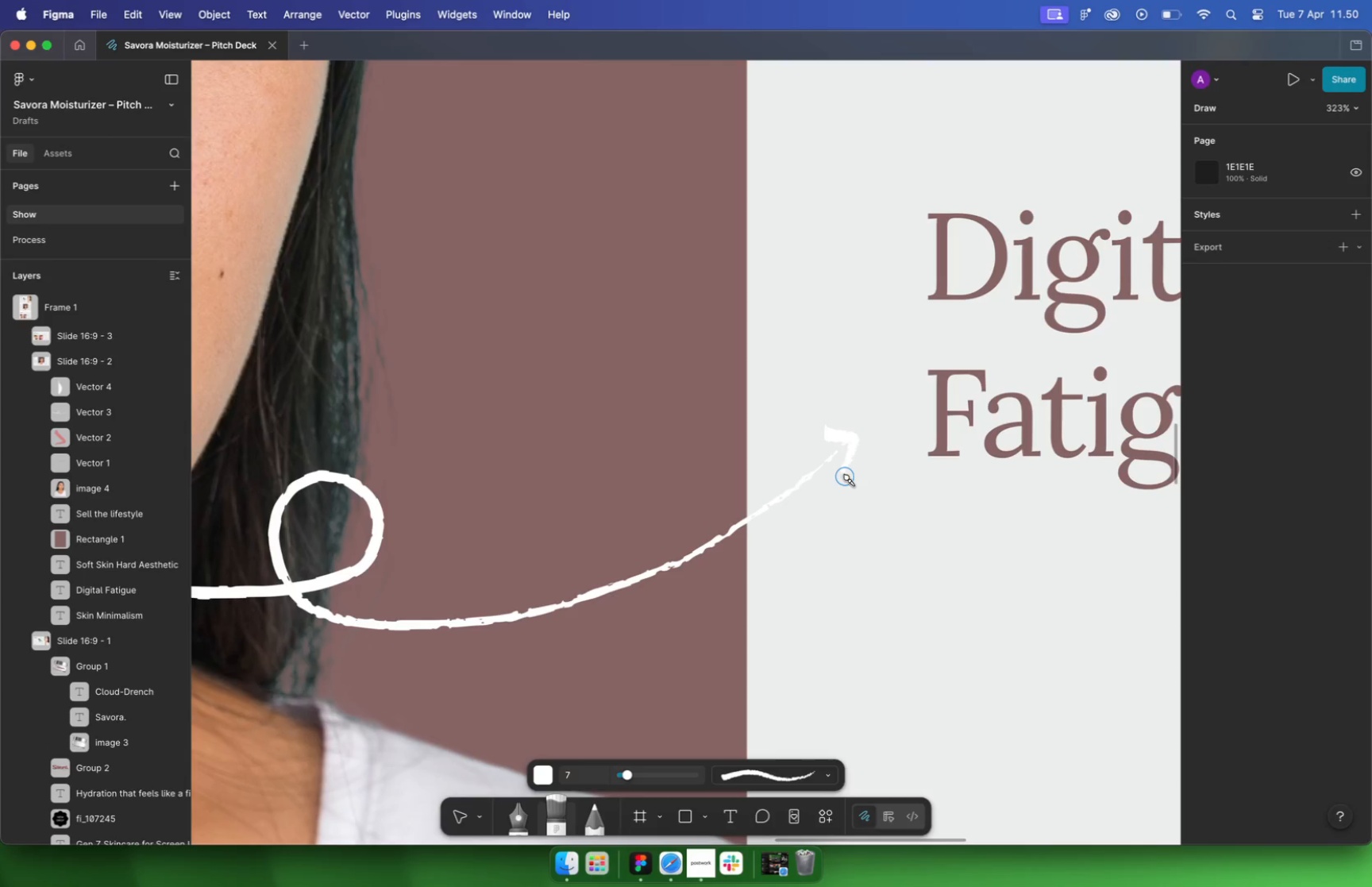 
hold_key(key=CommandLeft, duration=1.35)
scroll: coordinate [831, 501], scroll_direction: down, amount: 22.0
 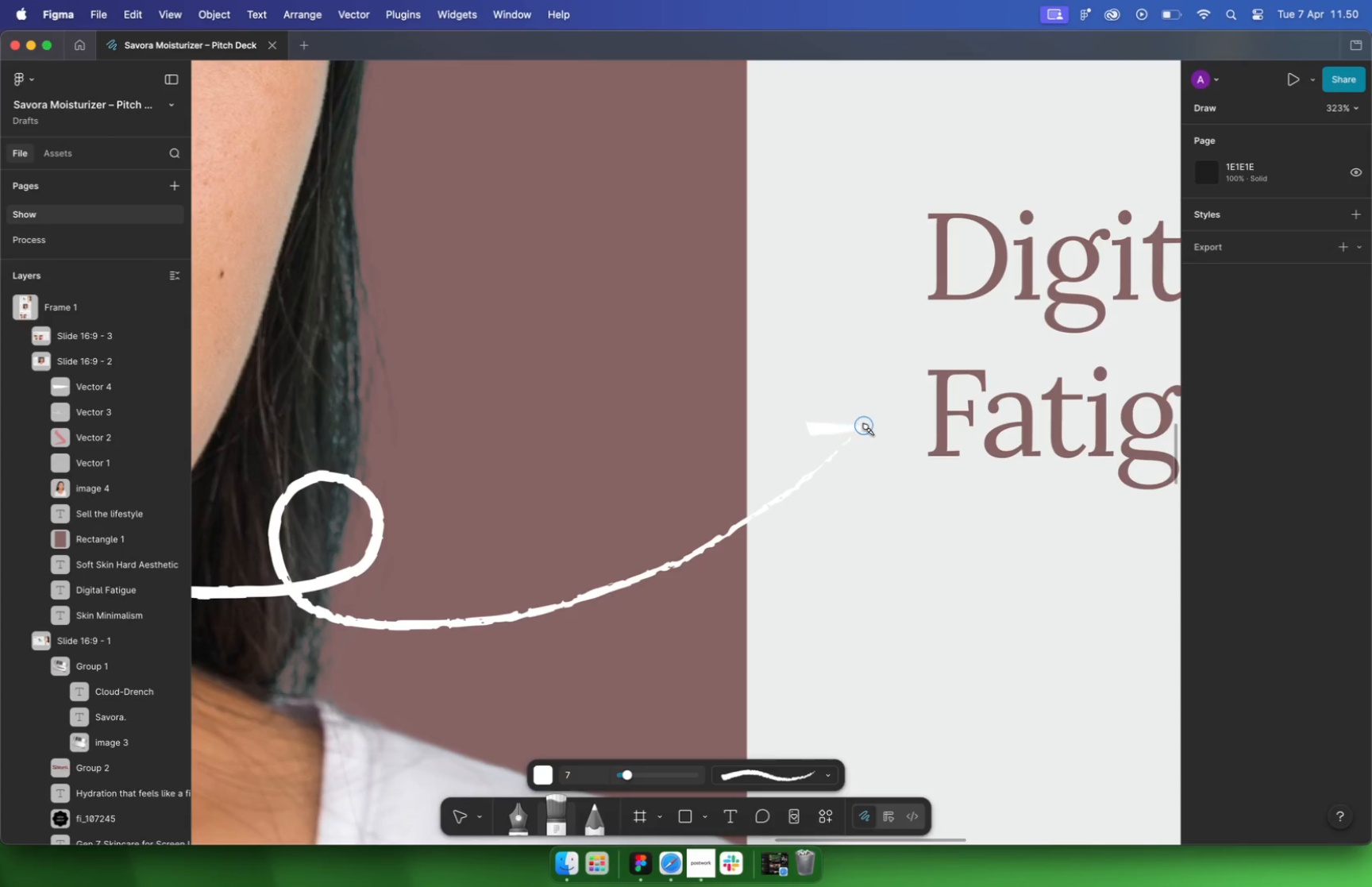 
scroll: coordinate [831, 501], scroll_direction: up, amount: 1.0
 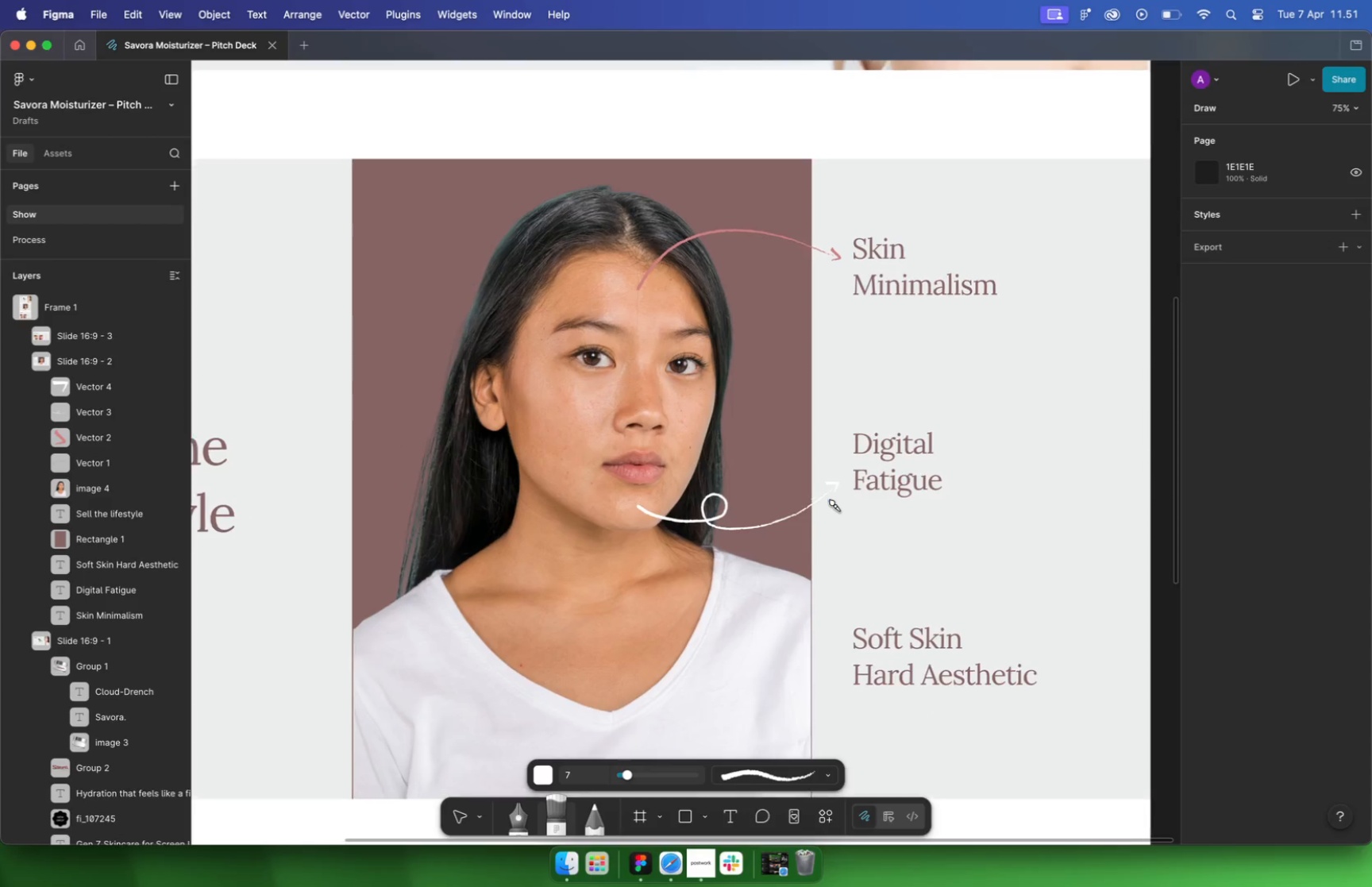 
key(Escape)
 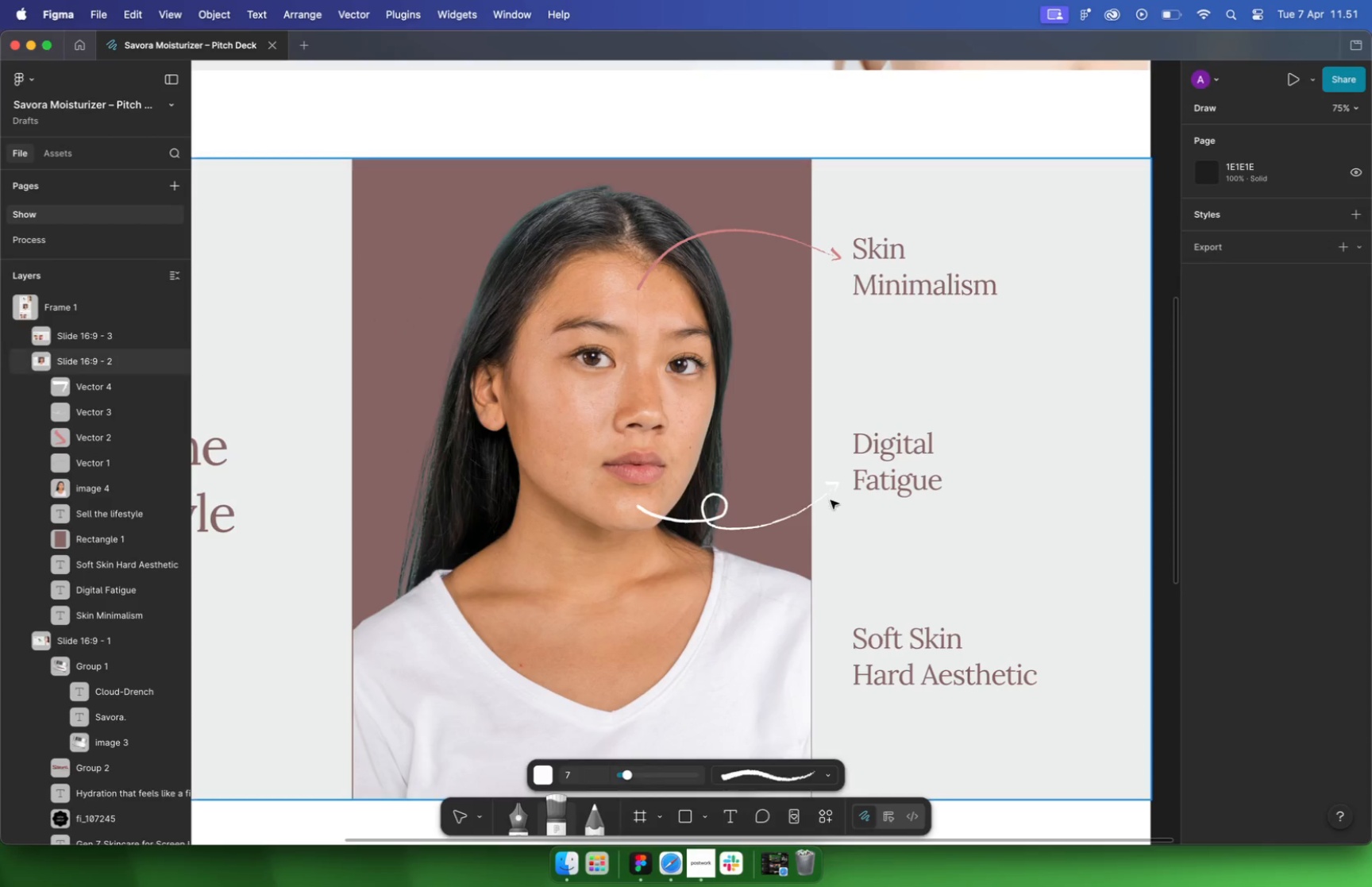 
key(Escape)
 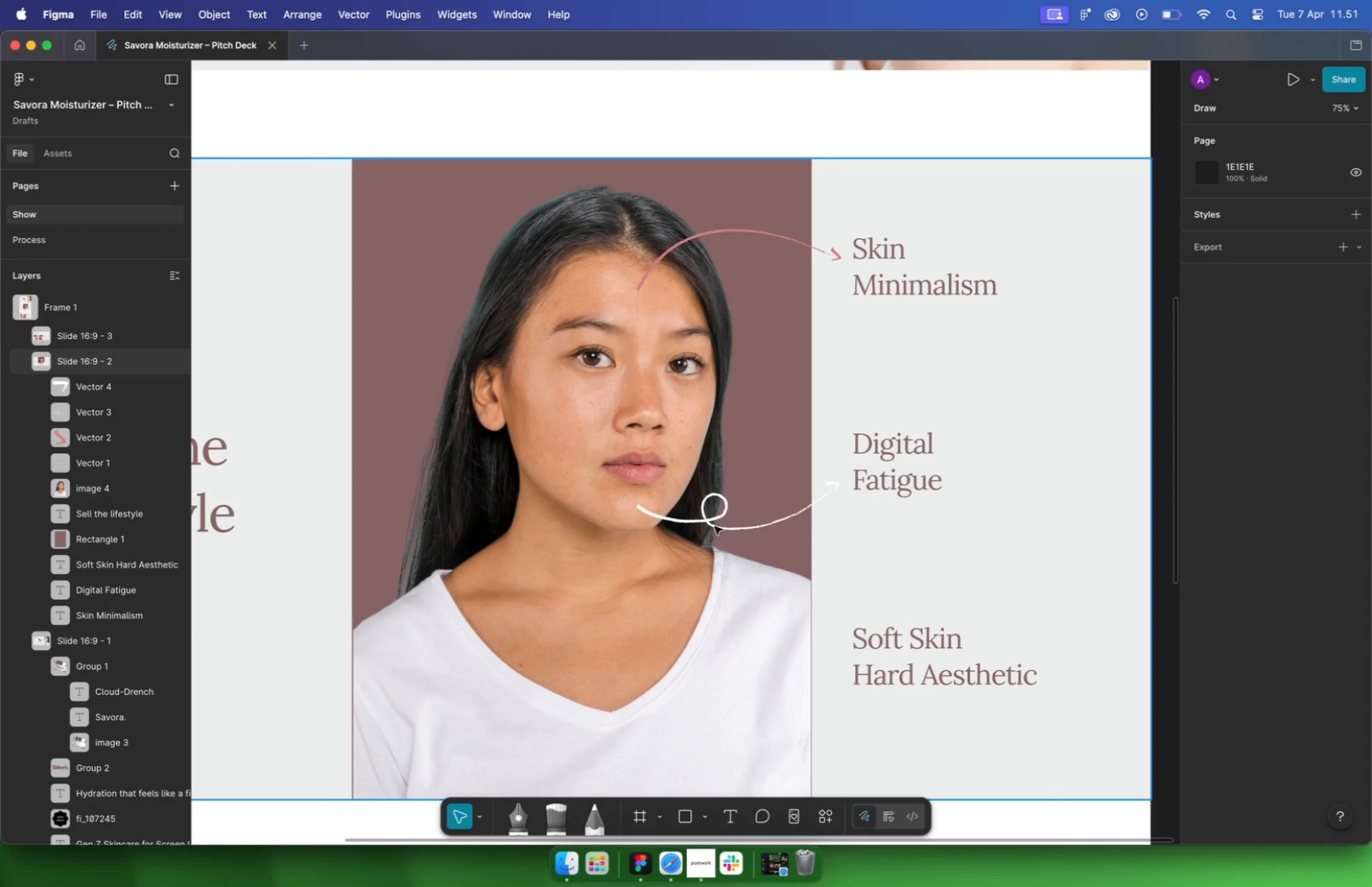 
left_click([713, 526])
 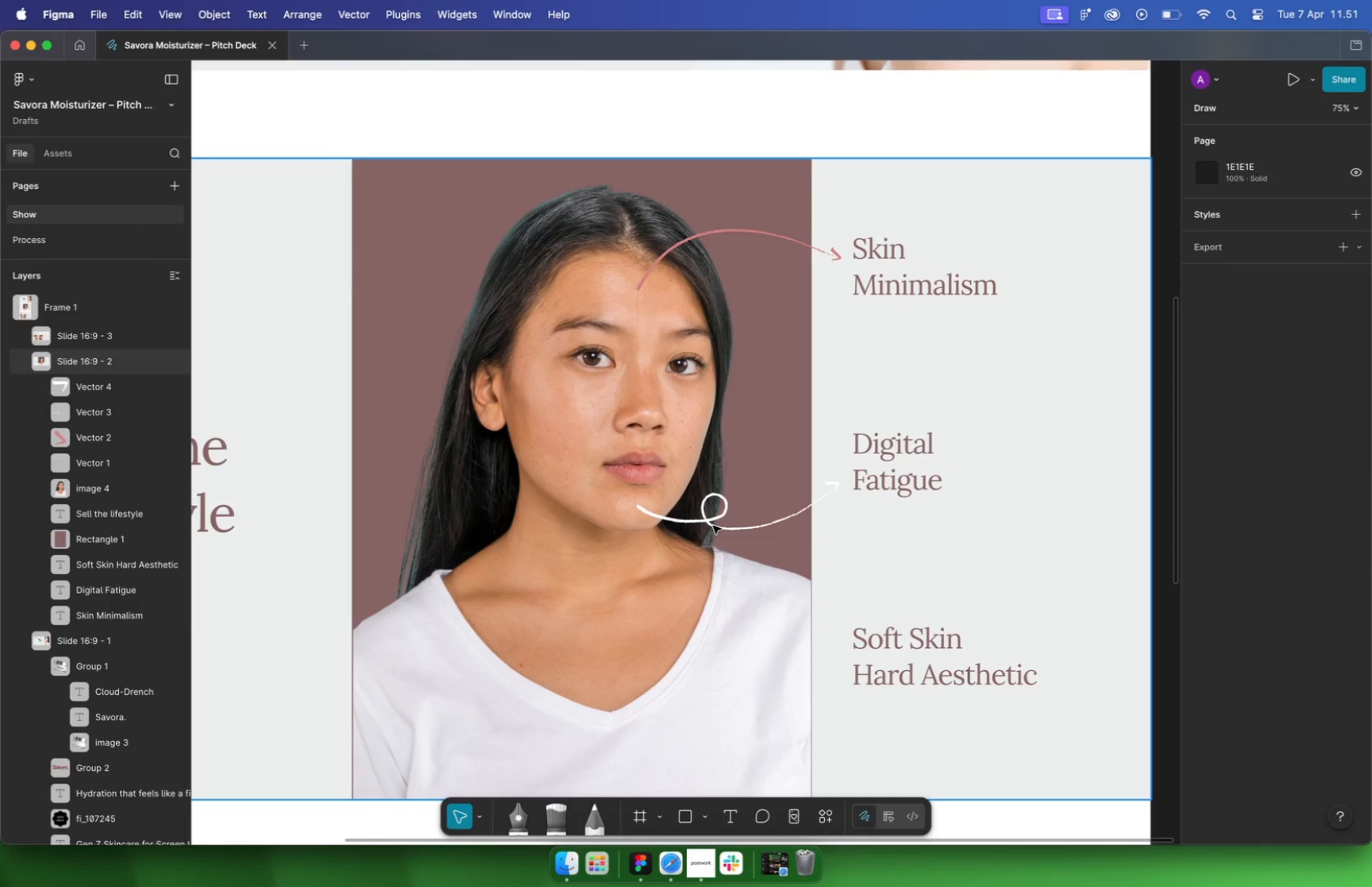 
hold_key(key=CommandLeft, duration=0.5)
 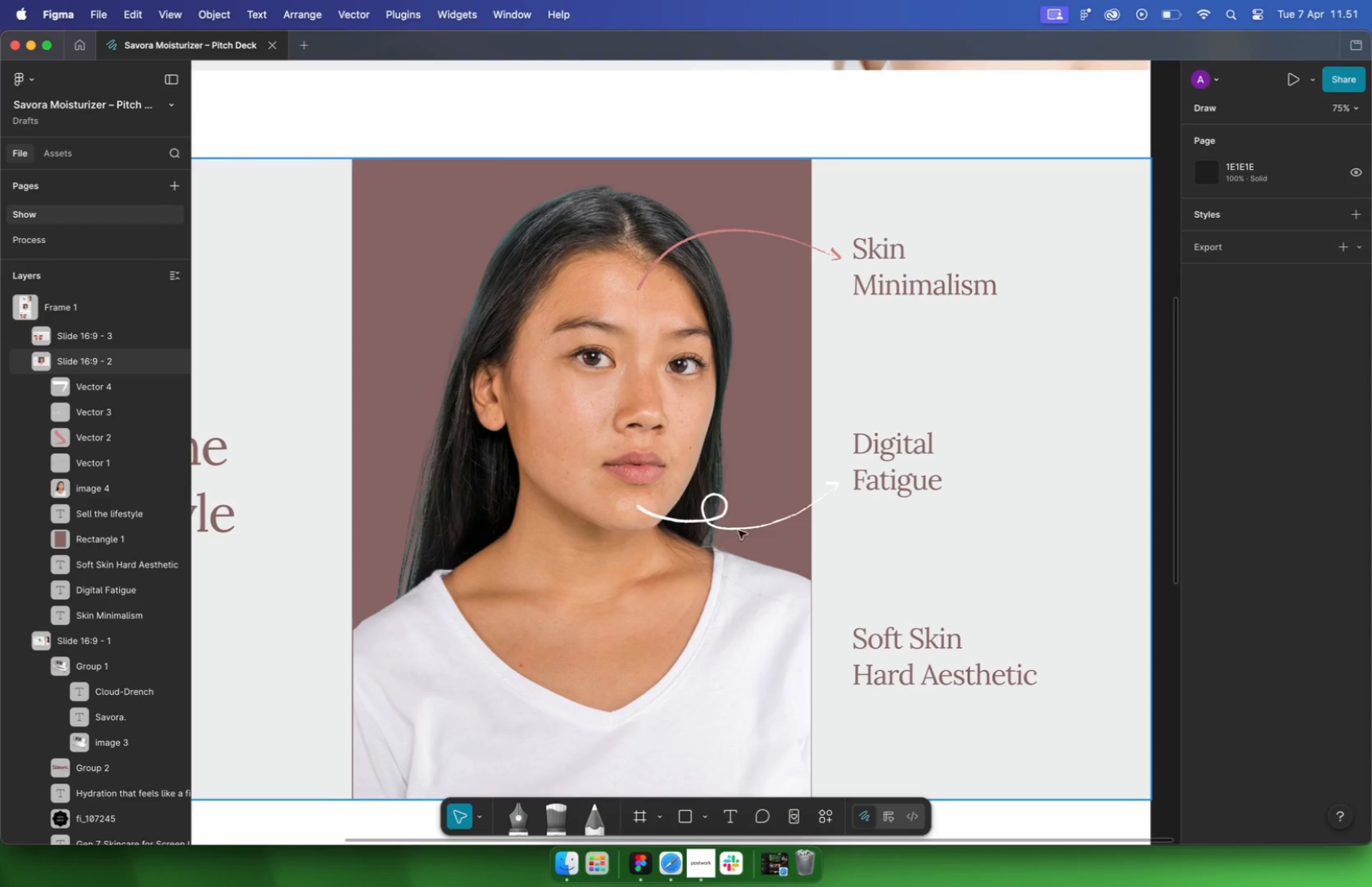 
key(Shift+ShiftLeft)
 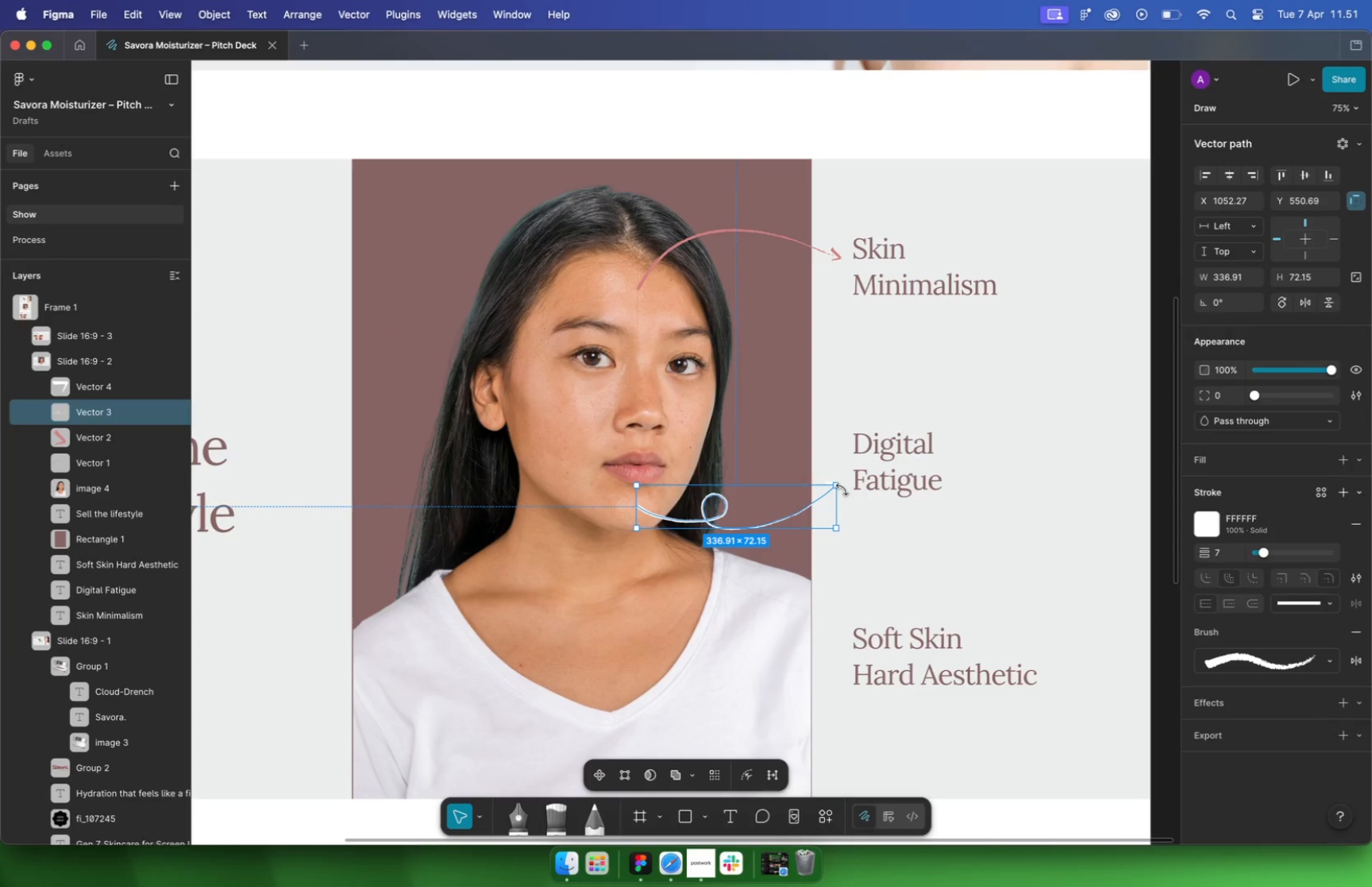 
hold_key(key=CommandLeft, duration=0.66)
 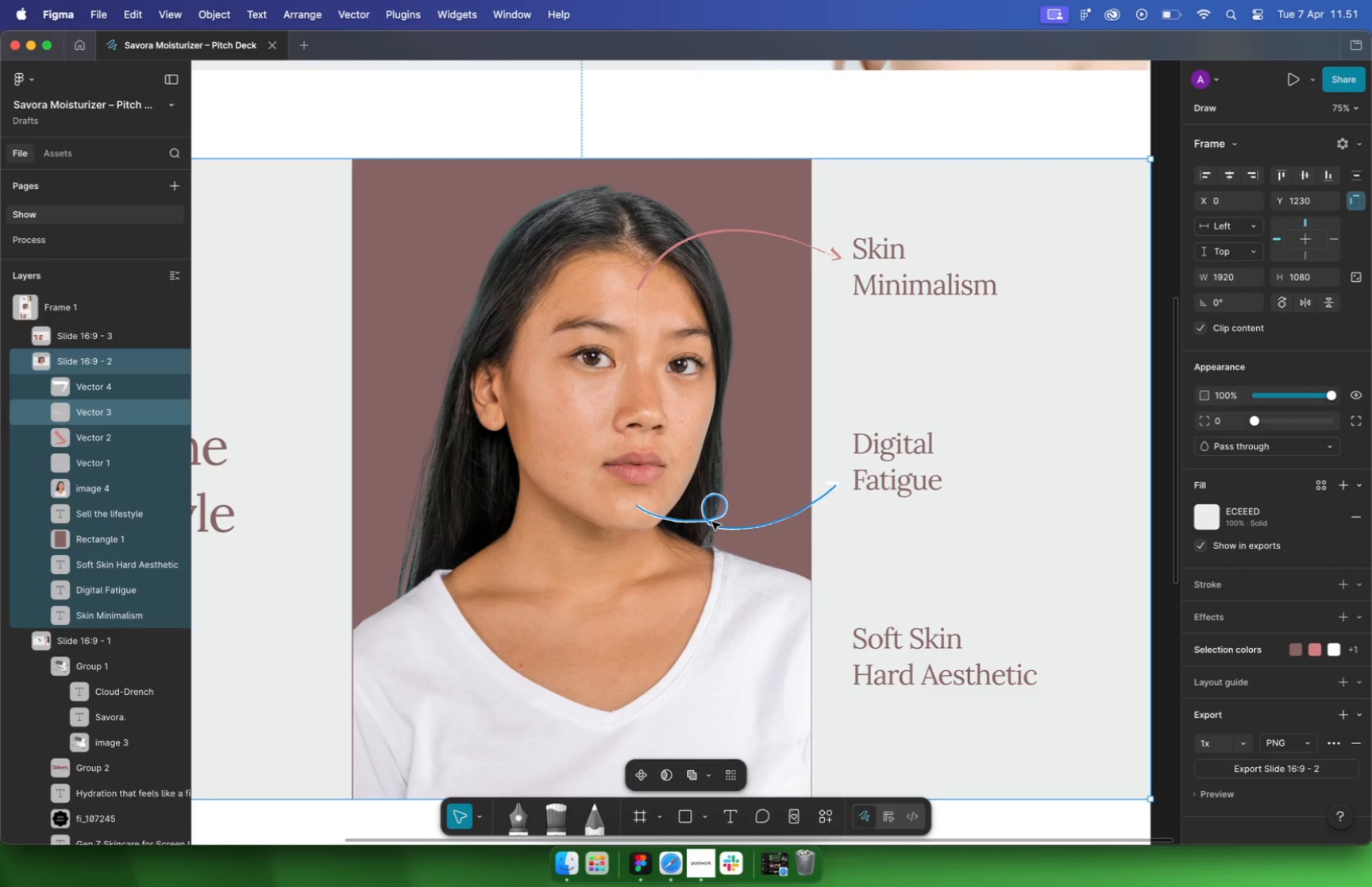 
hold_key(key=ShiftLeft, duration=0.95)
 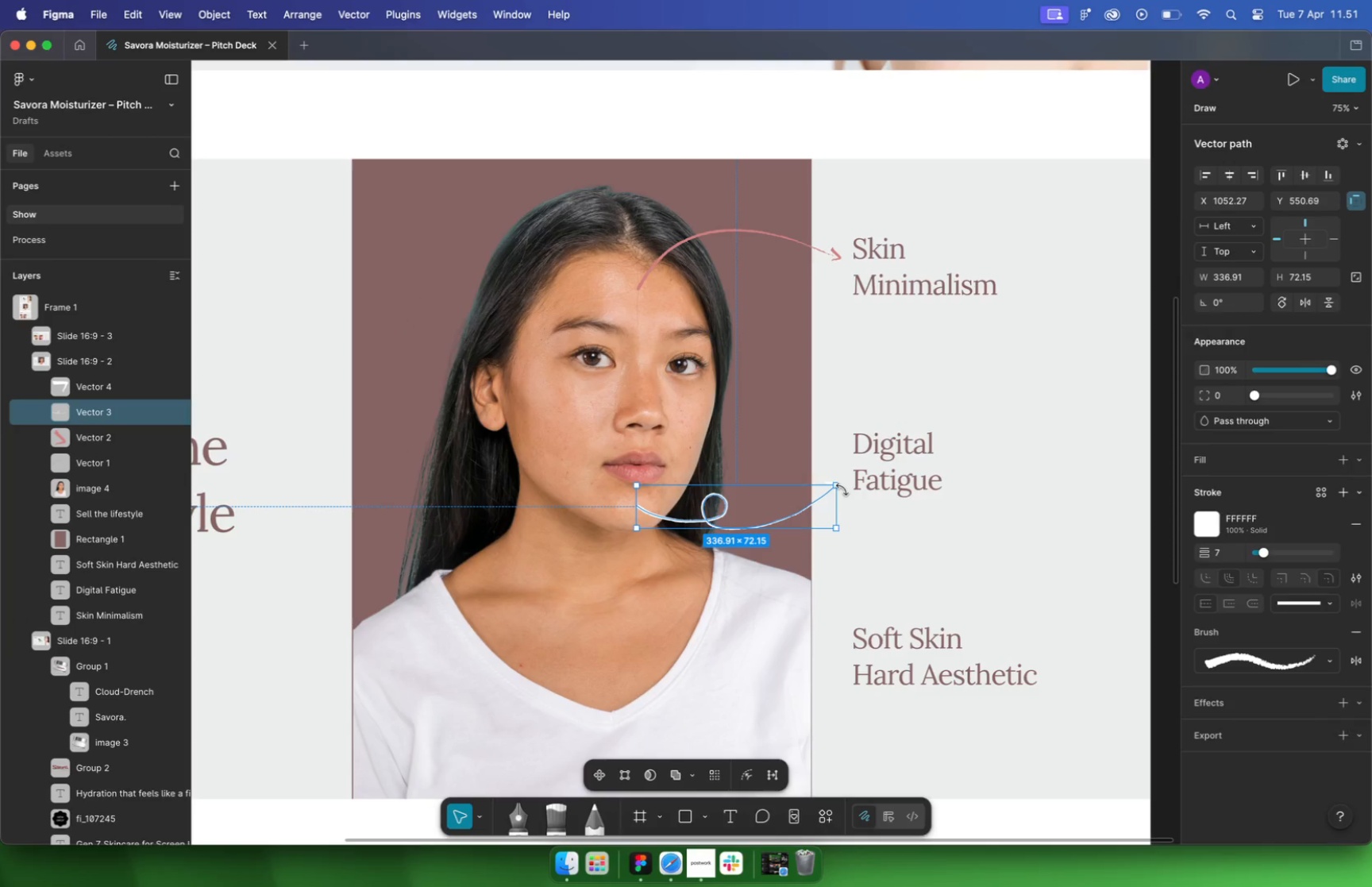 
scroll: coordinate [840, 490], scroll_direction: up, amount: 28.0
 